 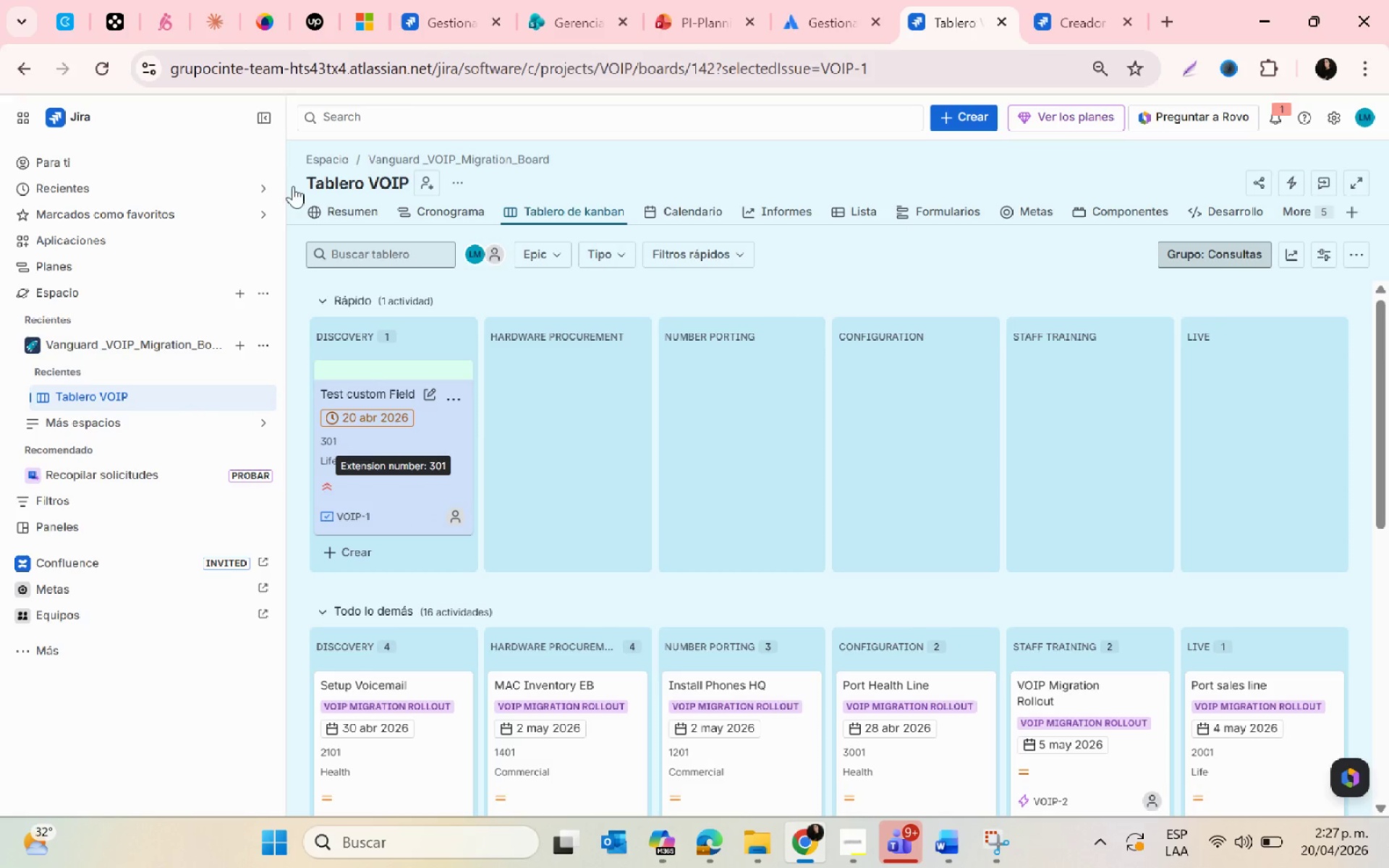 
left_click([257, 178])
 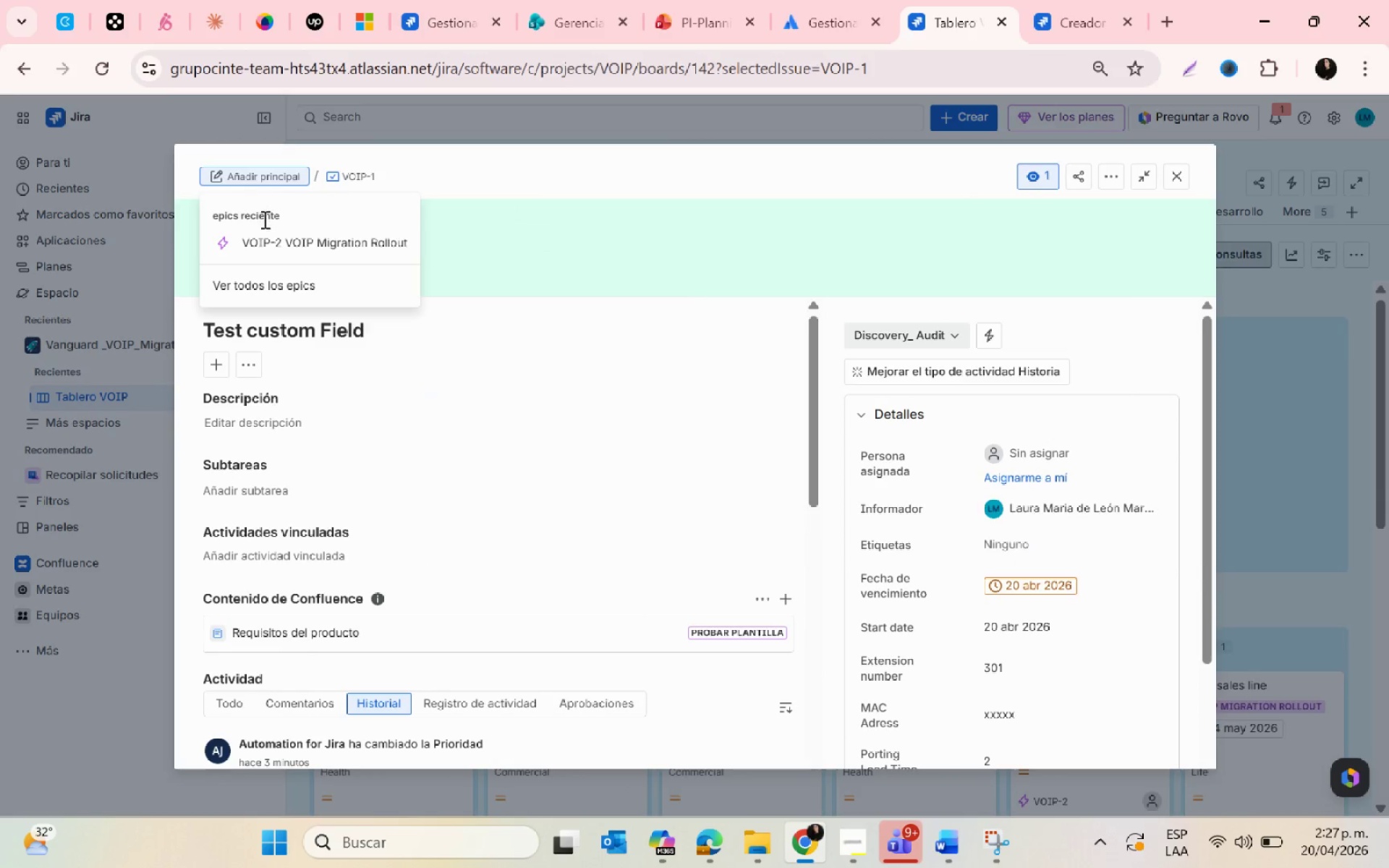 
left_click([270, 237])
 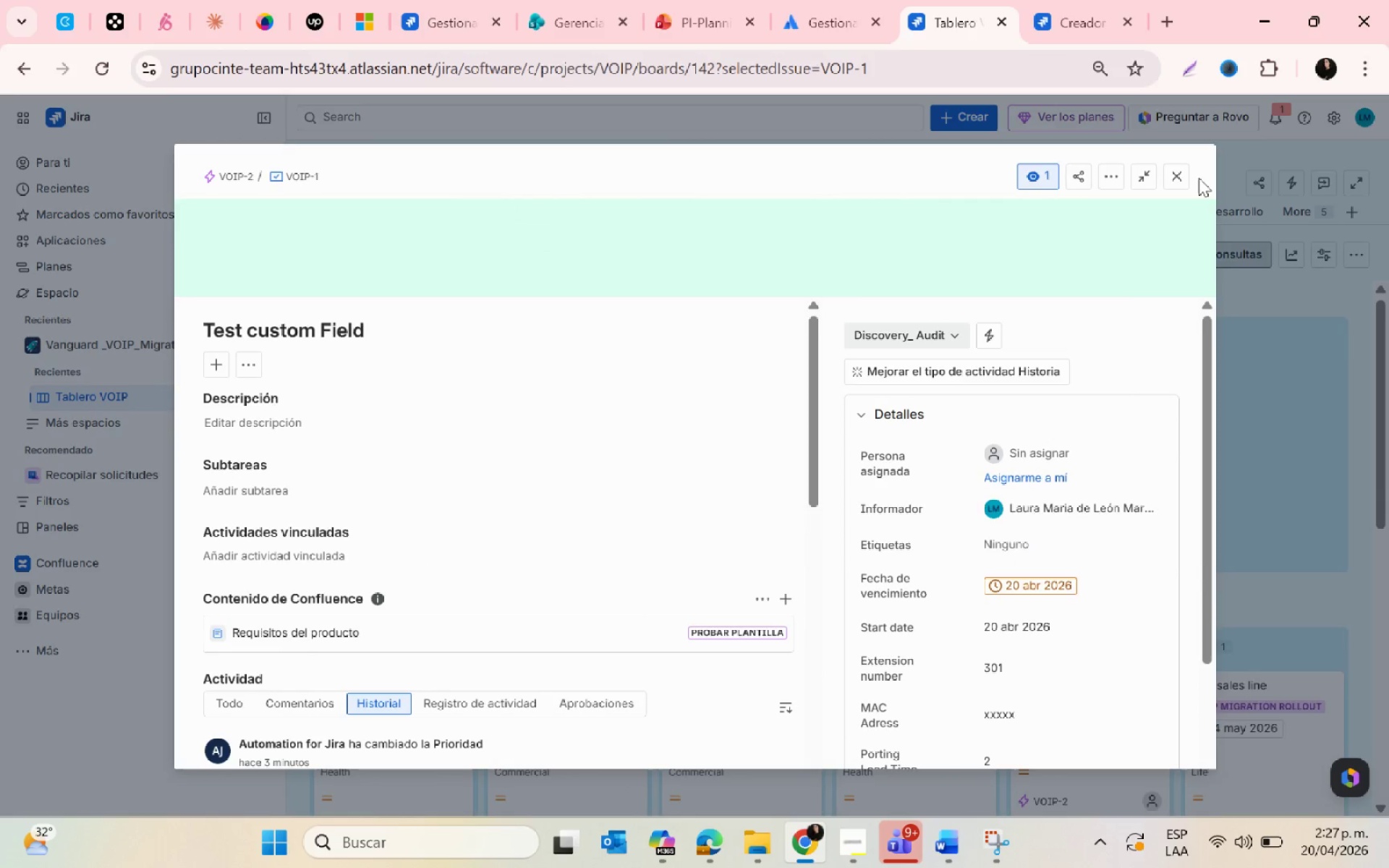 
left_click([1182, 178])
 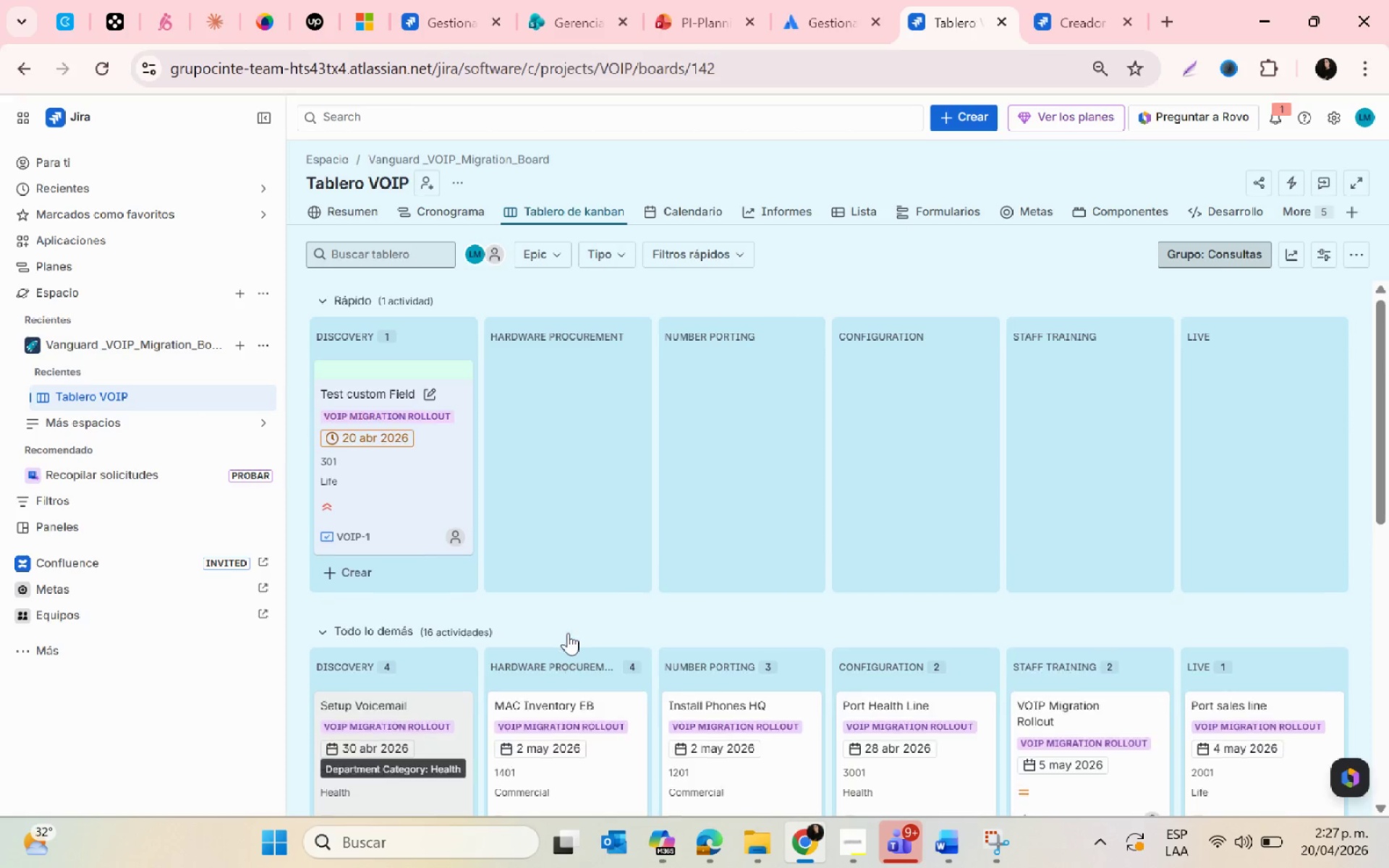 
scroll: coordinate [568, 633], scroll_direction: up, amount: 2.0
 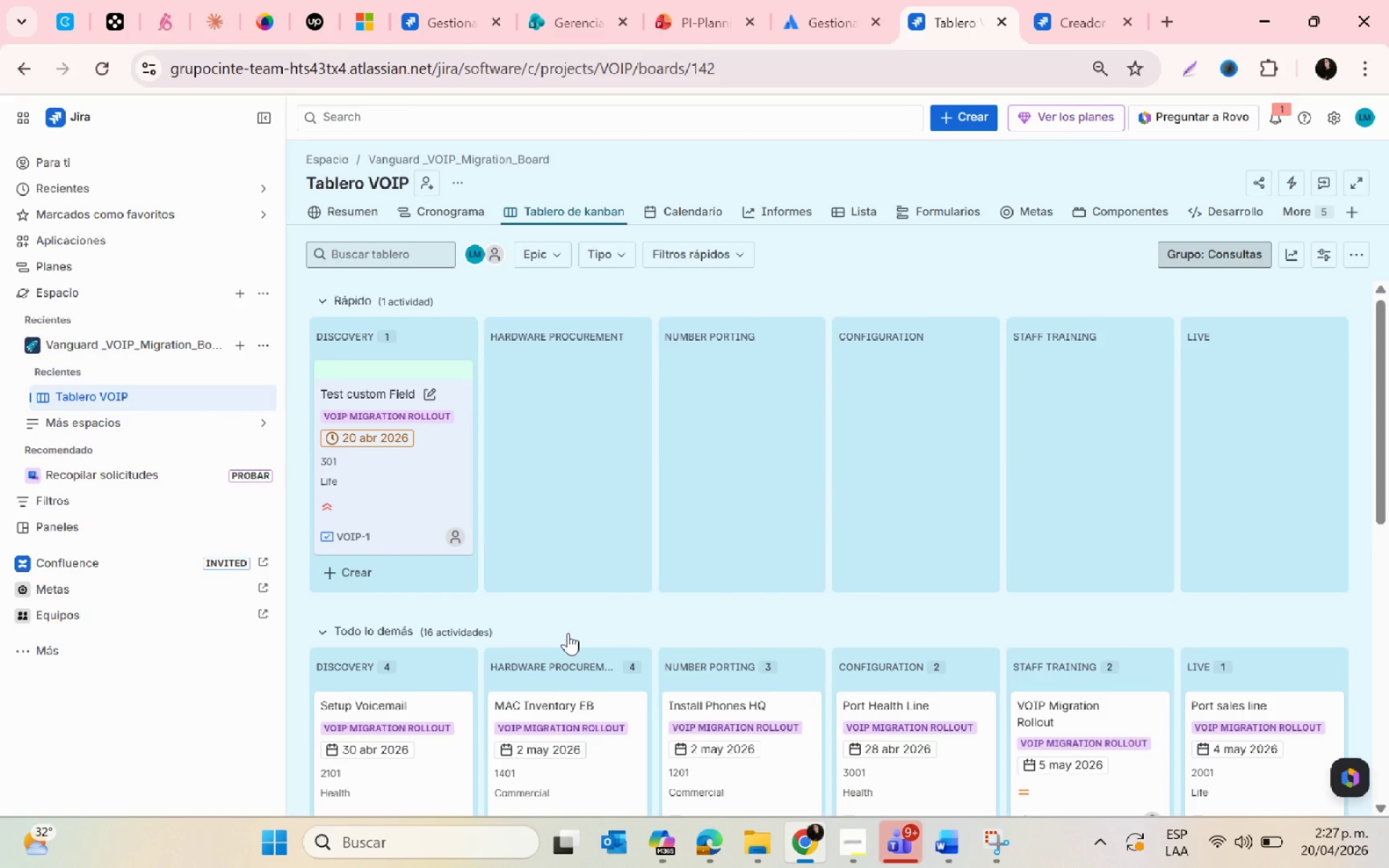 
left_click([991, 830])
 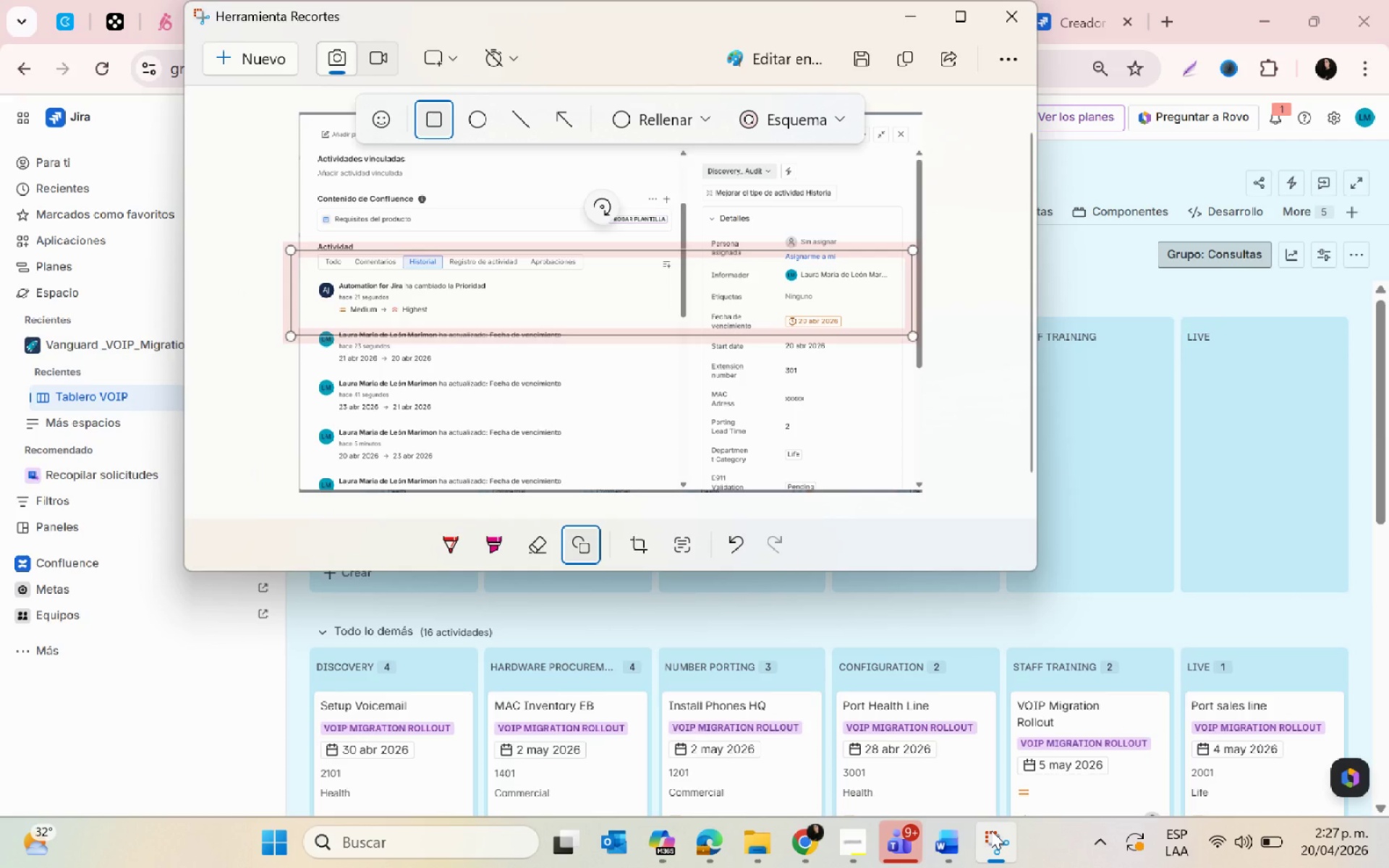 
left_click([991, 830])
 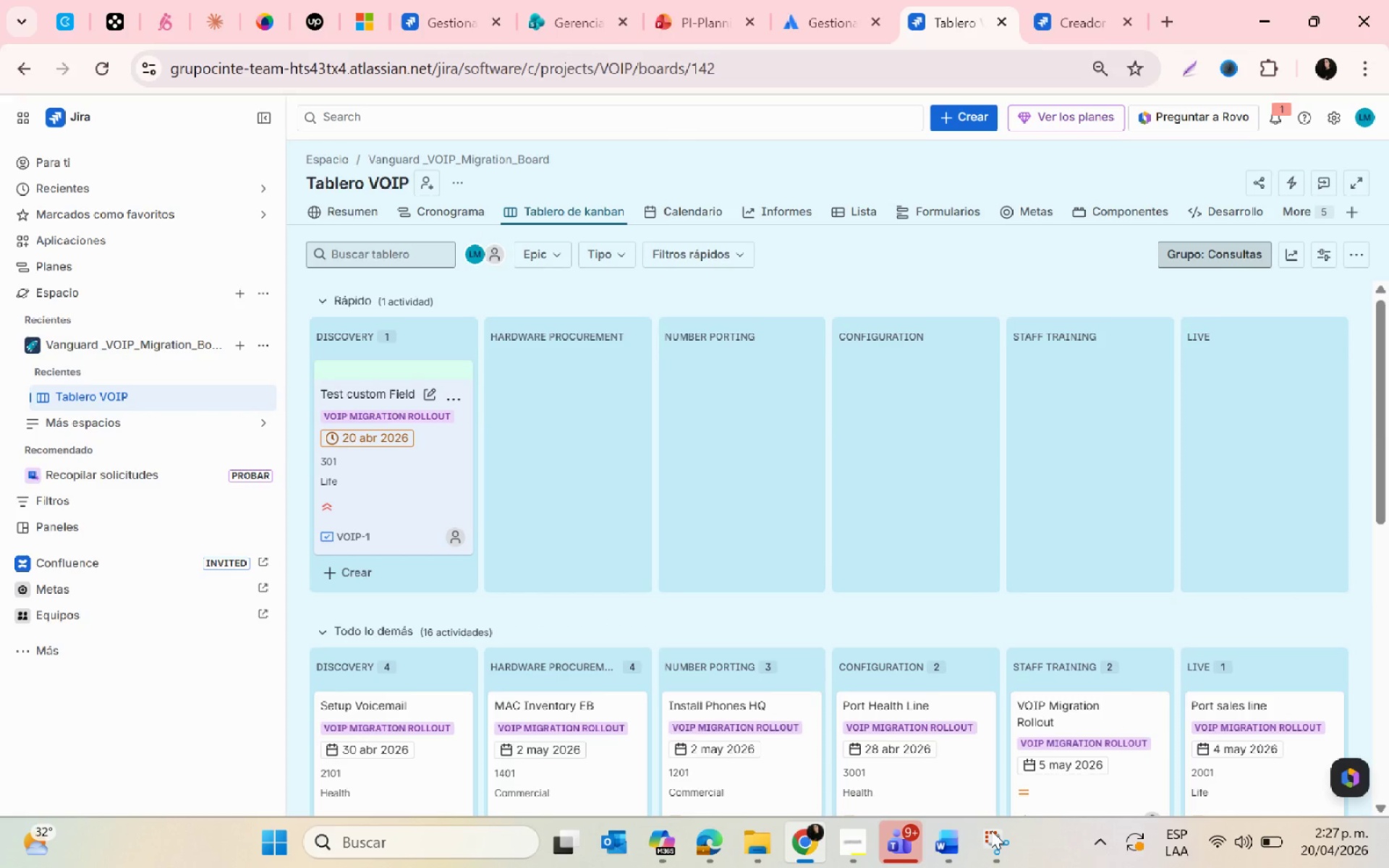 
left_click([991, 830])
 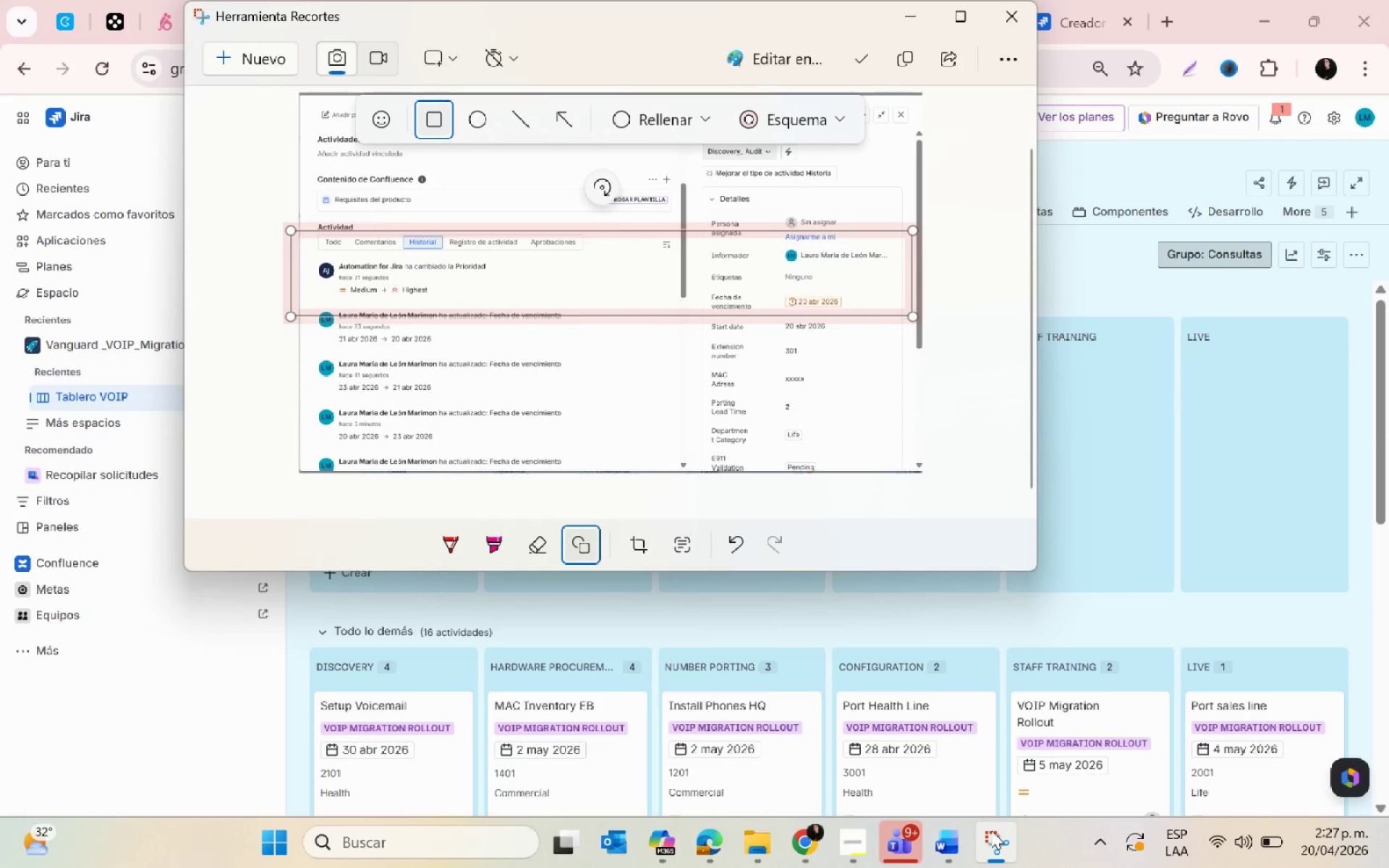 
left_click([991, 830])
 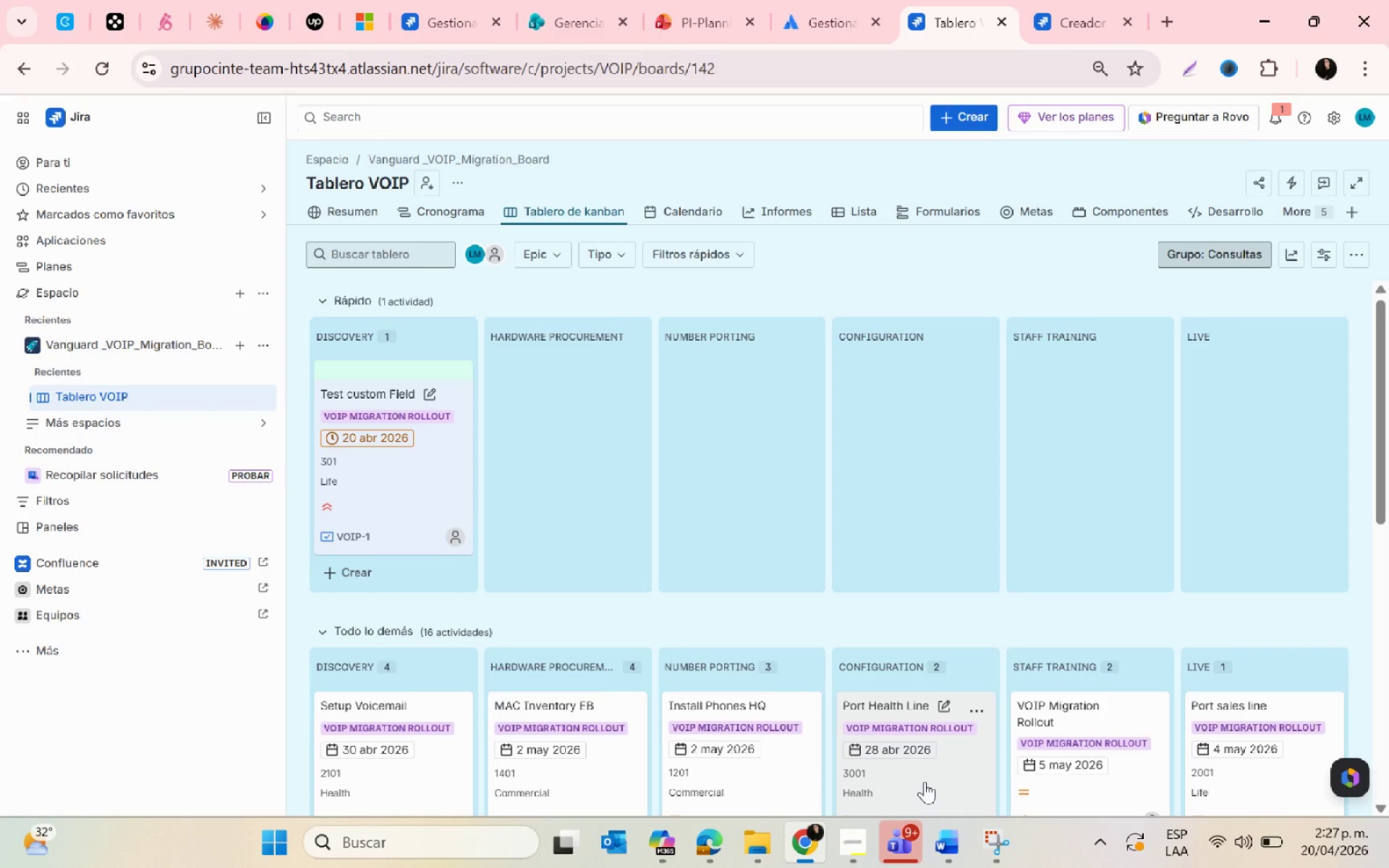 
key(PrintScreen)
 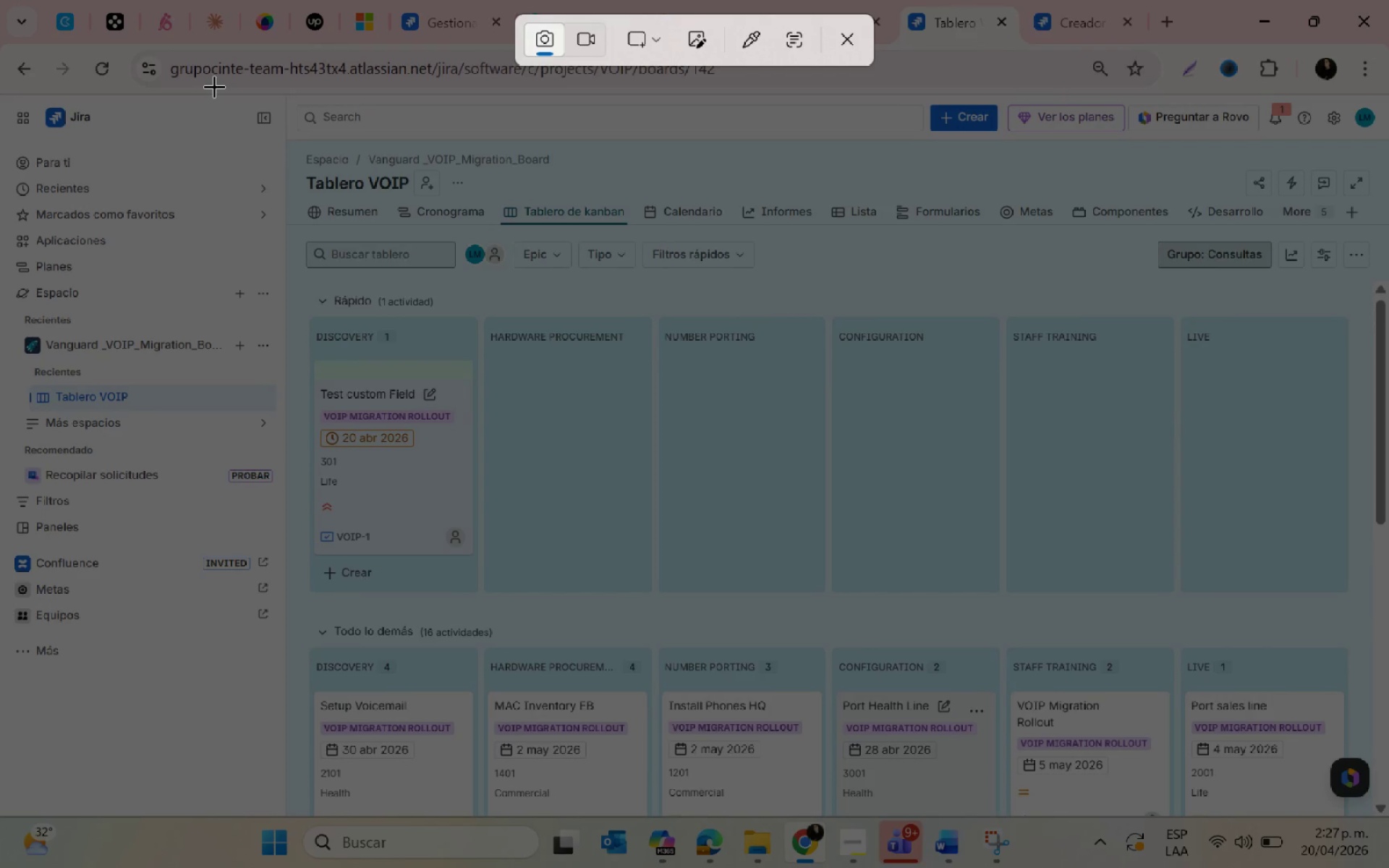 
left_click_drag(start_coordinate=[213, 95], to_coordinate=[1380, 820])
 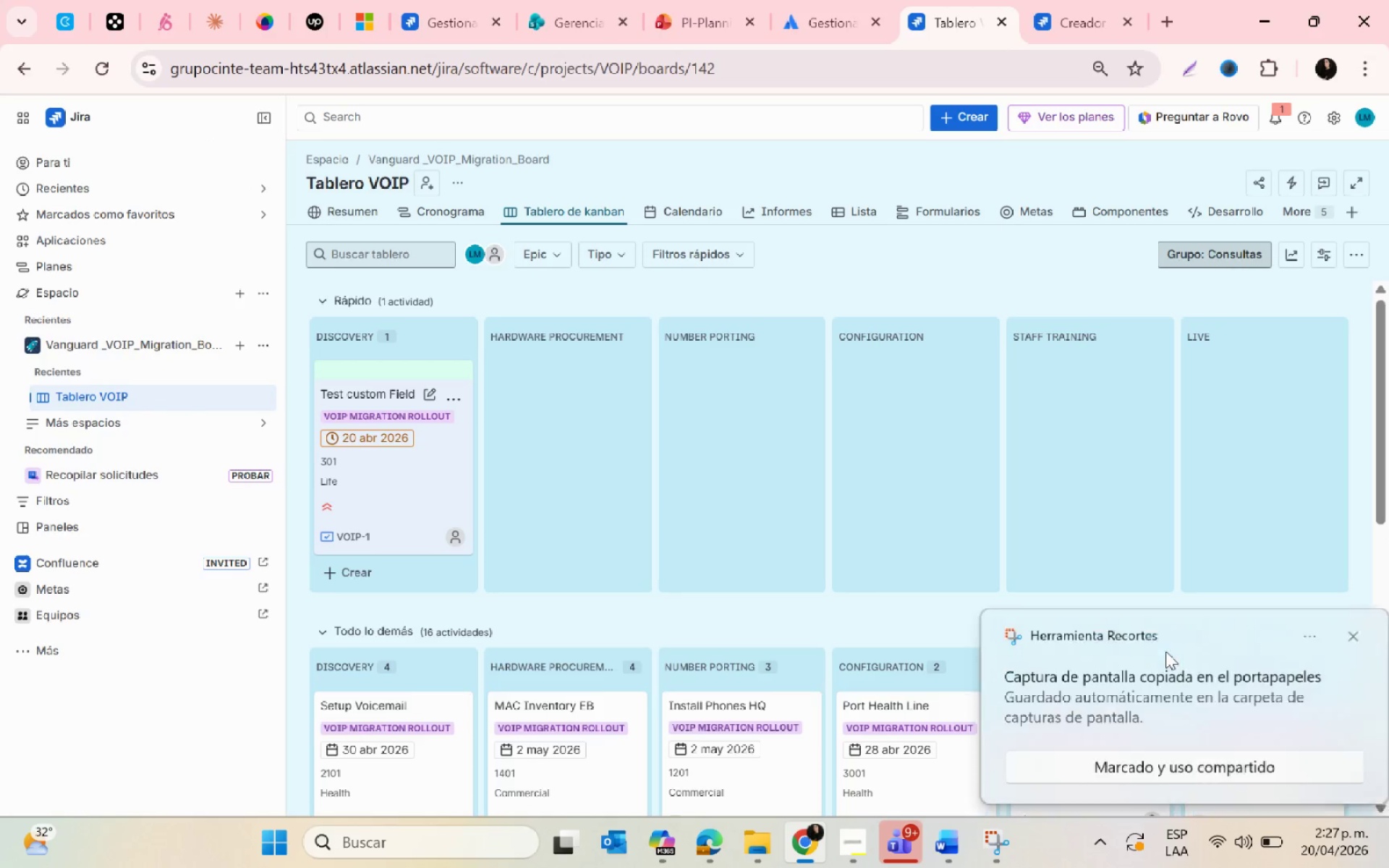 
left_click([1139, 673])
 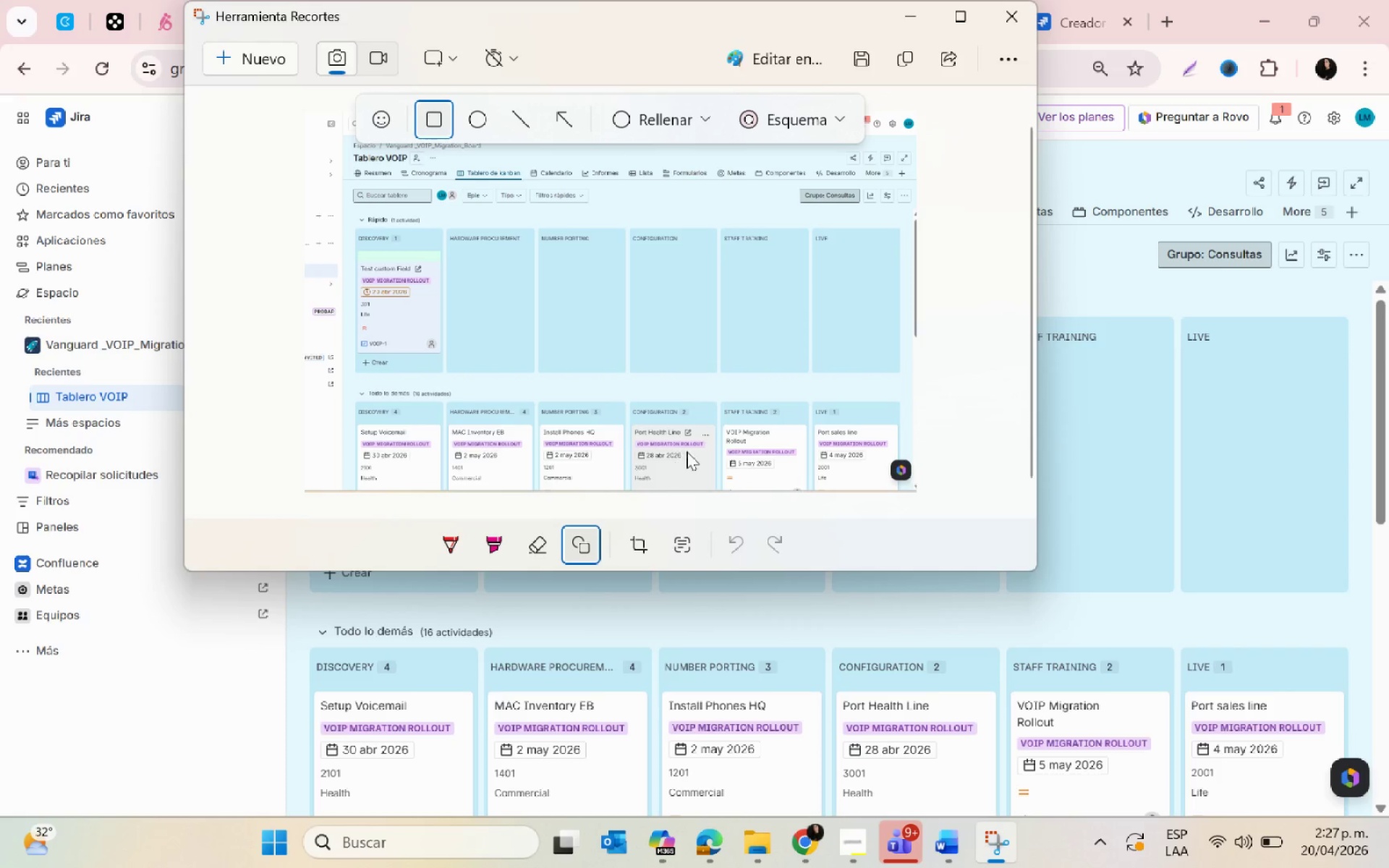 
wait(7.68)
 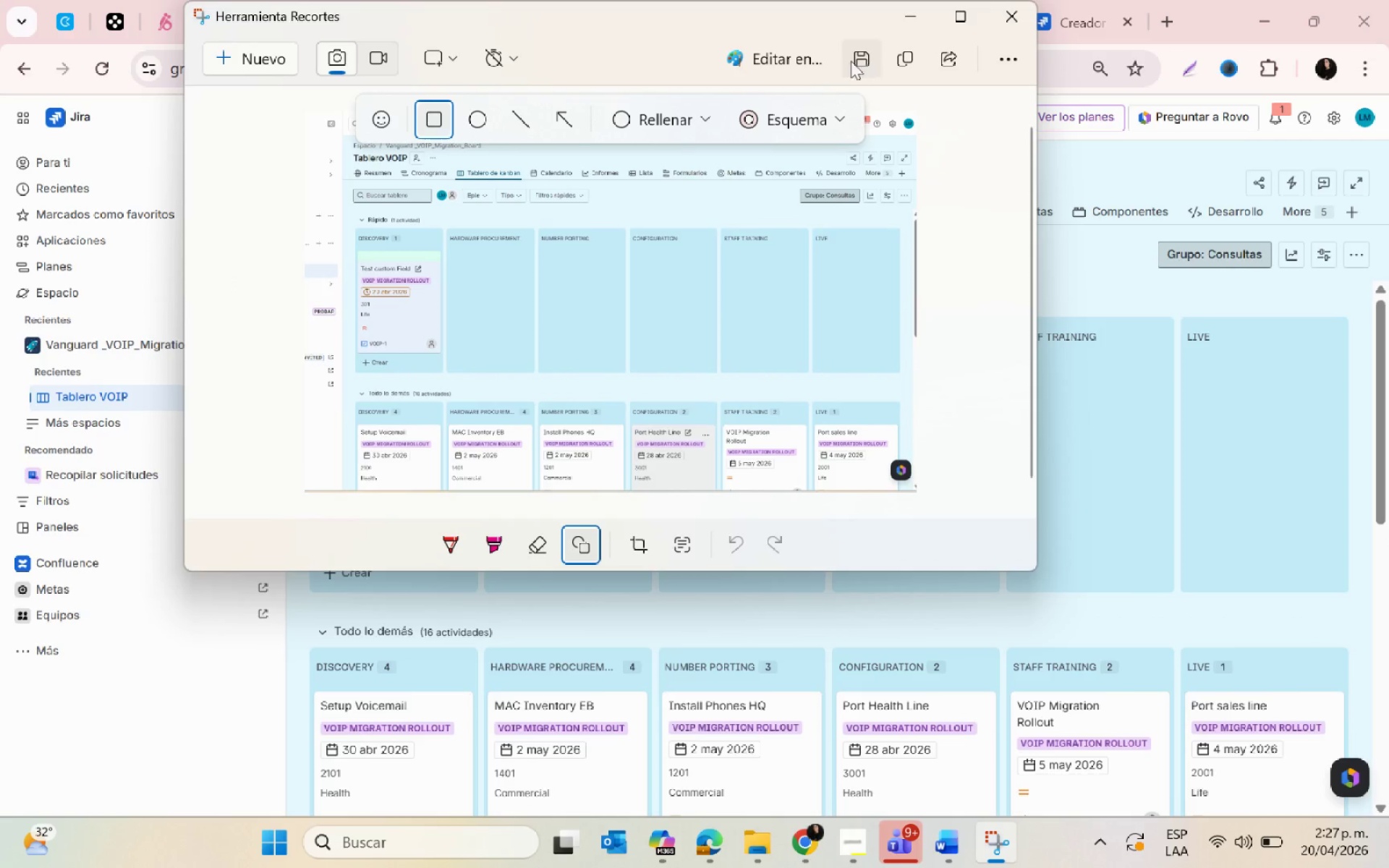 
left_click_drag(start_coordinate=[320, 174], to_coordinate=[565, 382])
 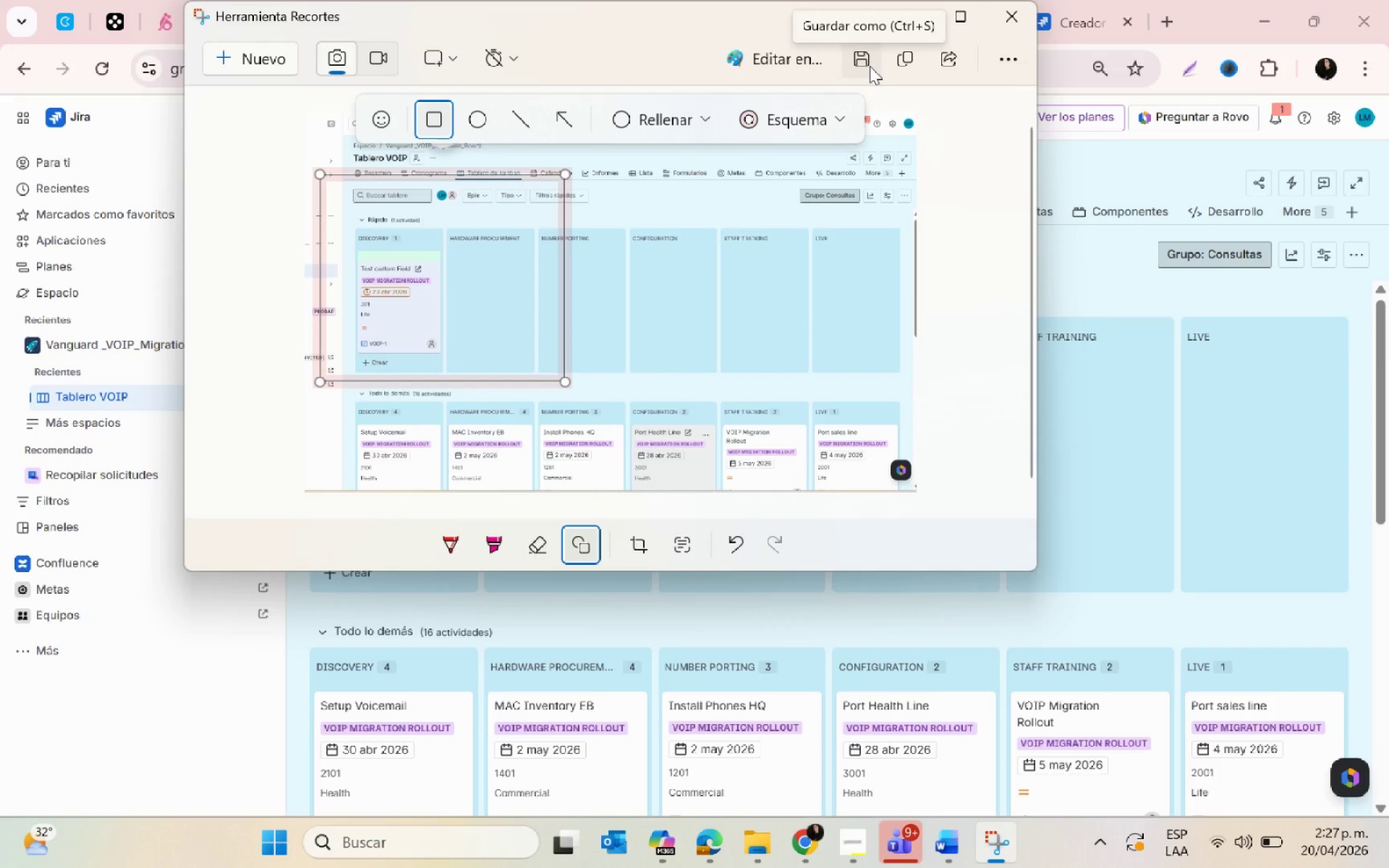 
left_click([859, 62])
 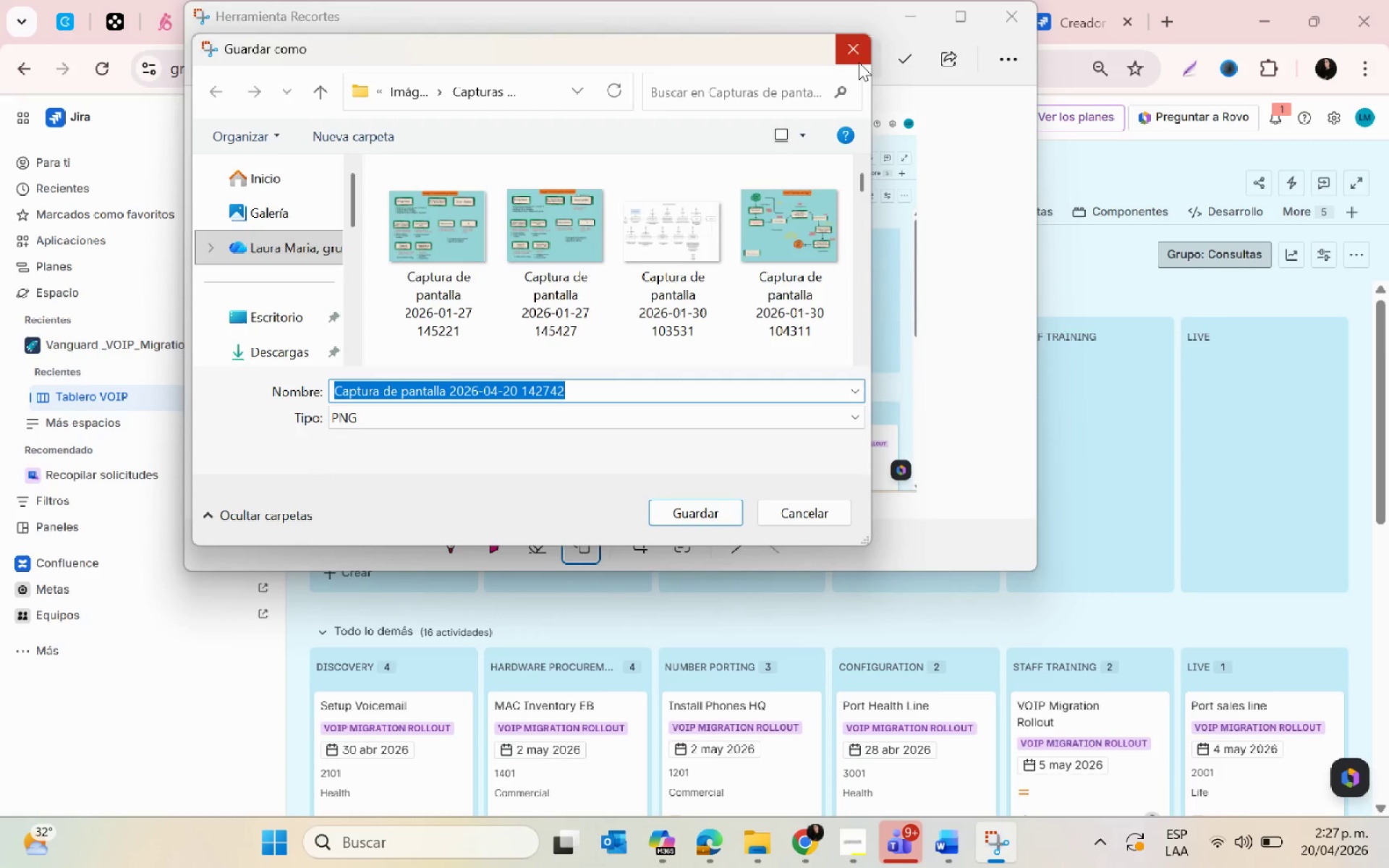 
scroll: coordinate [285, 265], scroll_direction: down, amount: 3.0
 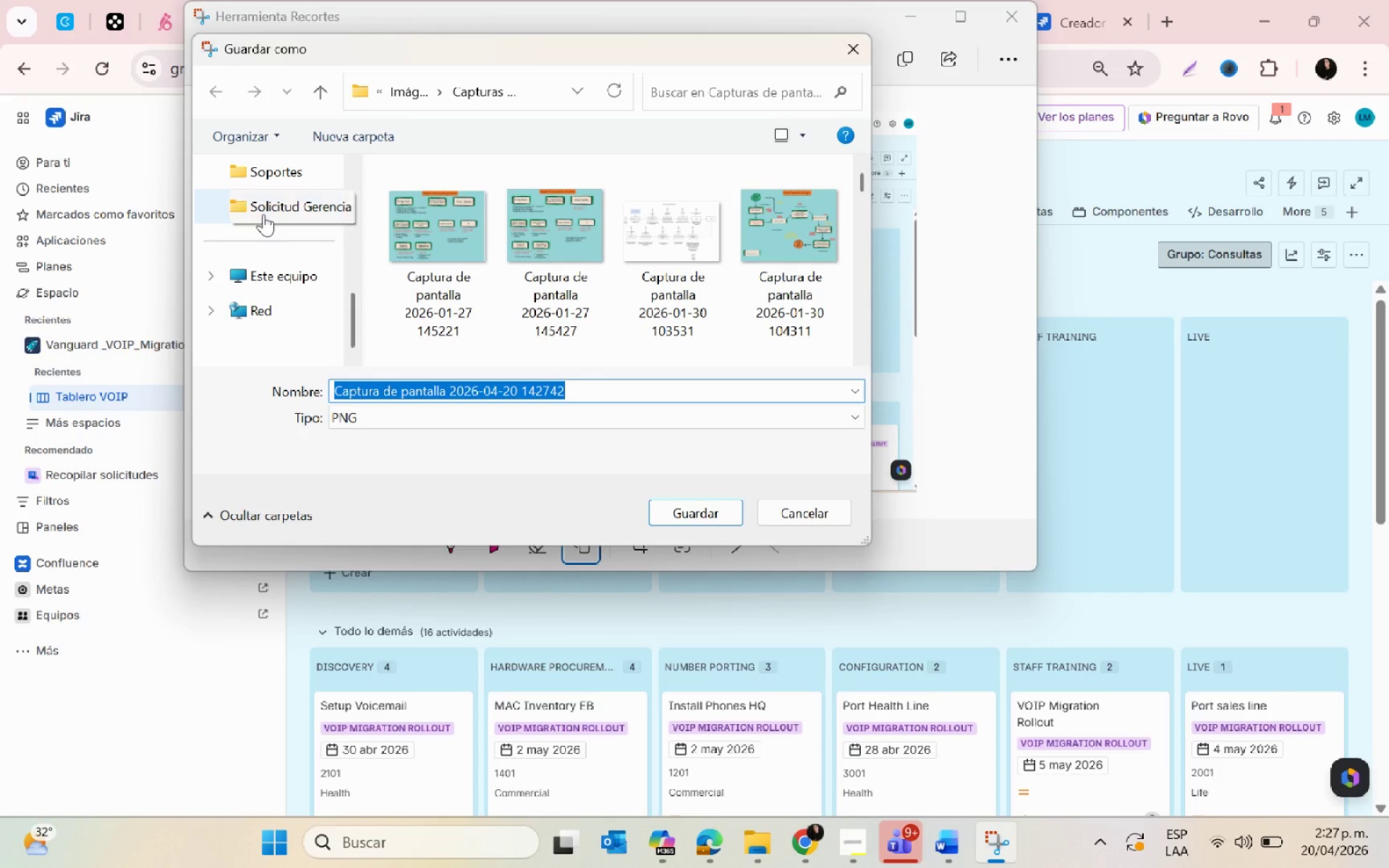 
scroll: coordinate [266, 235], scroll_direction: none, amount: 0.0
 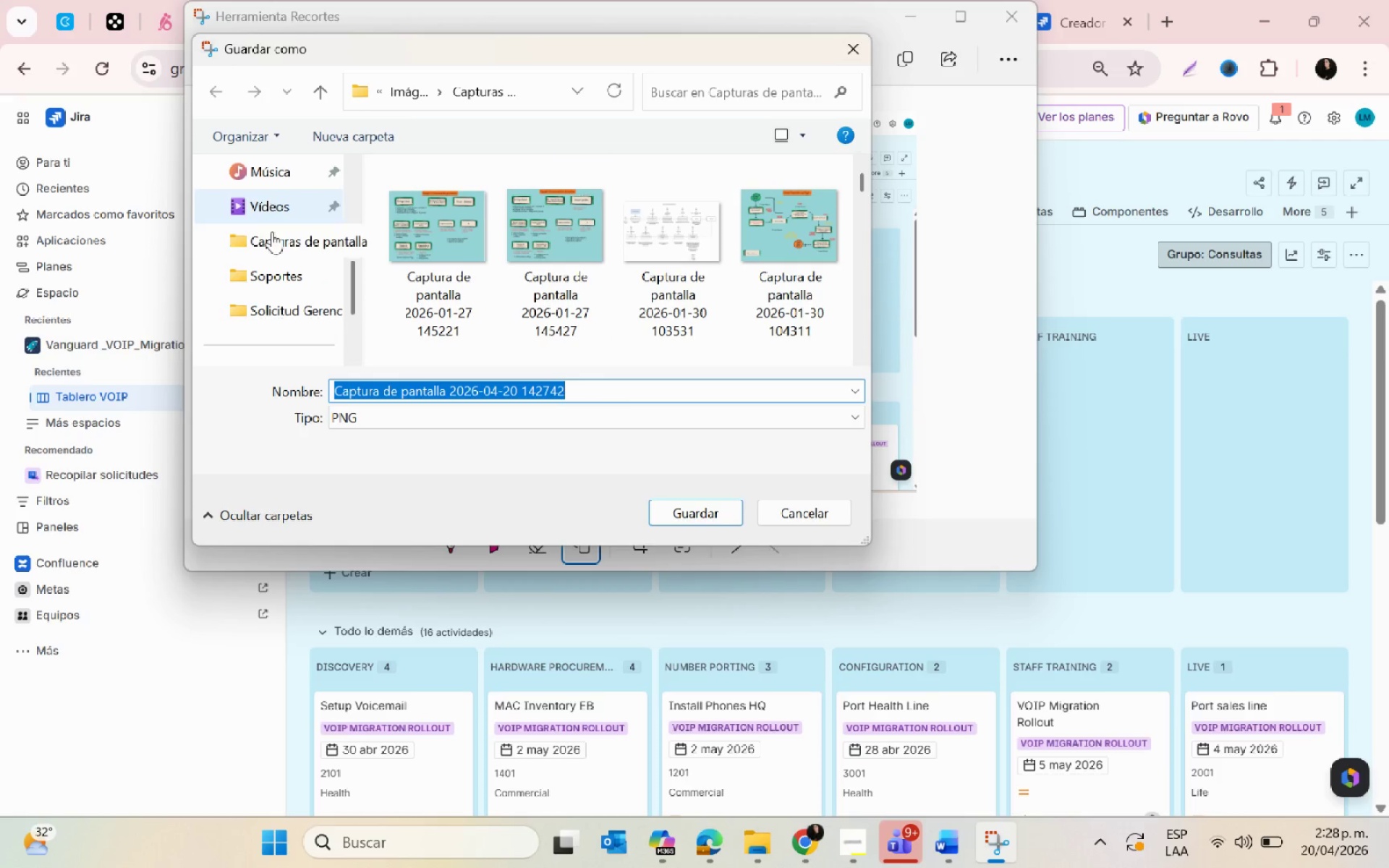 
scroll: coordinate [280, 256], scroll_direction: up, amount: 1.0
 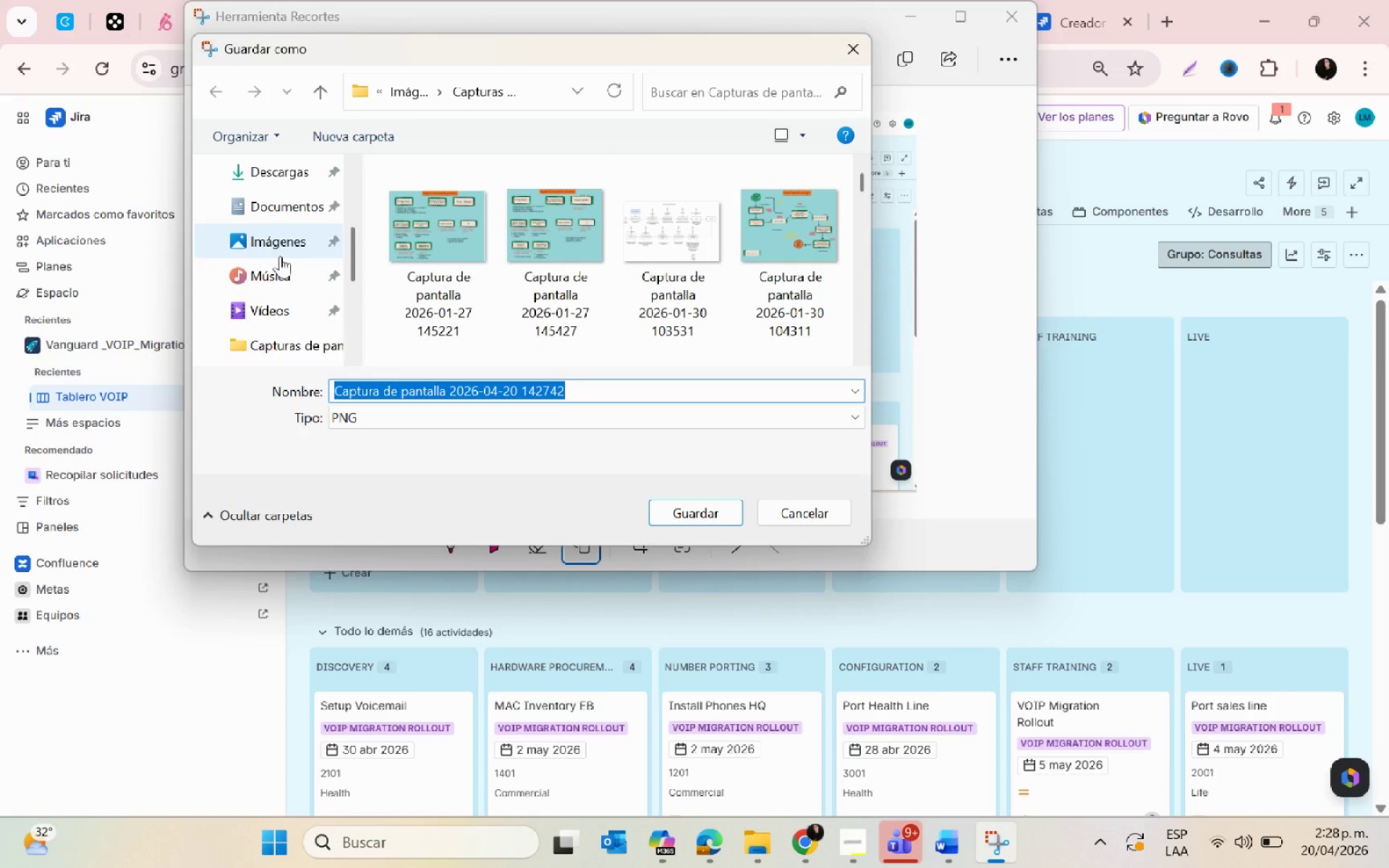 
scroll: coordinate [280, 256], scroll_direction: none, amount: 0.0
 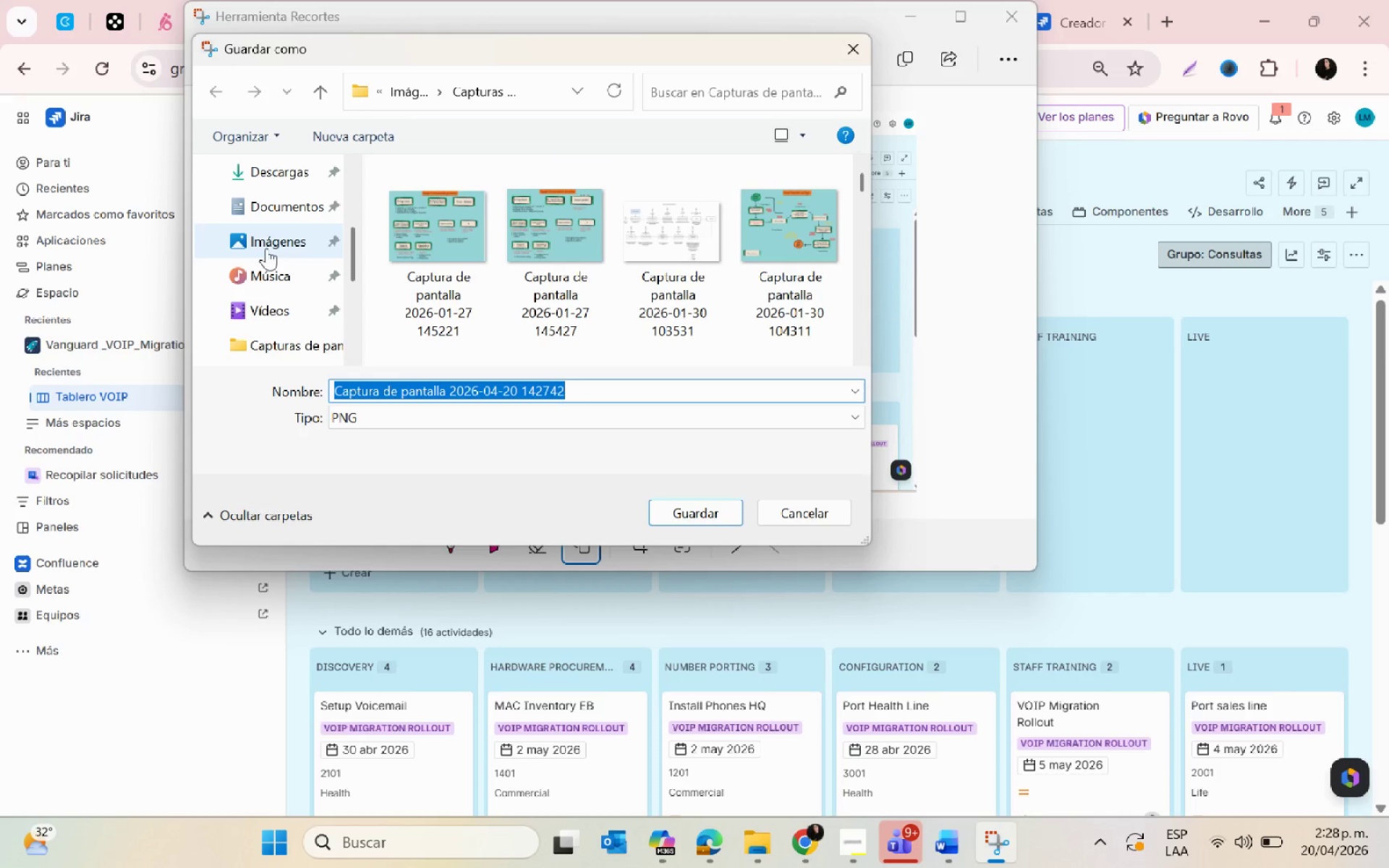 
left_click([266, 248])
 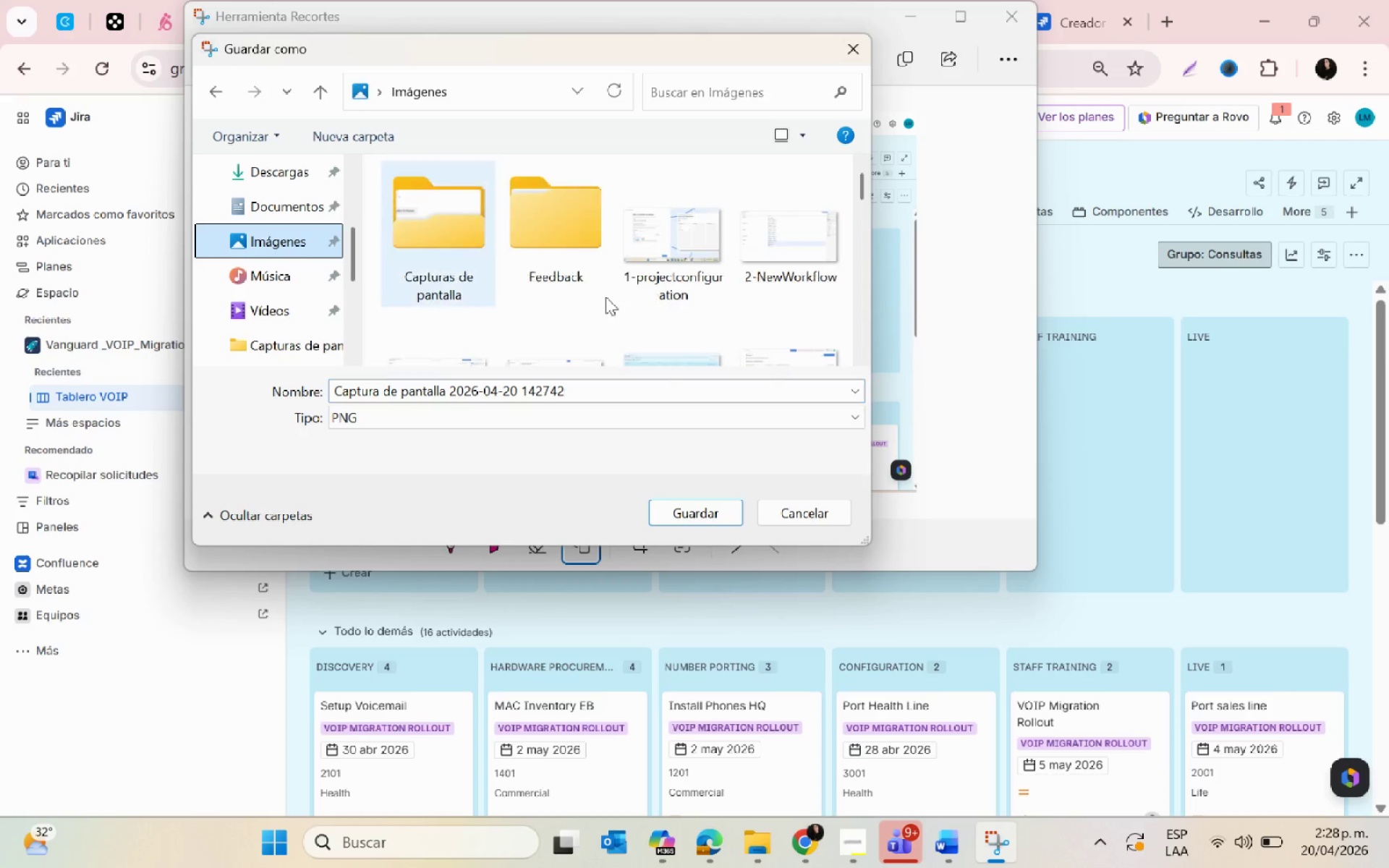 
scroll: coordinate [652, 325], scroll_direction: down, amount: 15.0
 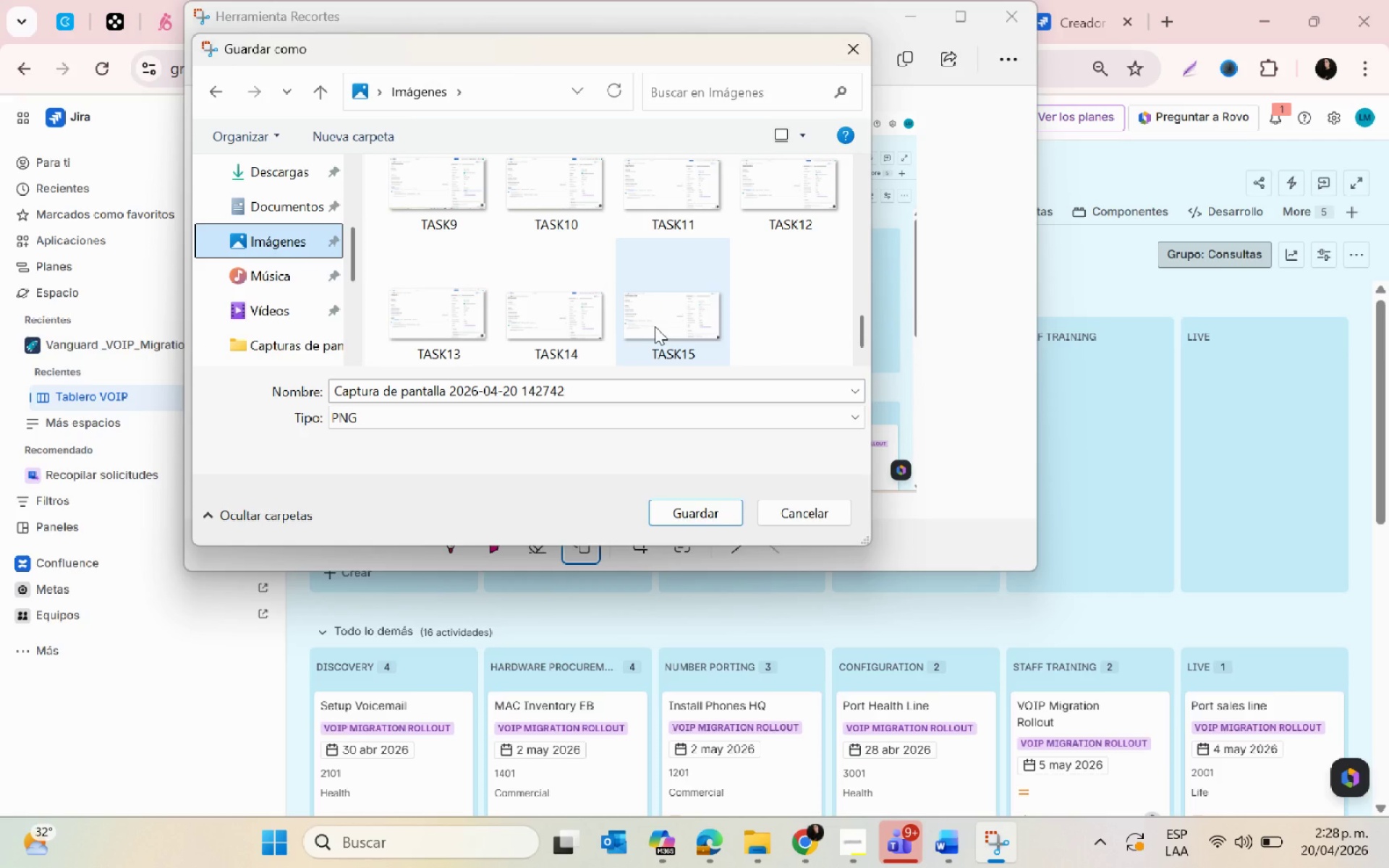 
scroll: coordinate [655, 326], scroll_direction: up, amount: 3.0
 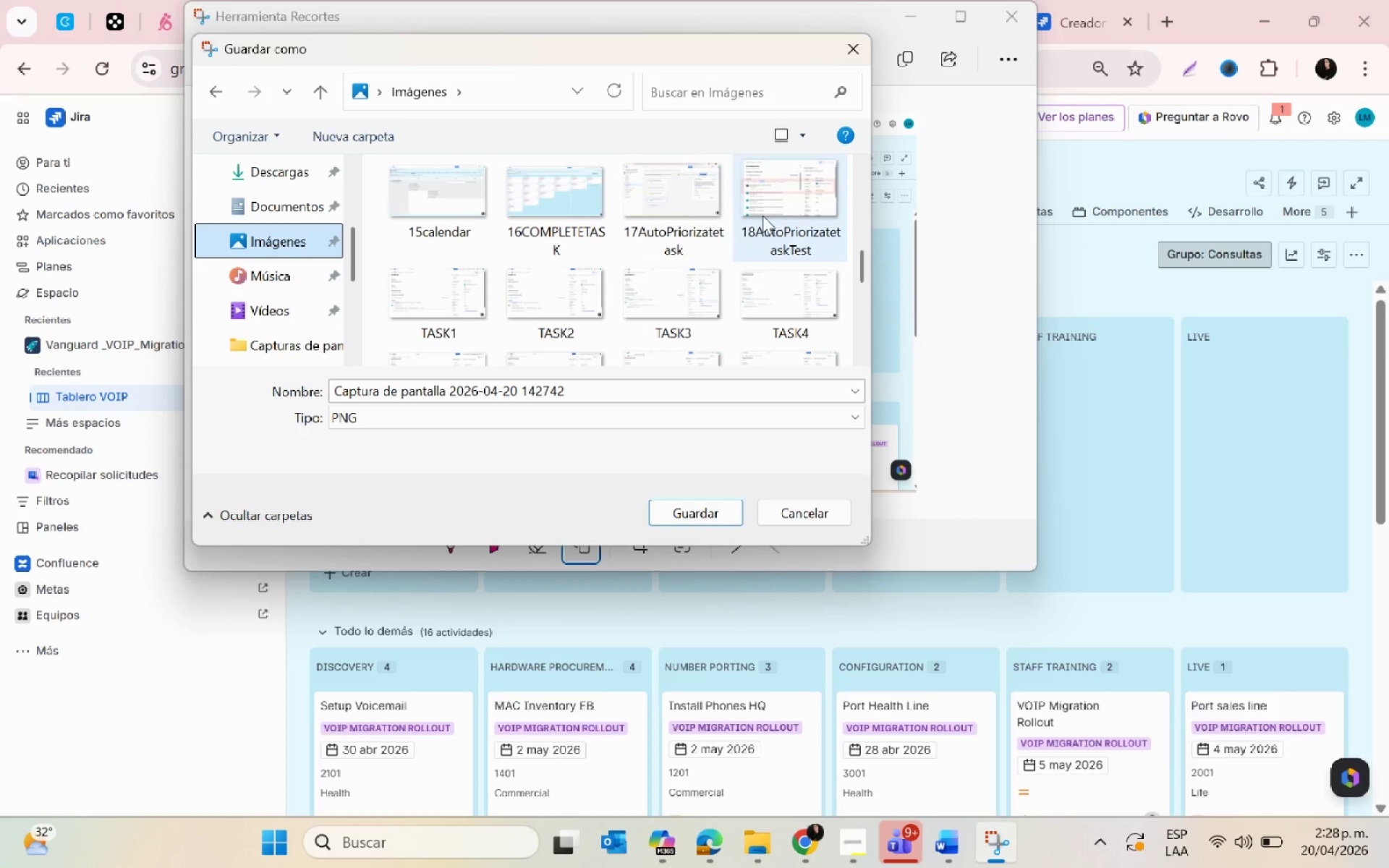 
left_click([763, 216])
 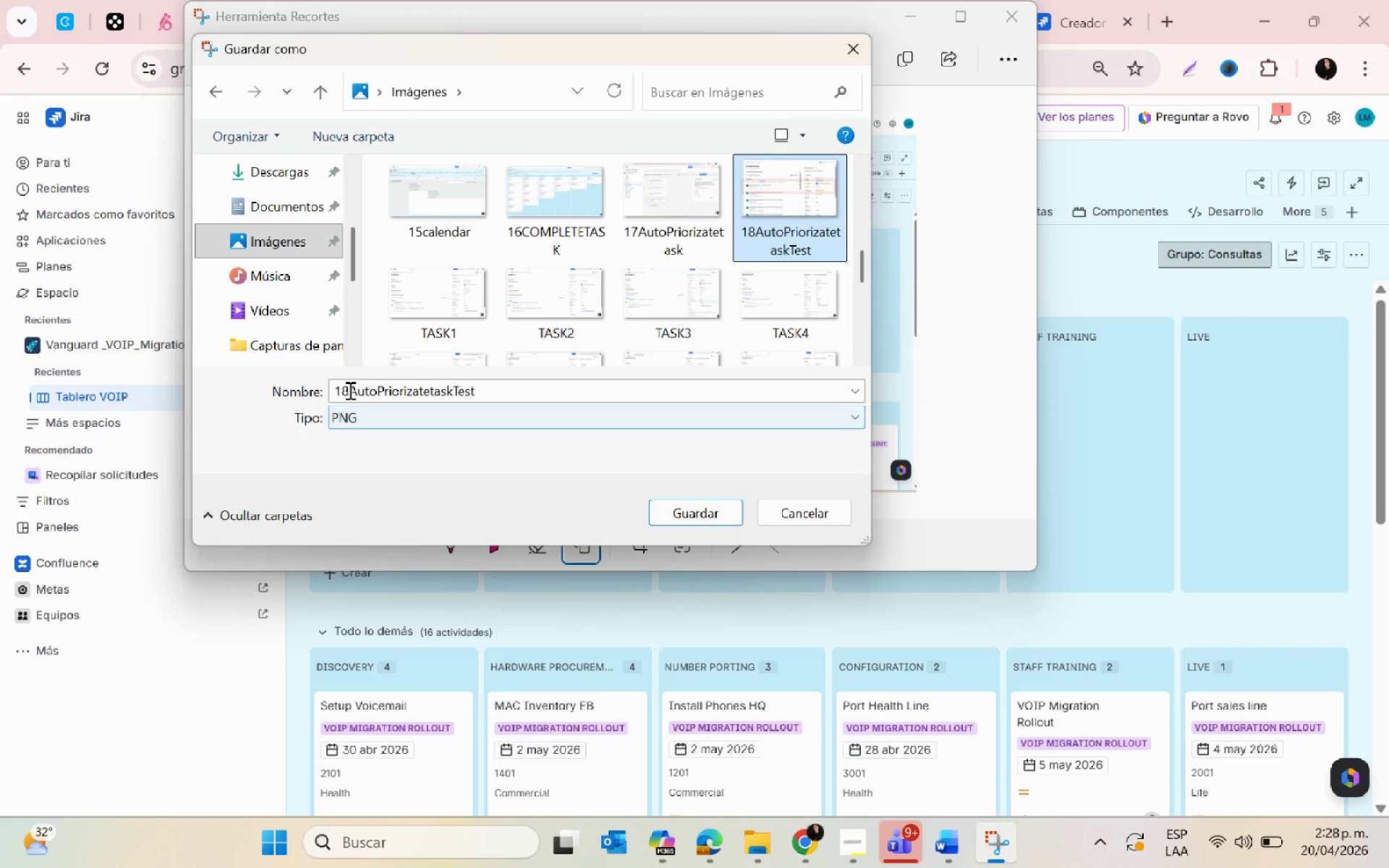 
double_click([349, 390])
 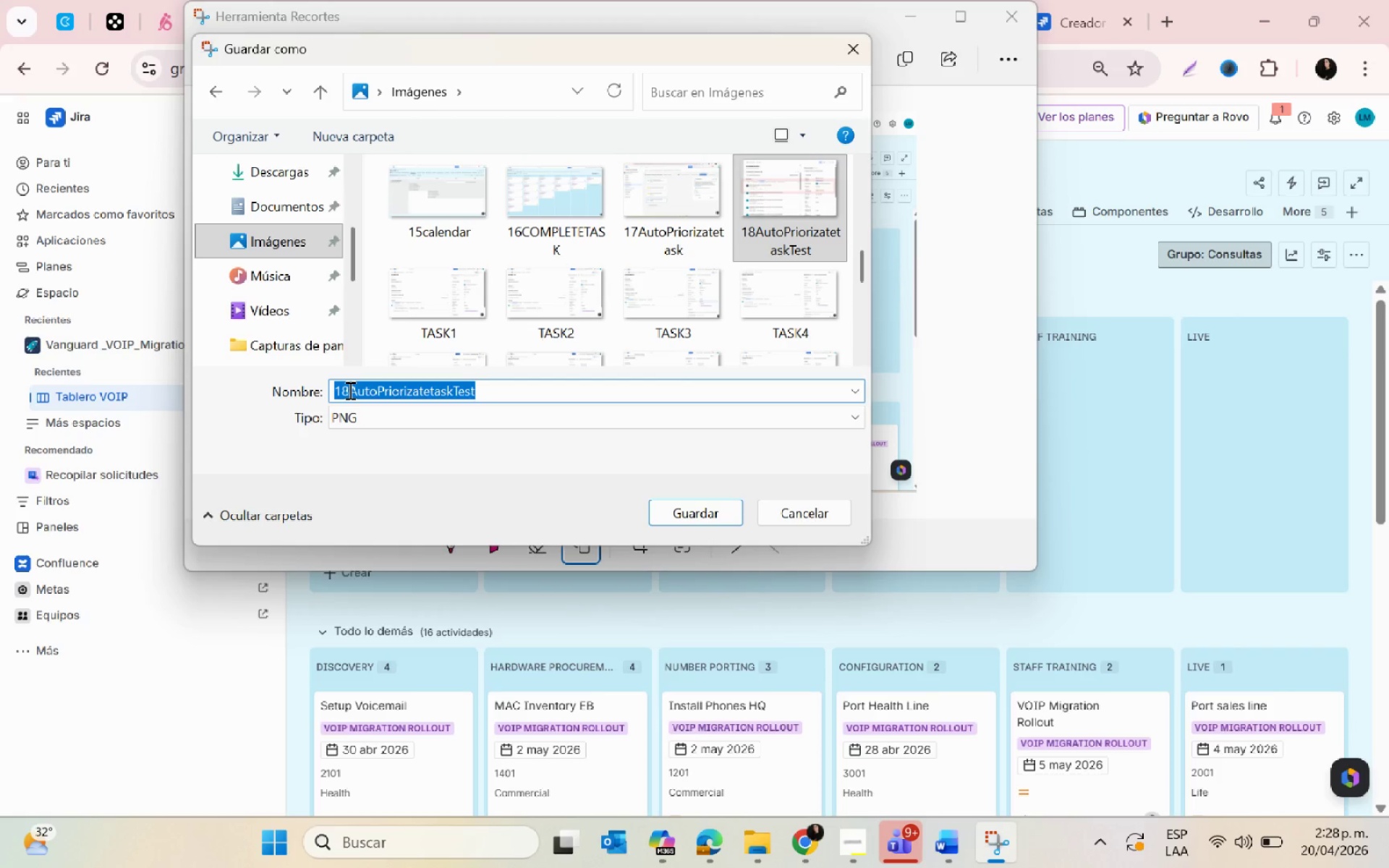 
left_click([349, 390])
 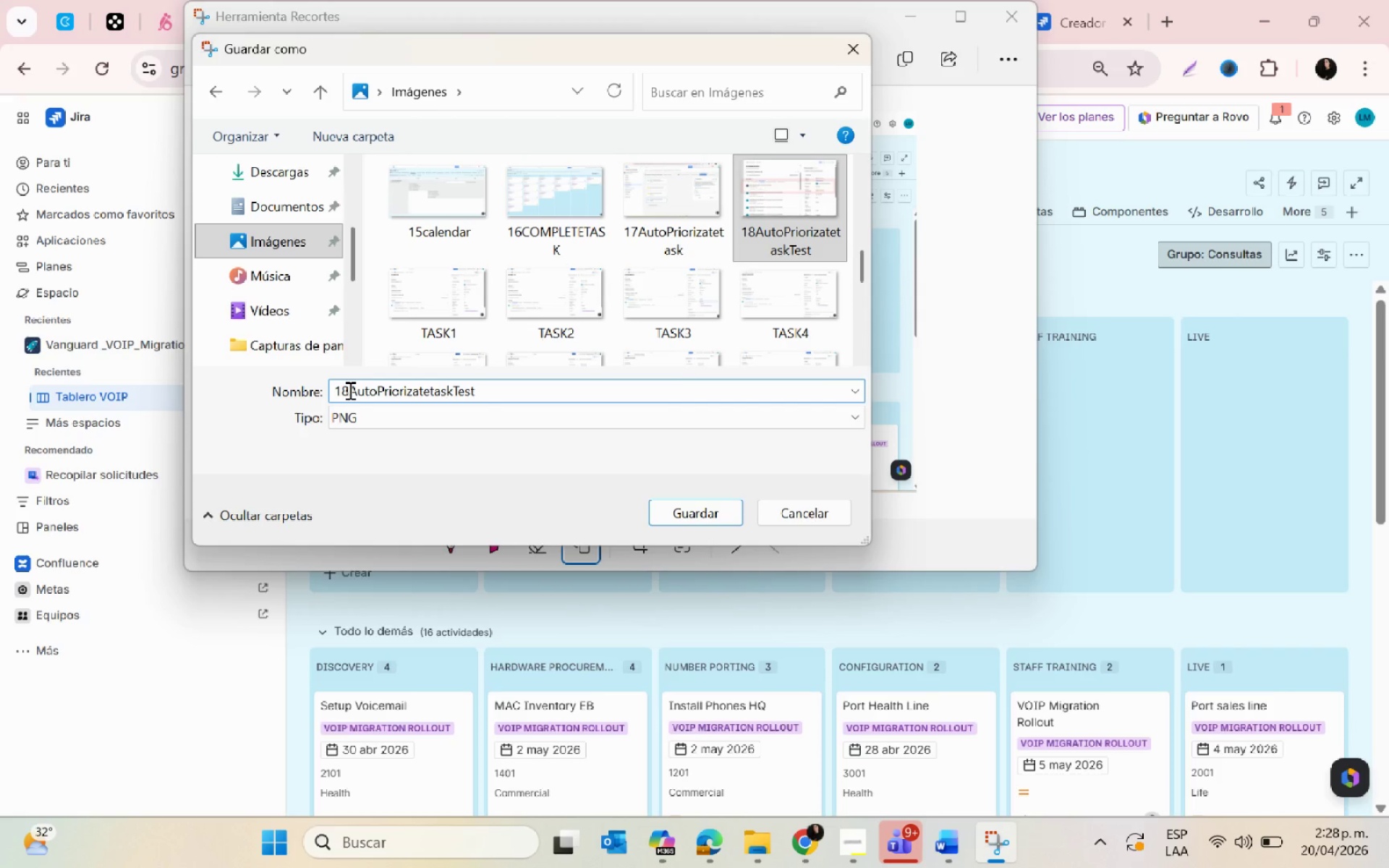 
key(Backspace)
 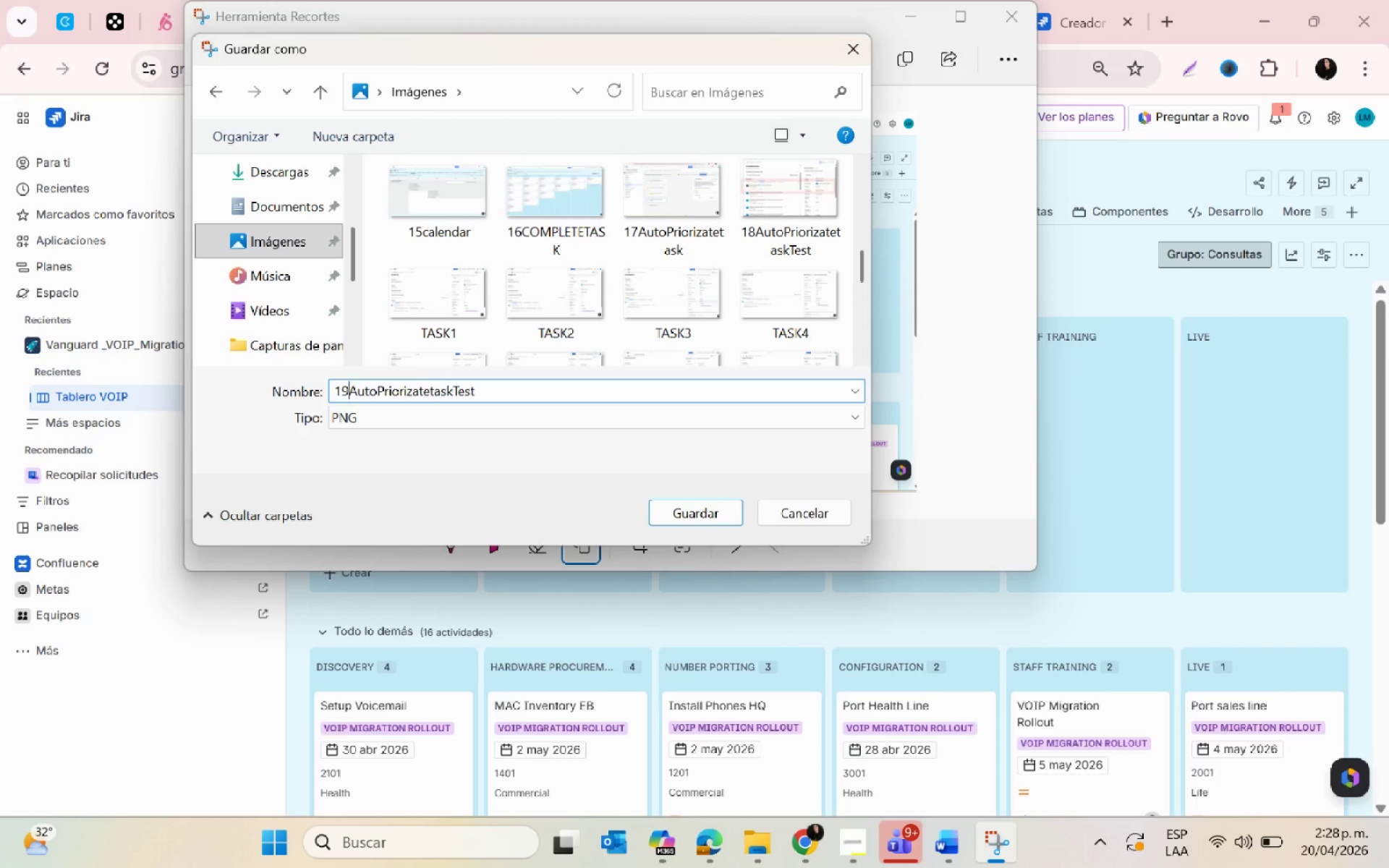 
key(9)
 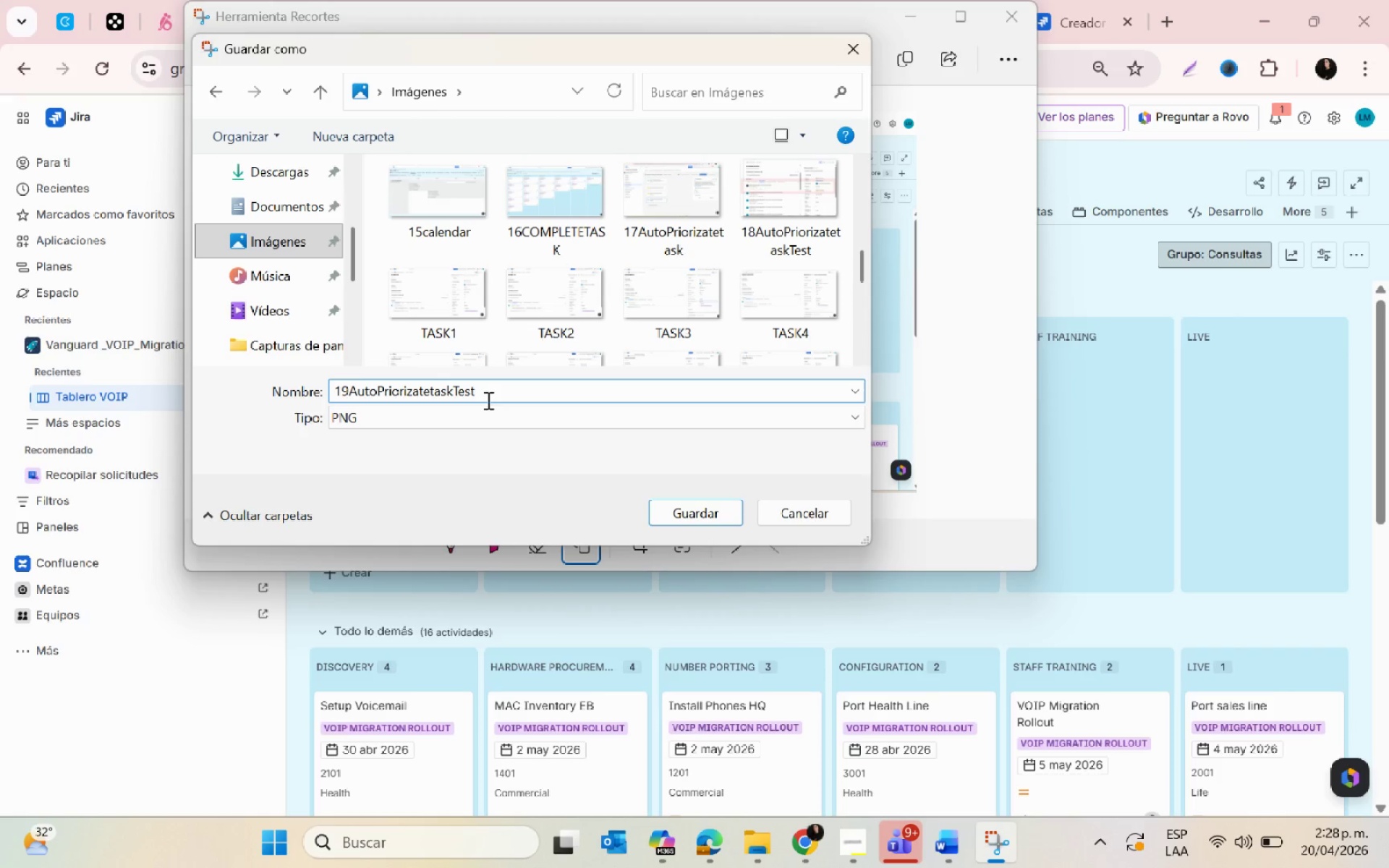 
left_click([489, 397])
 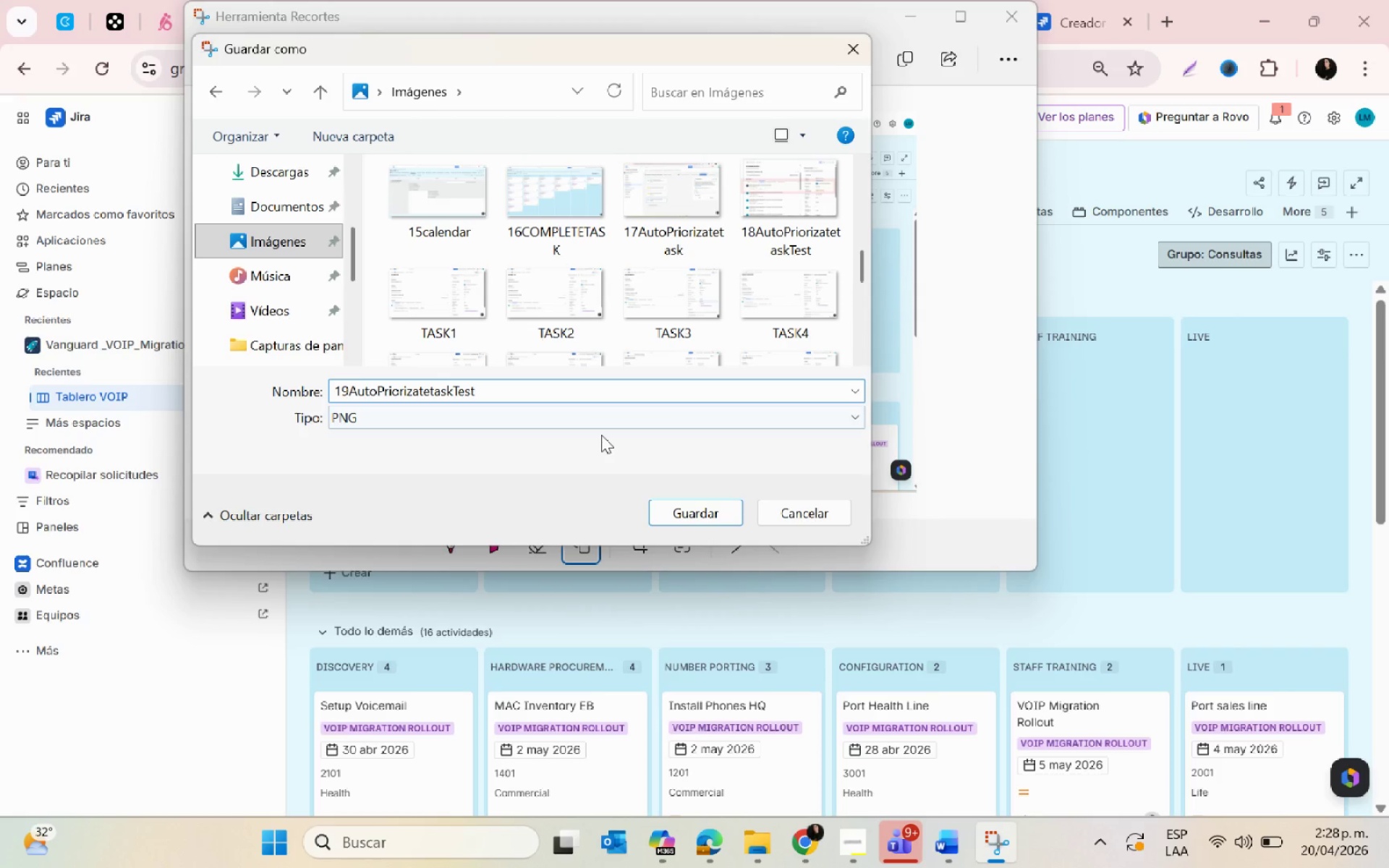 
key(2)
 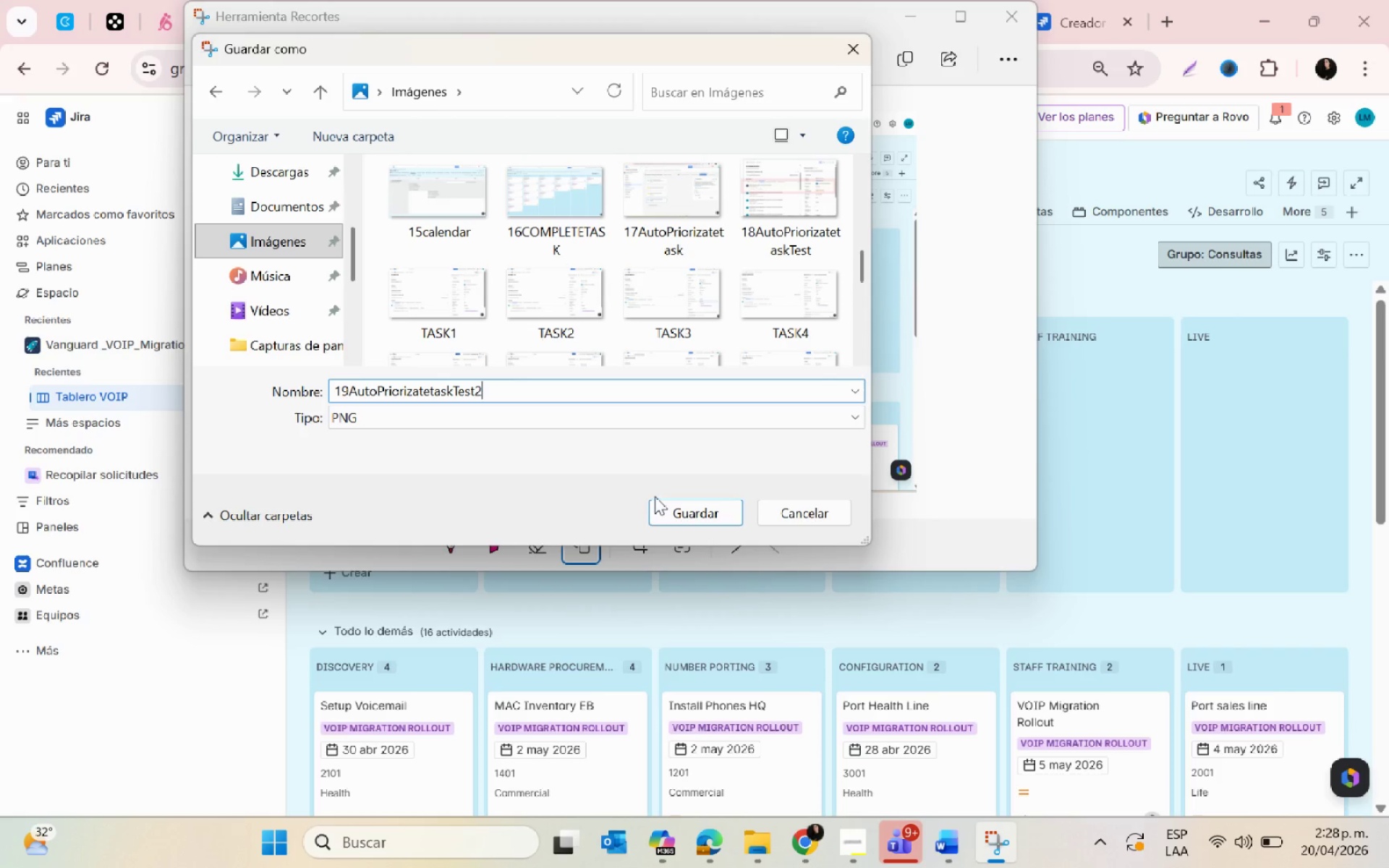 
left_click([671, 509])
 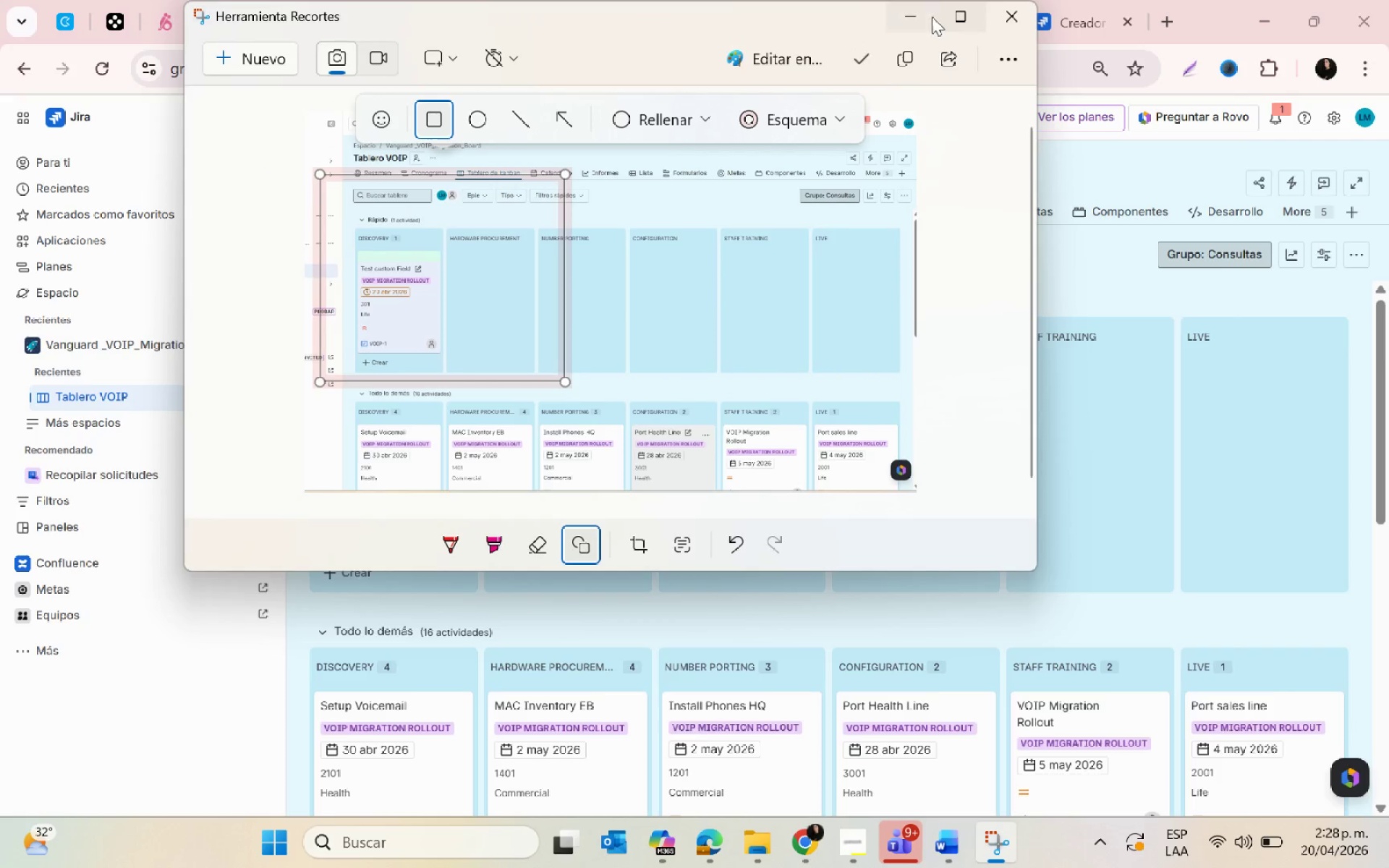 
left_click([914, 12])
 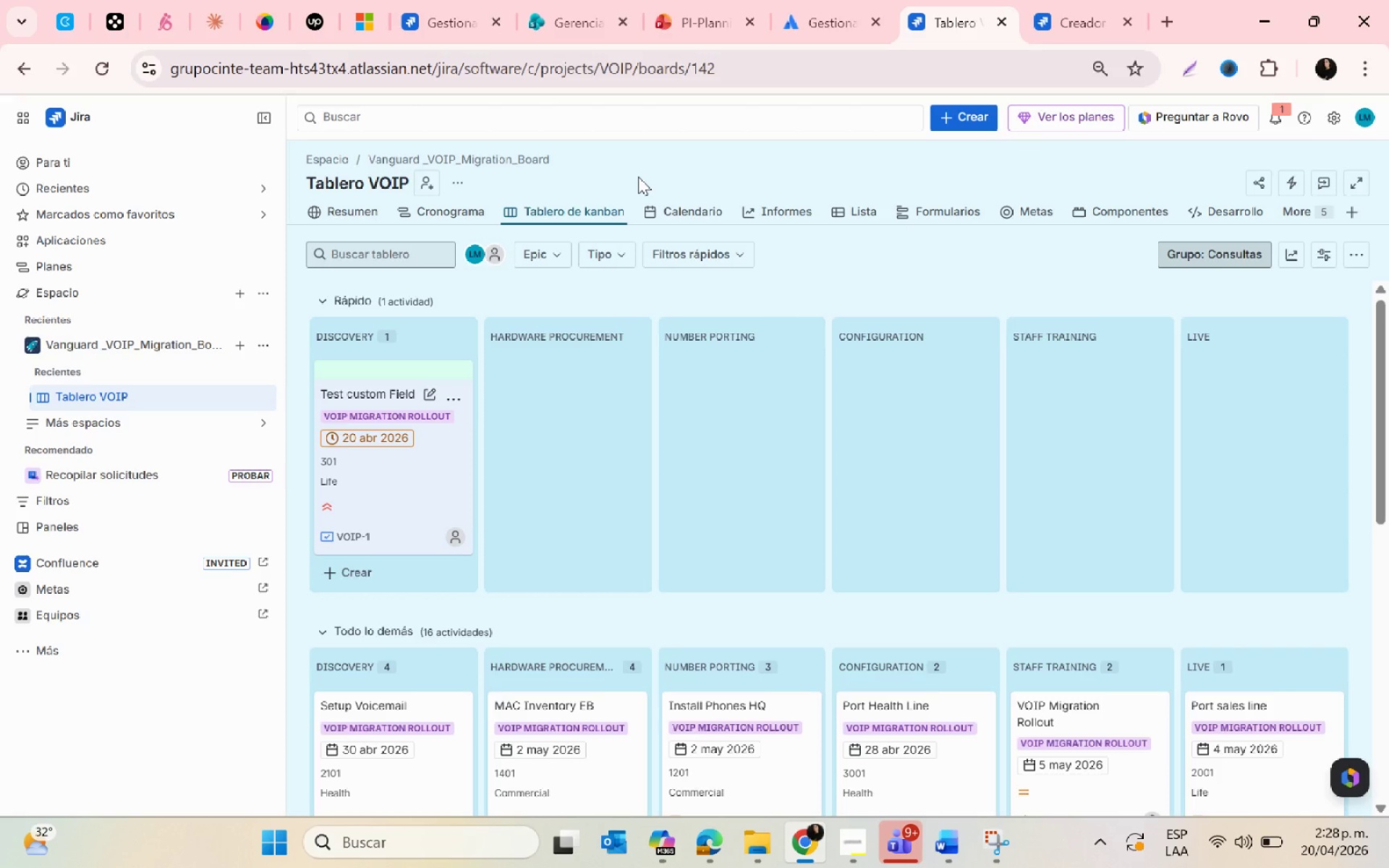 
wait(45.31)
 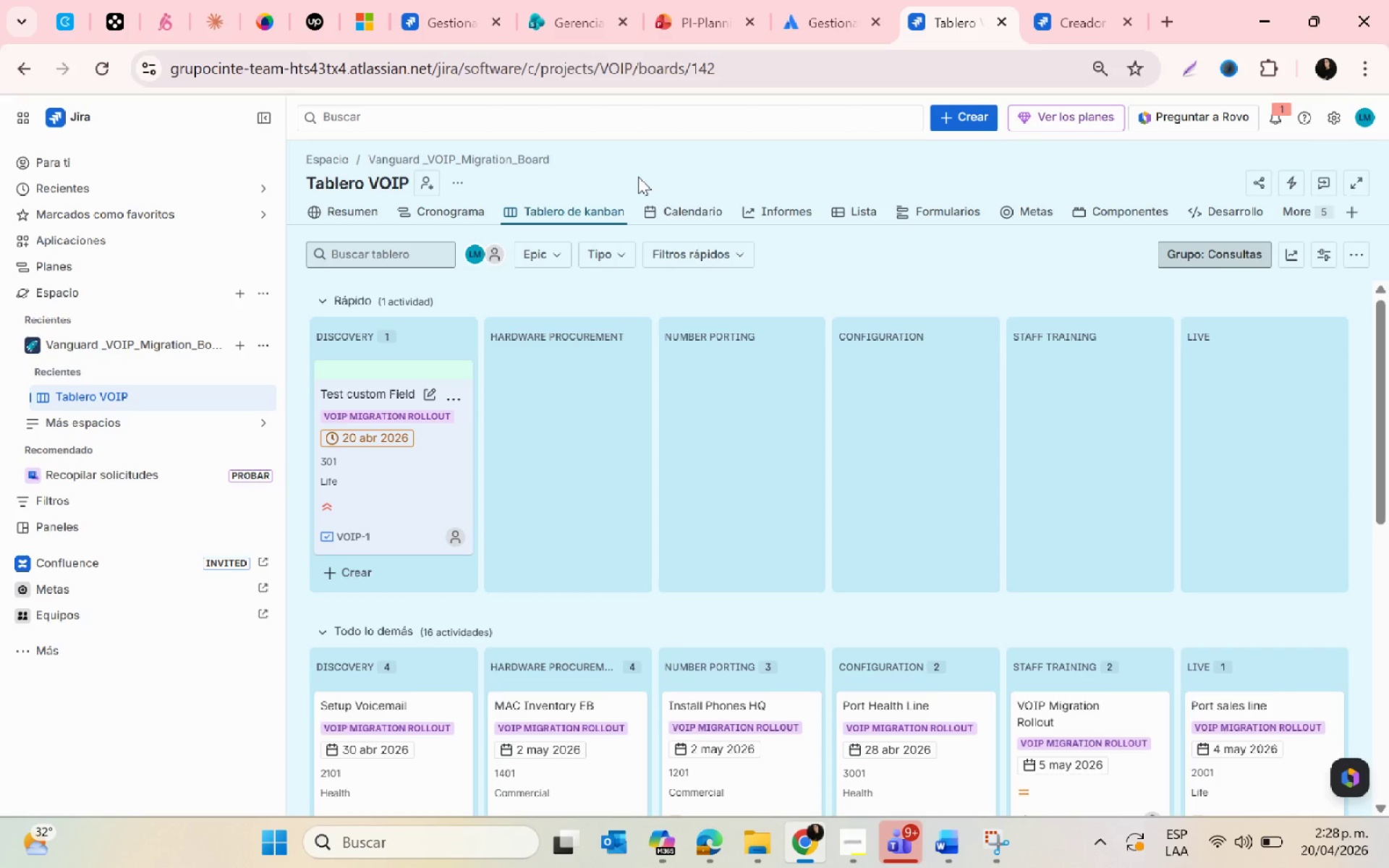 
mouse_move([550, 4])
 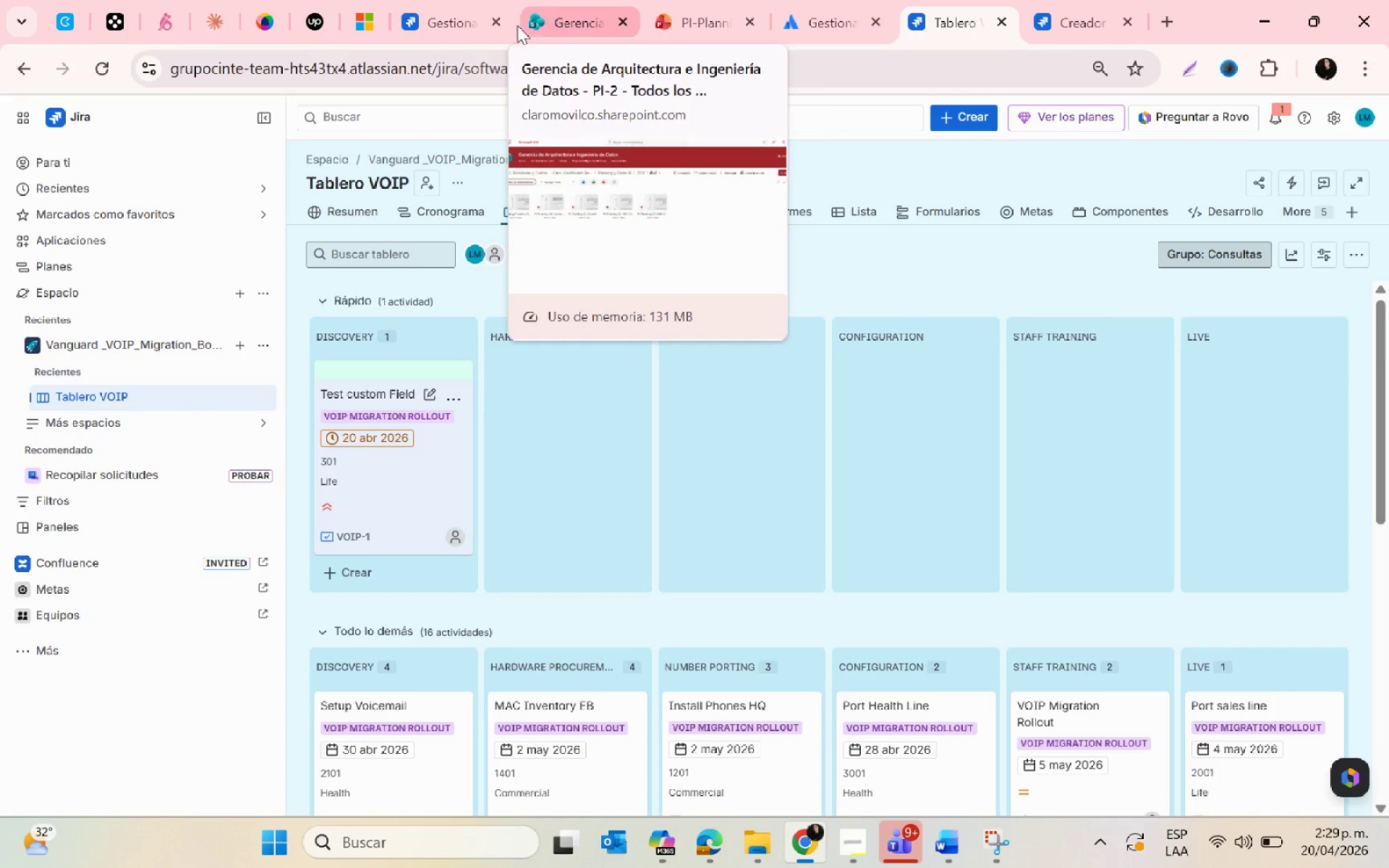 
mouse_move([499, 37])
 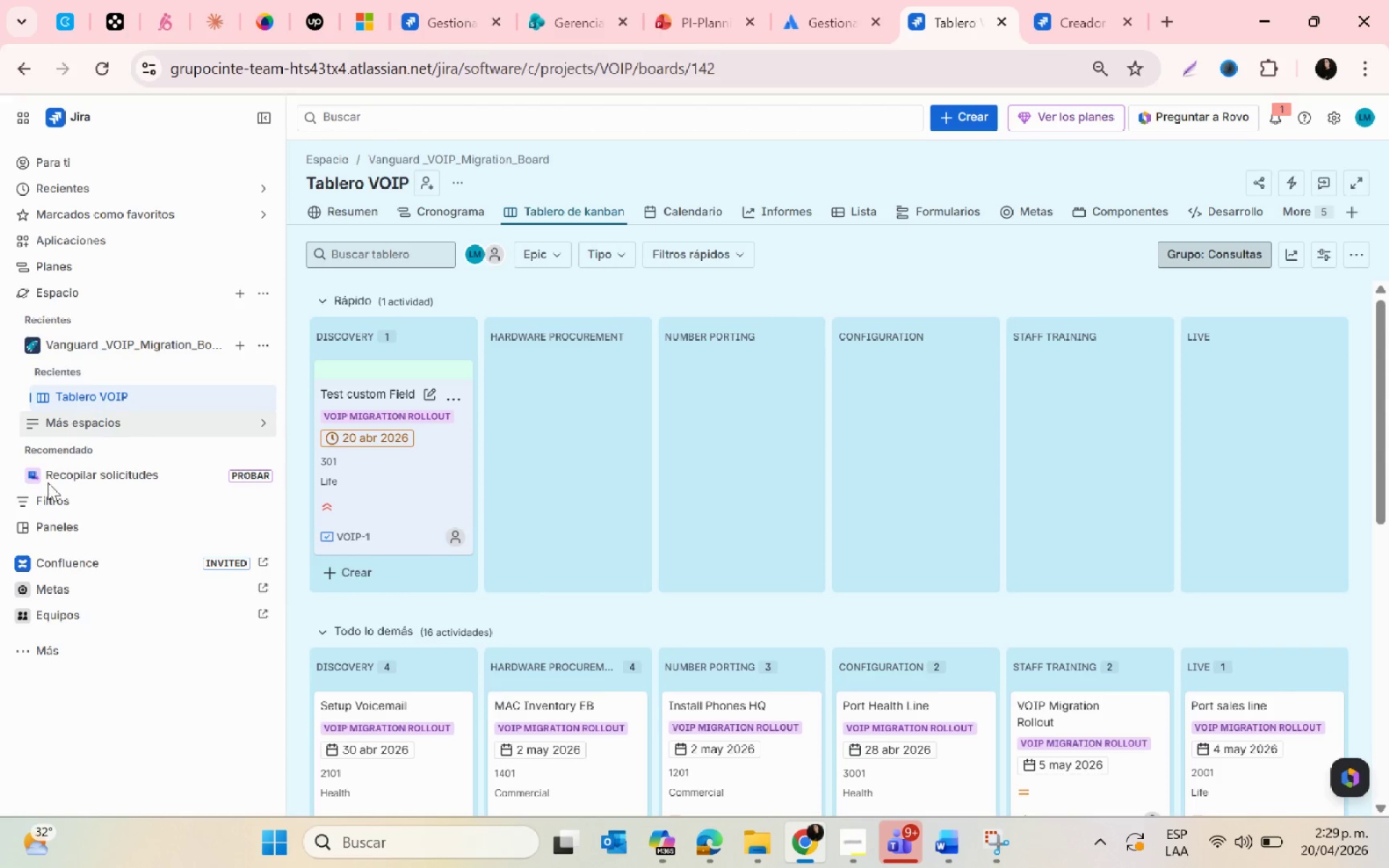 
scroll: coordinate [742, 465], scroll_direction: up, amount: 3.0
 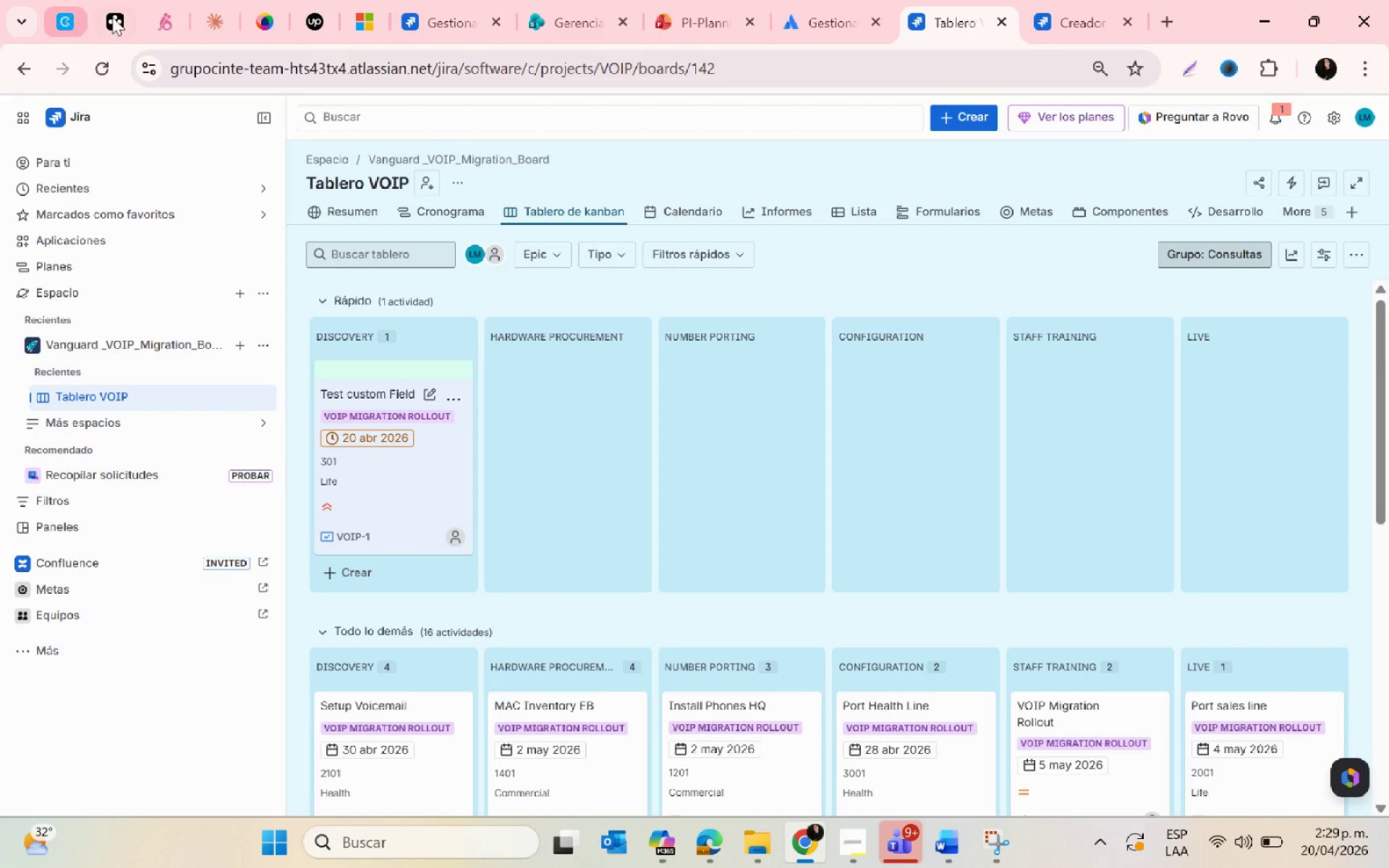 
left_click([121, 14])
 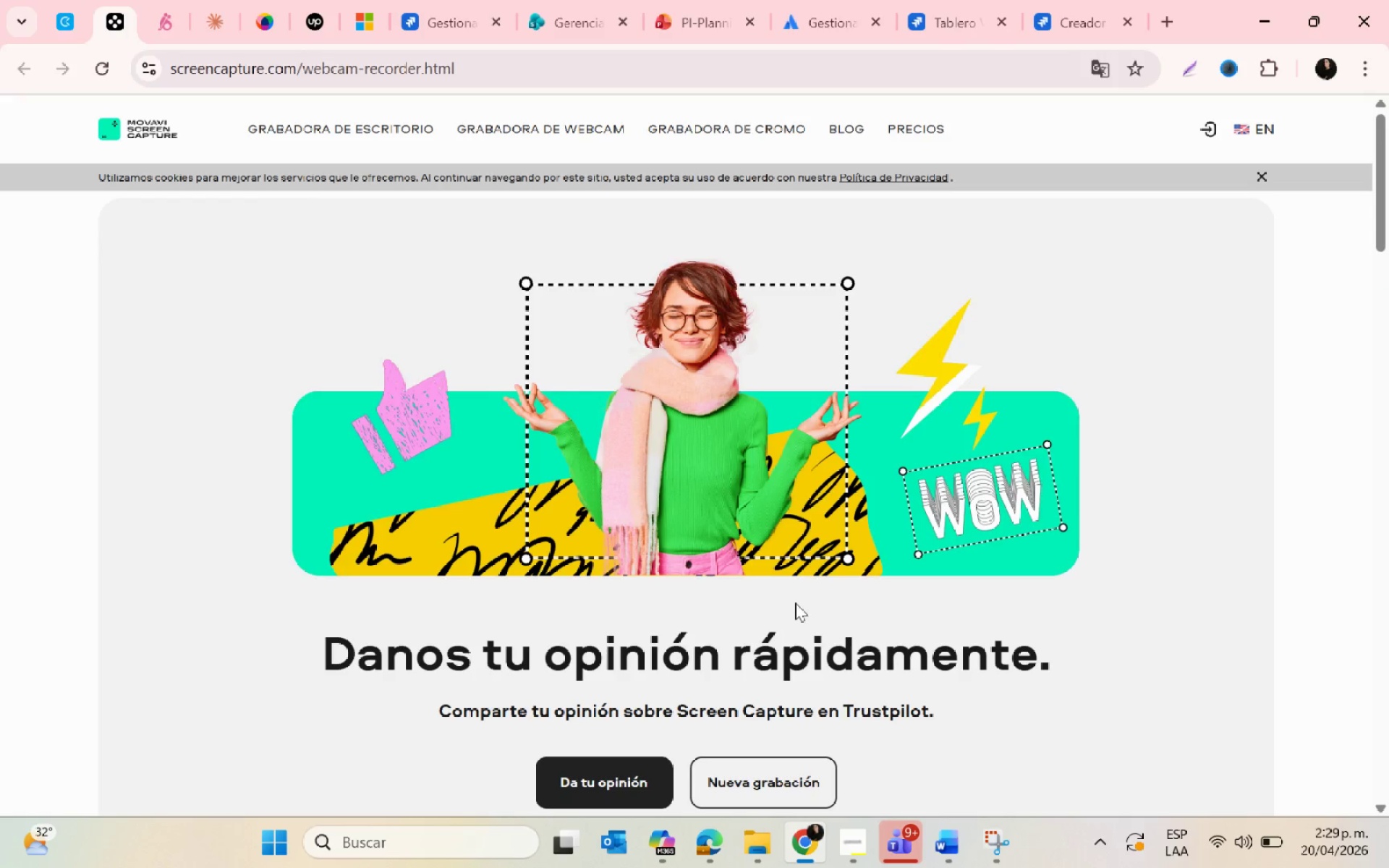 
scroll: coordinate [692, 719], scroll_direction: down, amount: 1.0
 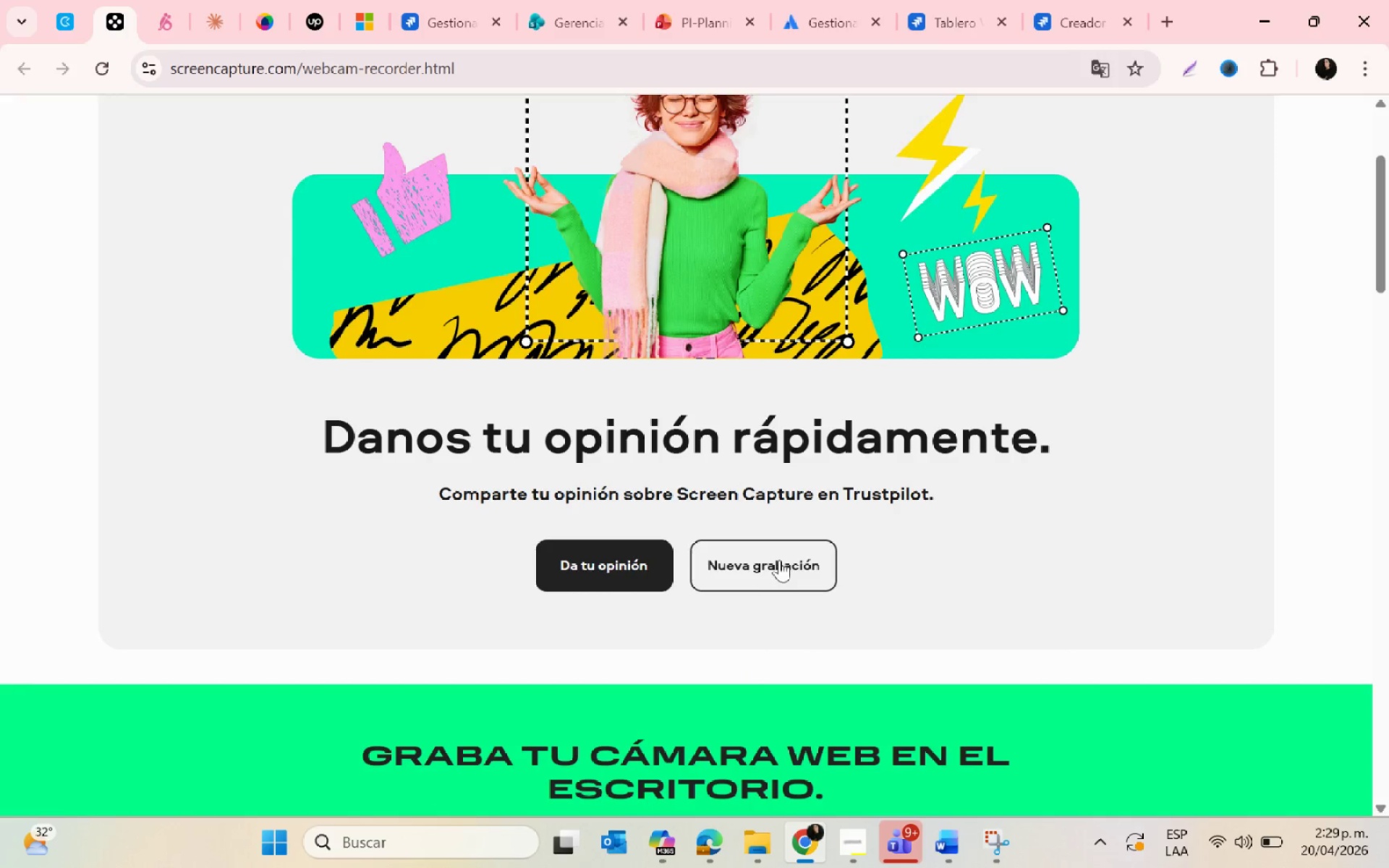 
left_click([778, 556])
 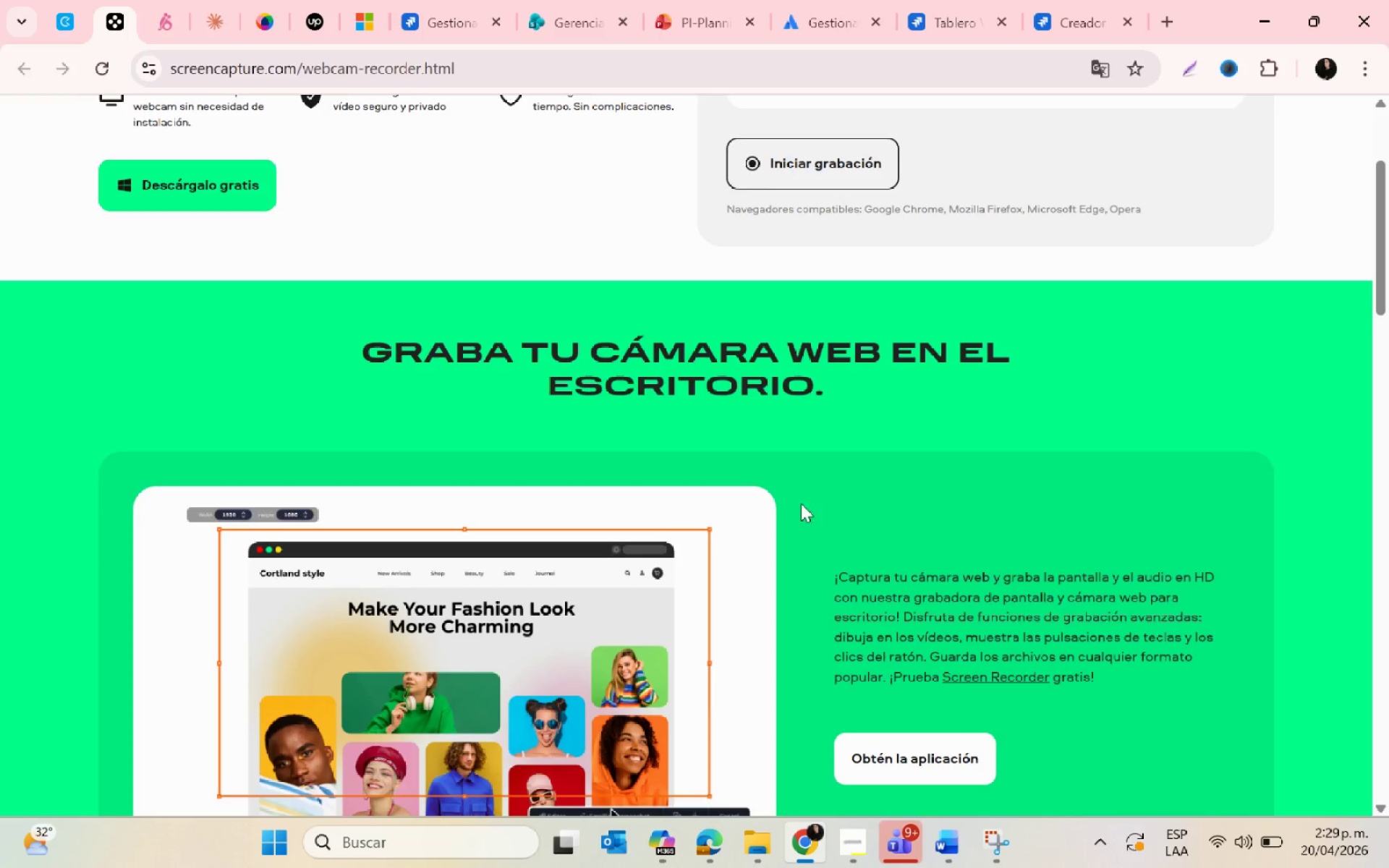 
scroll: coordinate [815, 540], scroll_direction: up, amount: 6.0
 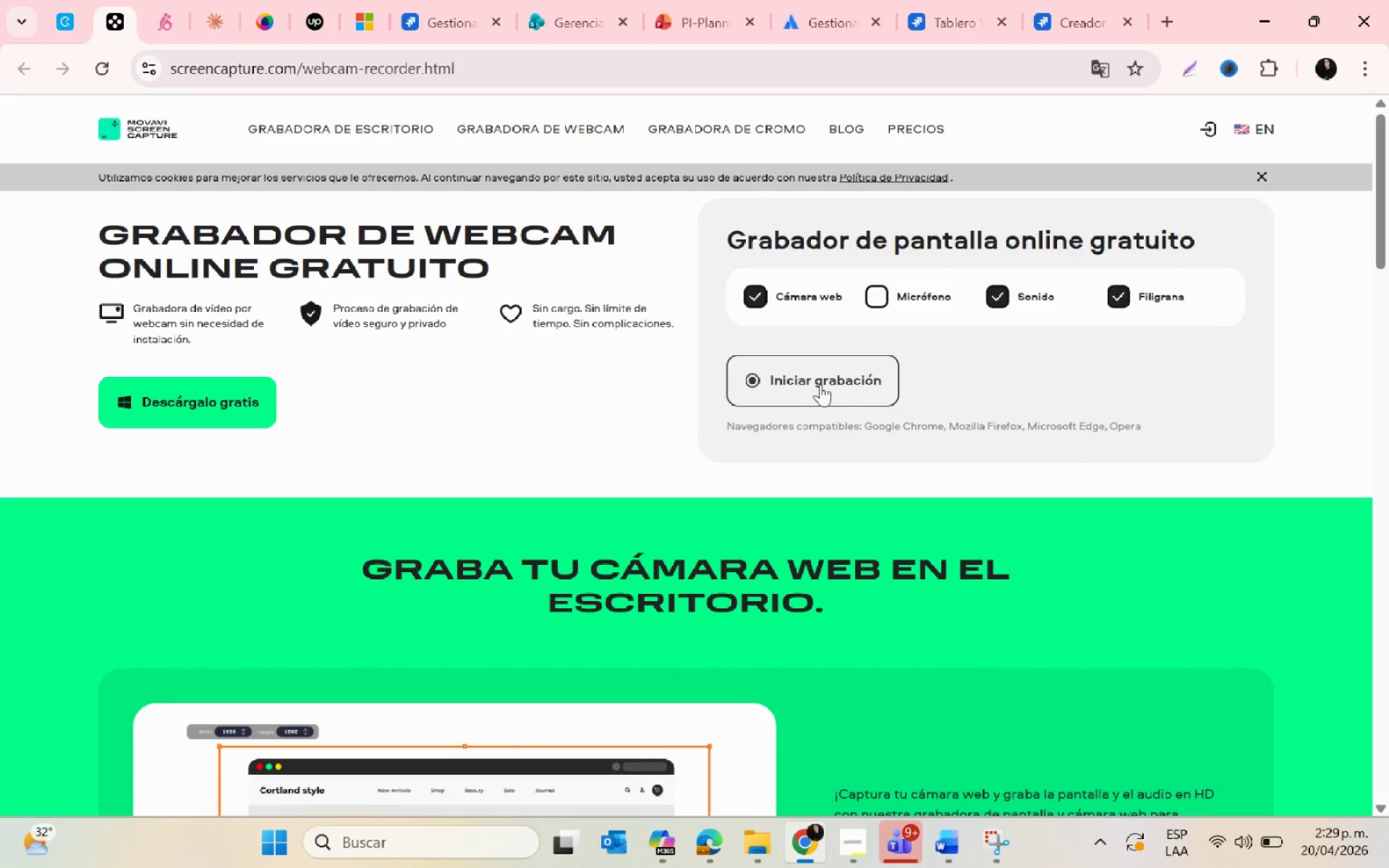 
left_click([820, 384])
 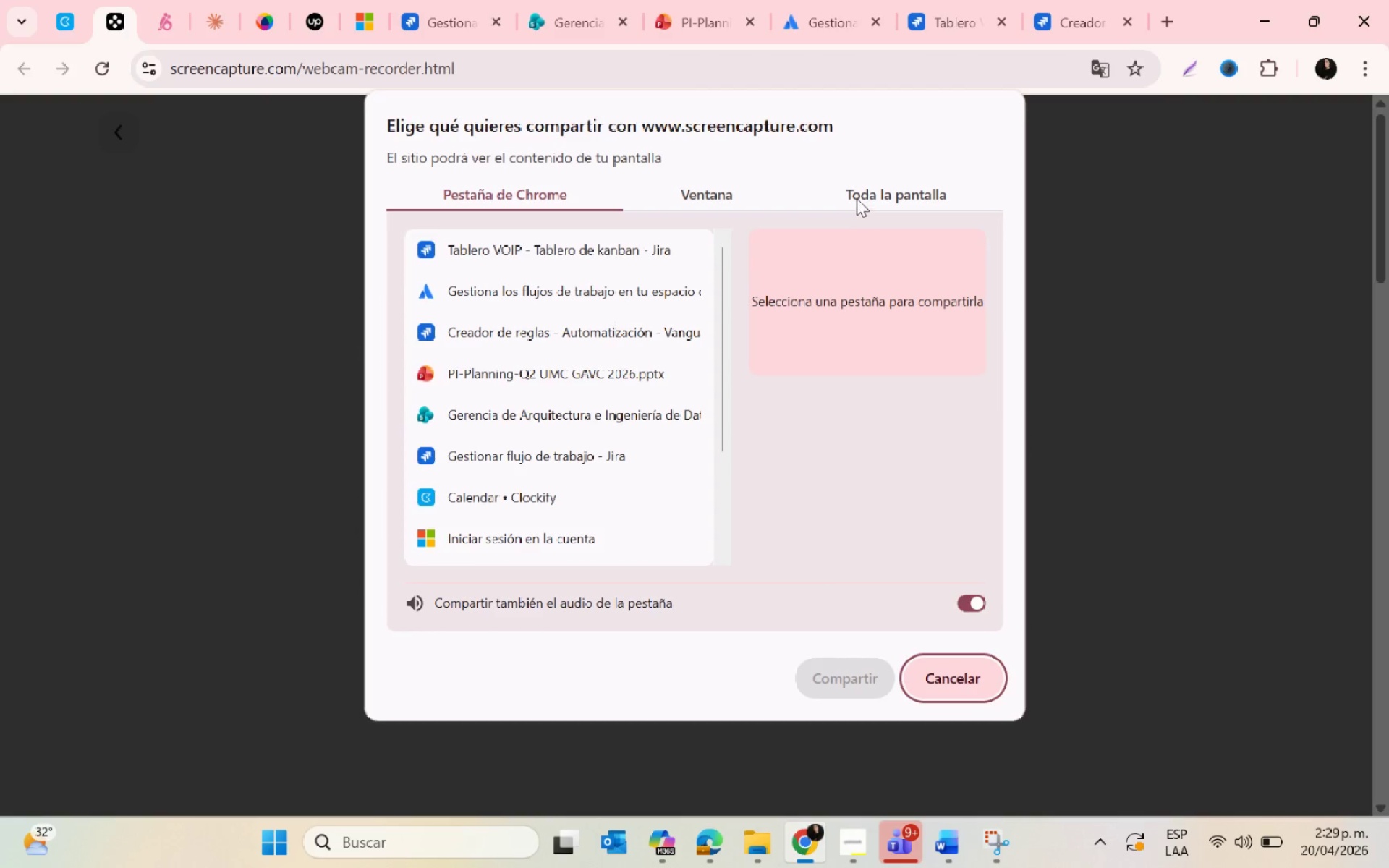 
double_click([354, 405])
 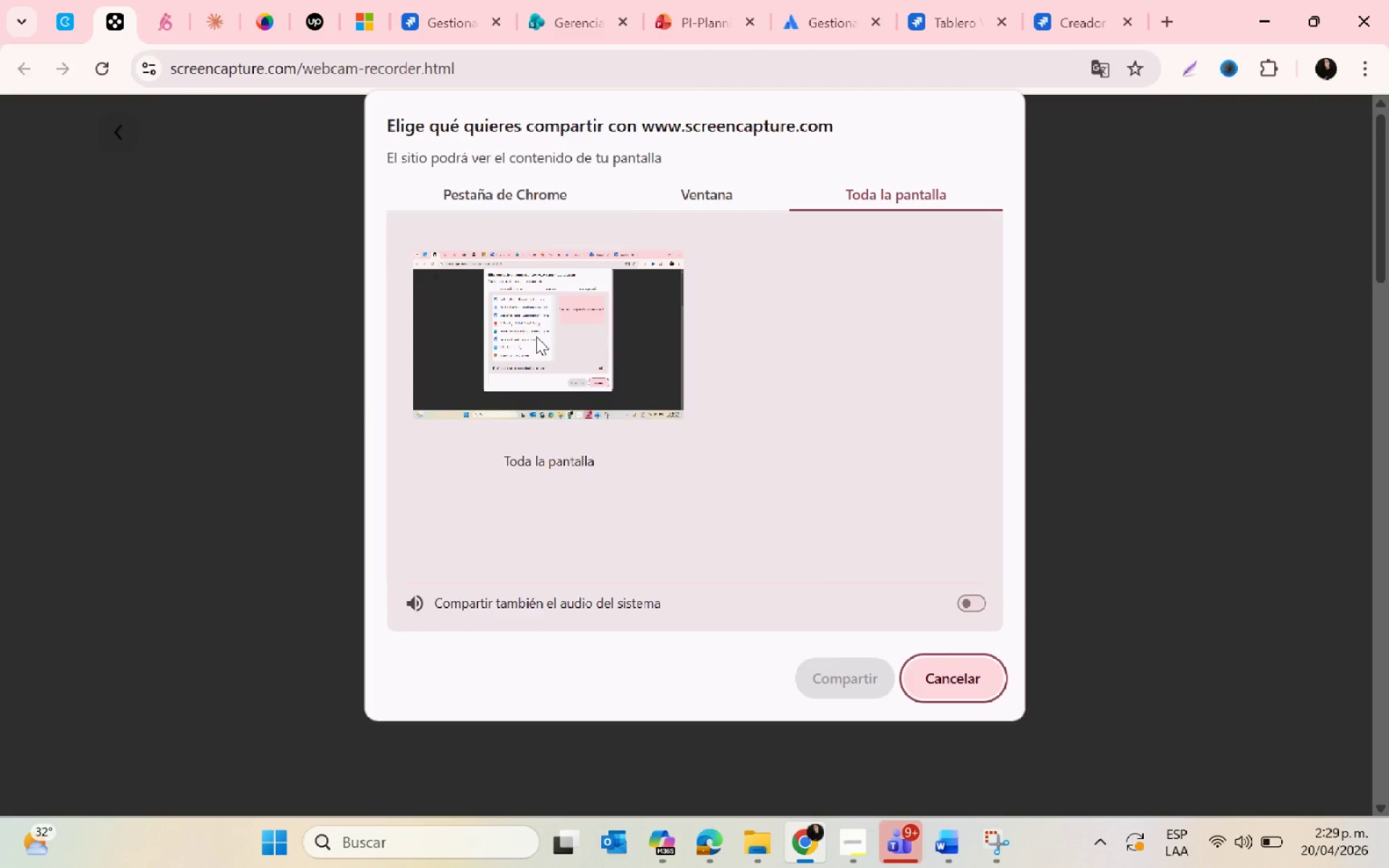 
triple_click([536, 336])
 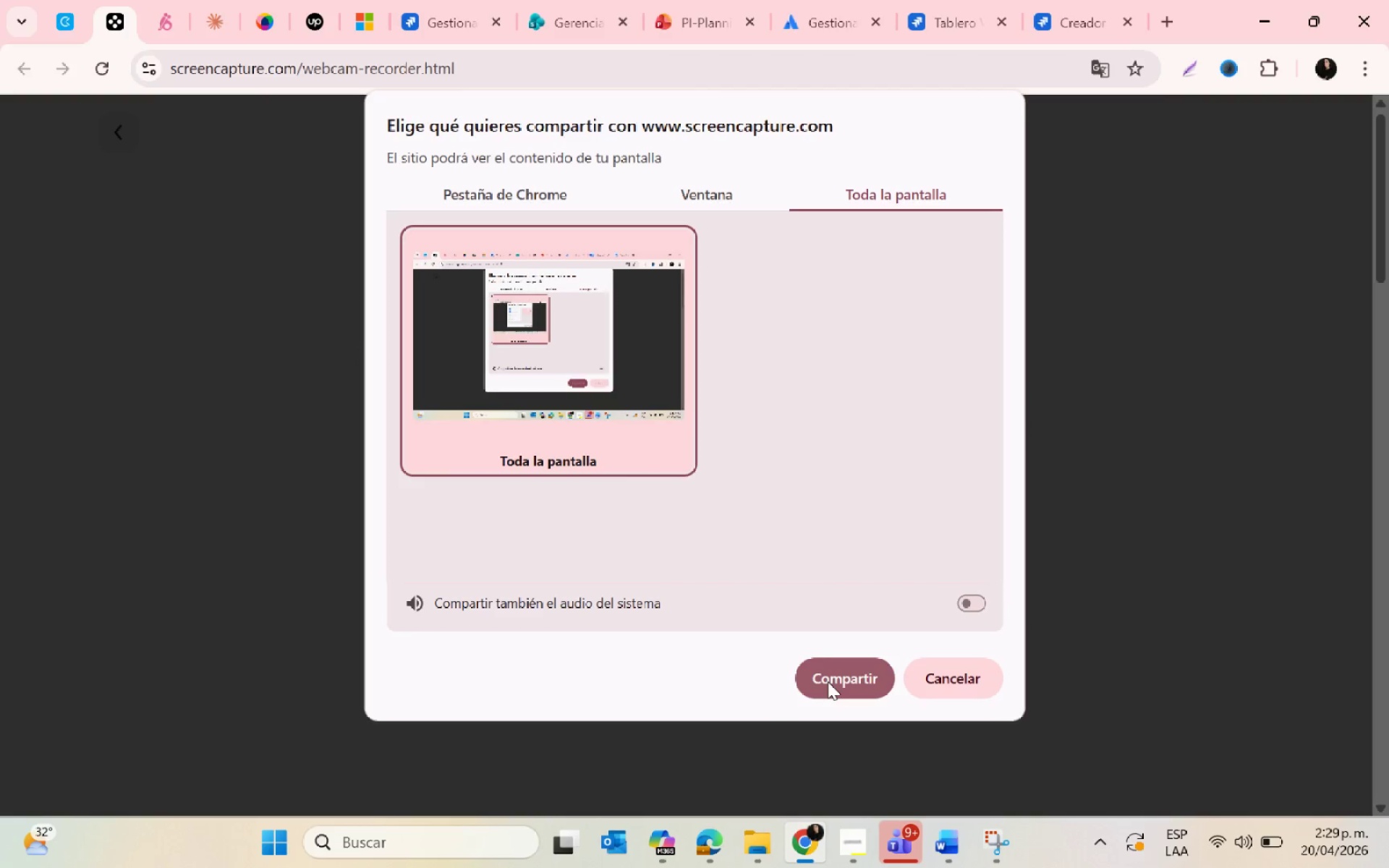 
left_click([828, 681])
 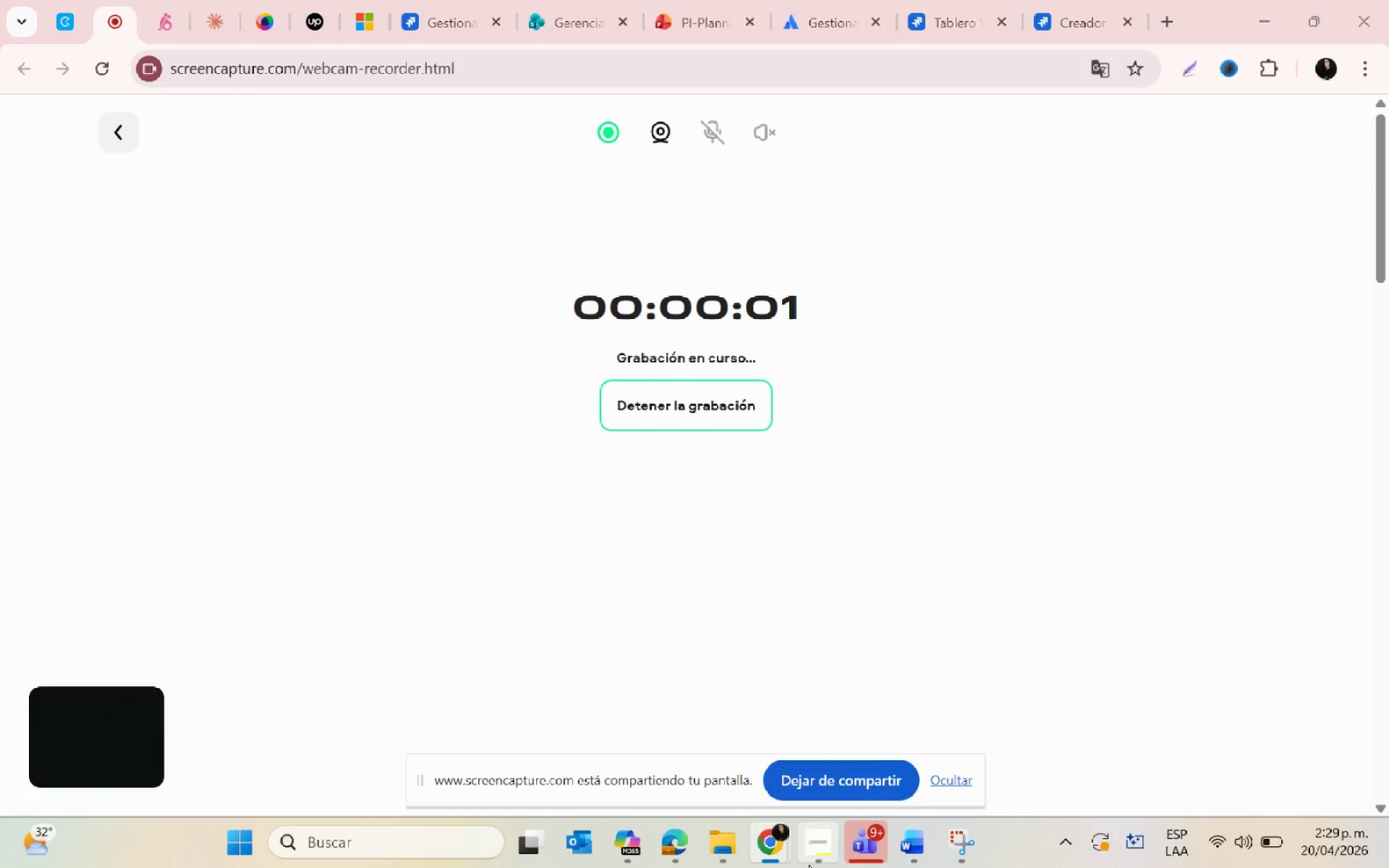 
left_click([1069, 20])
 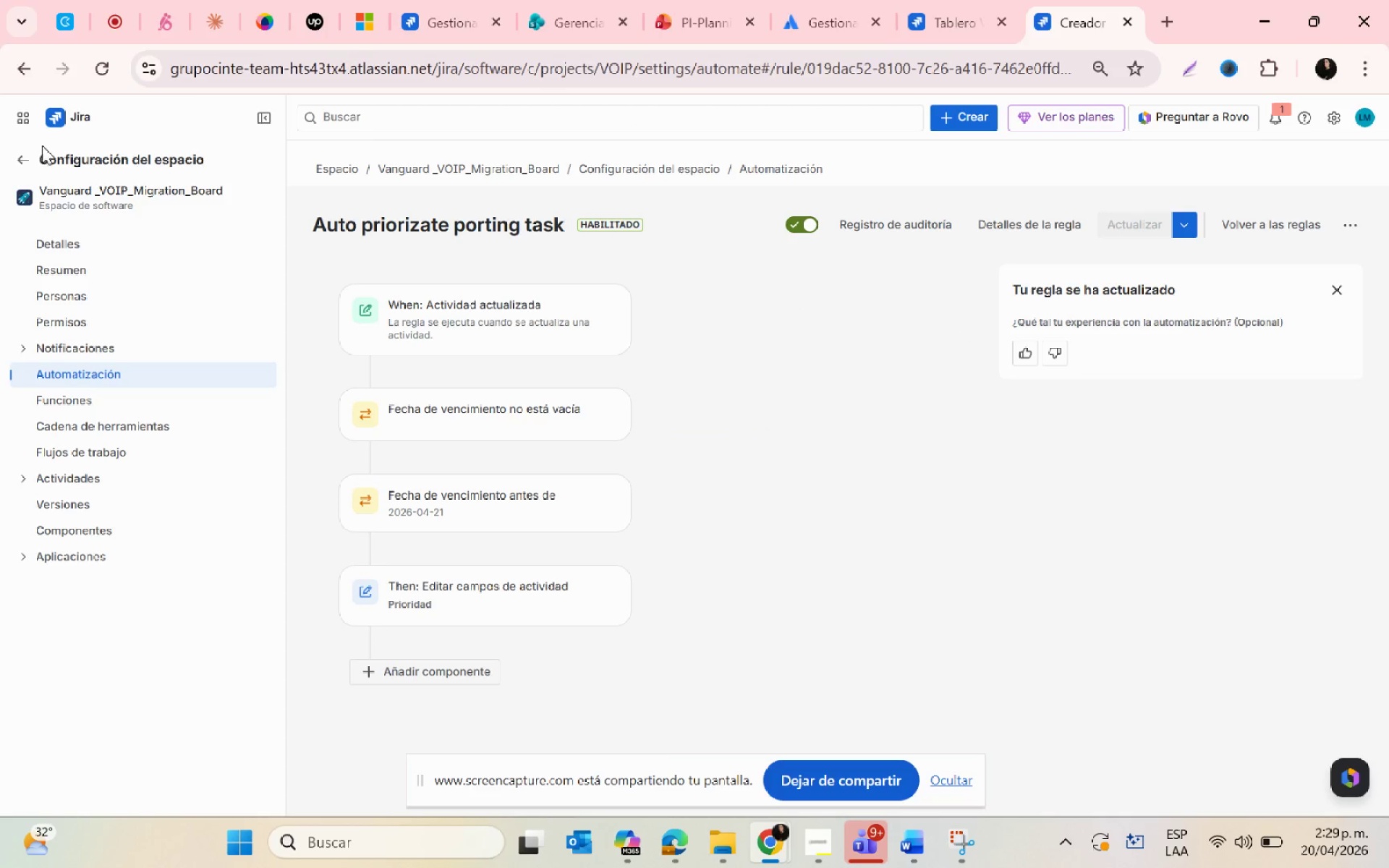 
left_click([20, 166])
 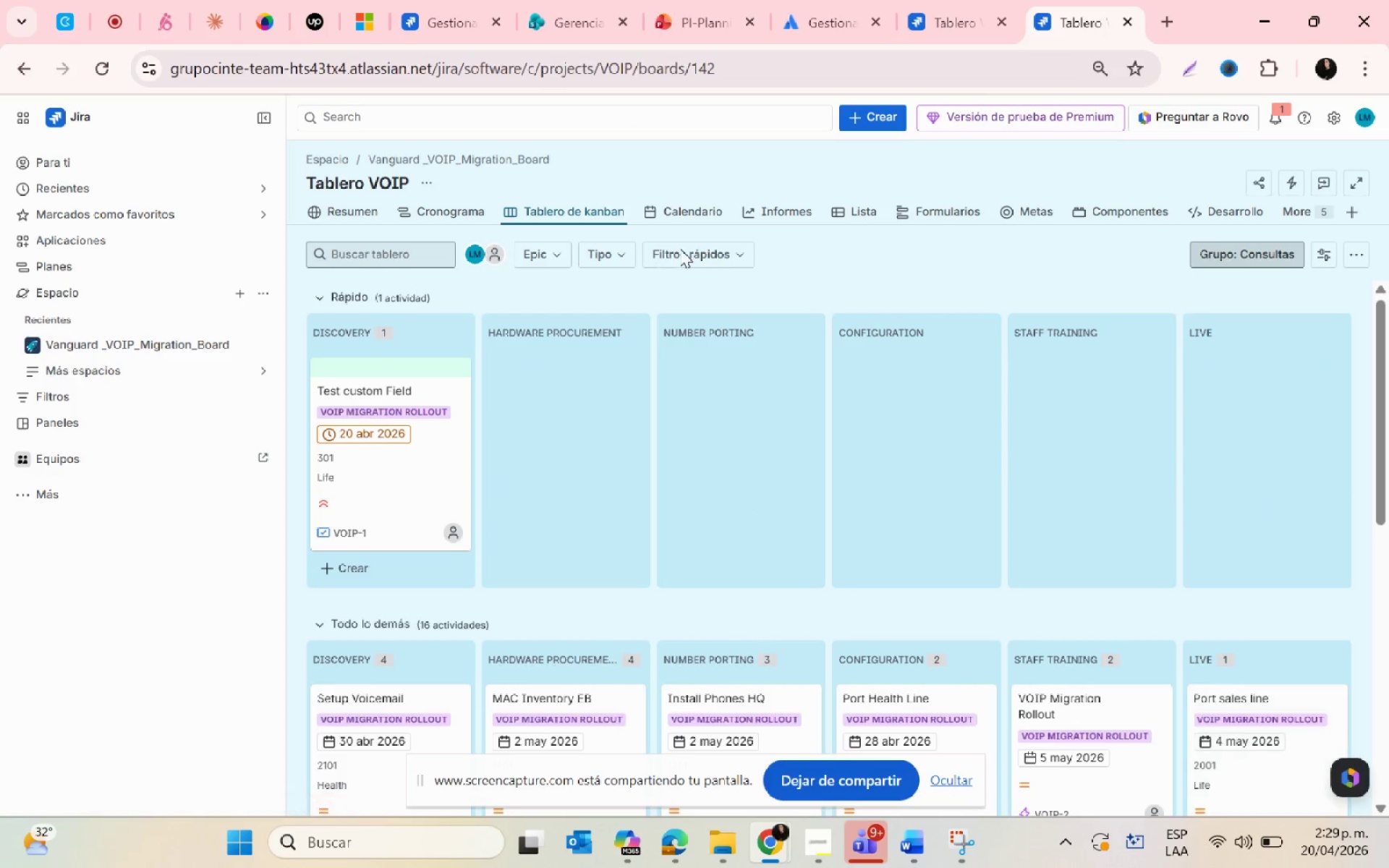 
left_click([132, 341])
 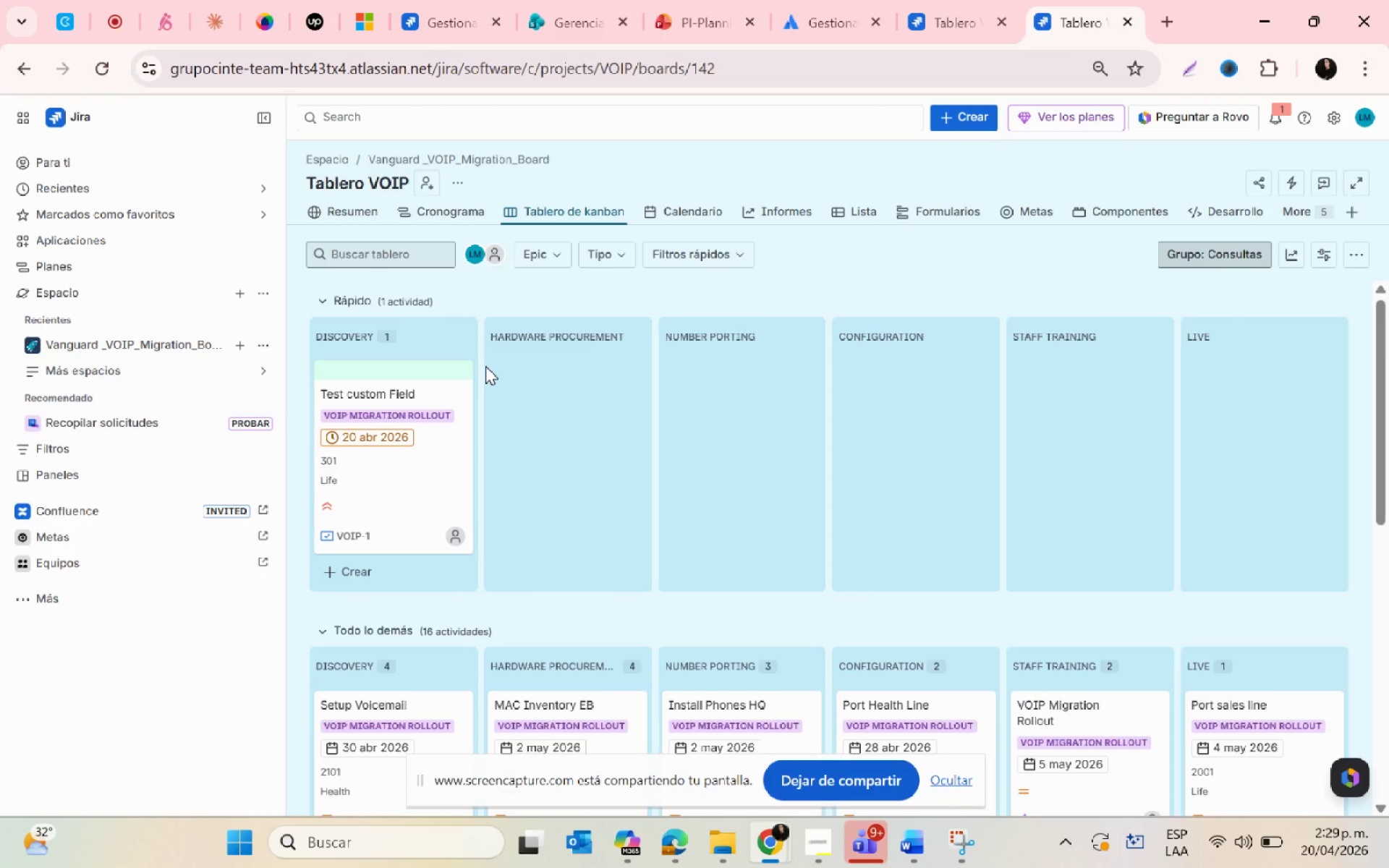 
mouse_move([260, 370])
 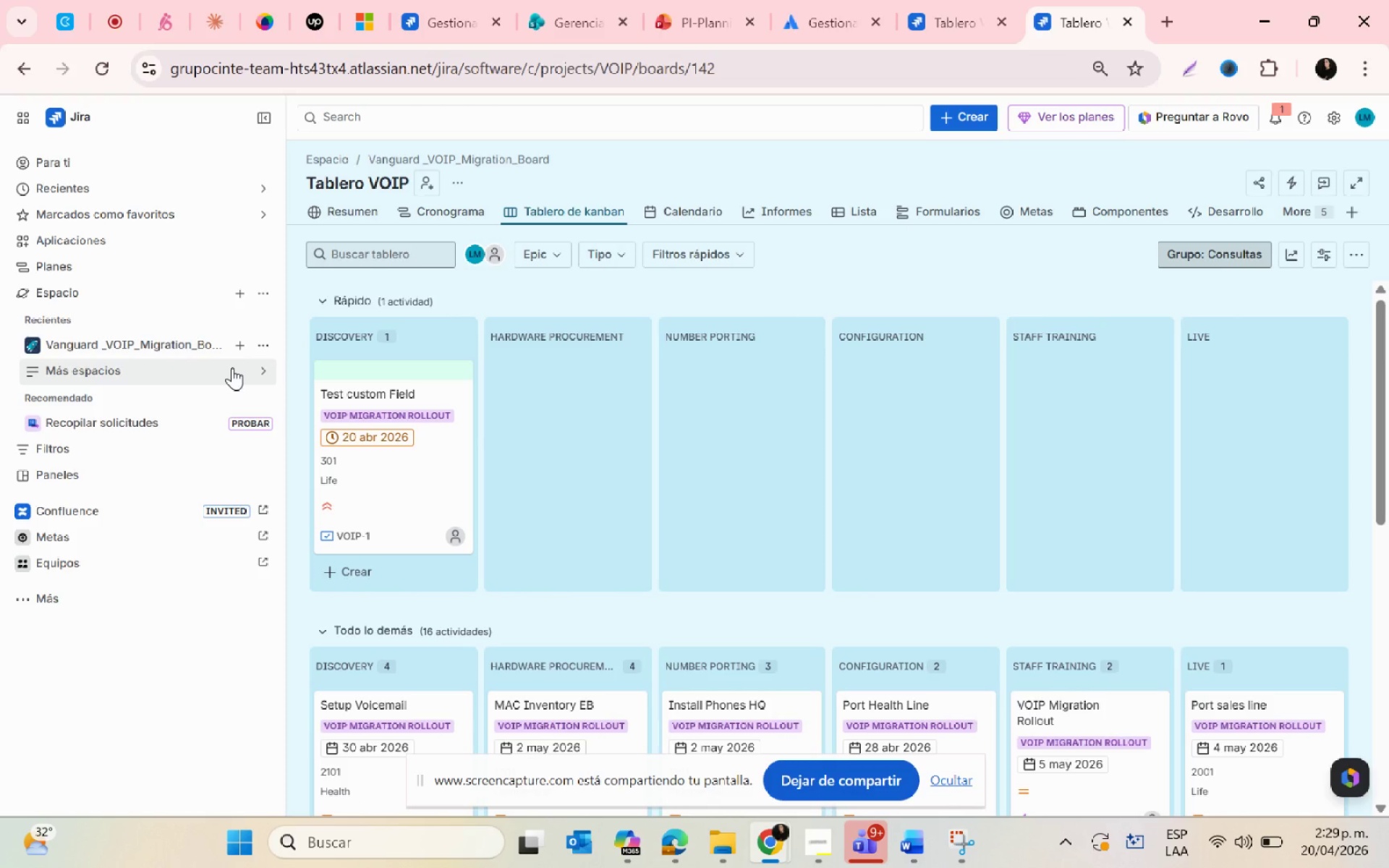 
wait(7.21)
 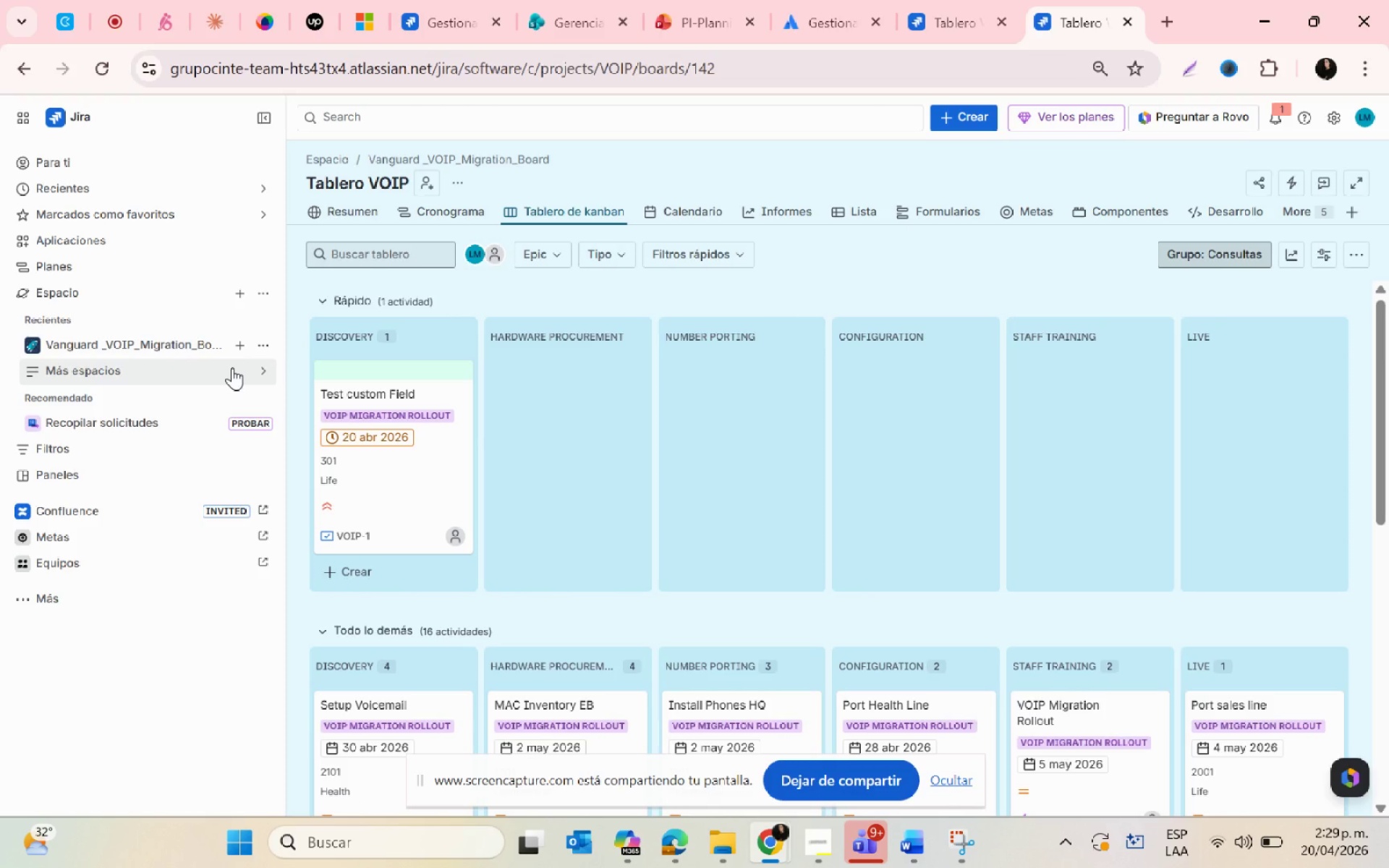 
left_click([232, 367])
 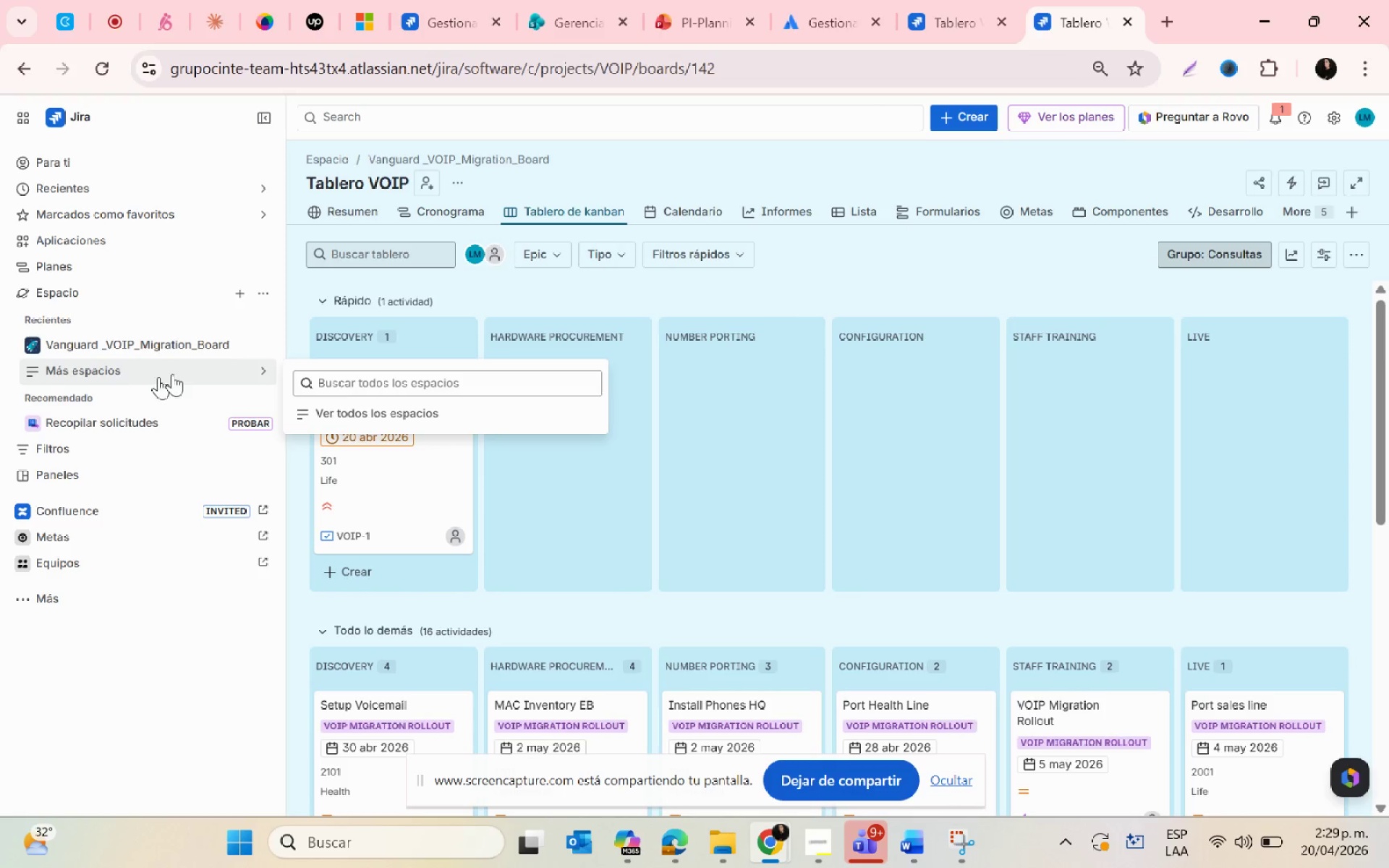 
left_click([200, 343])
 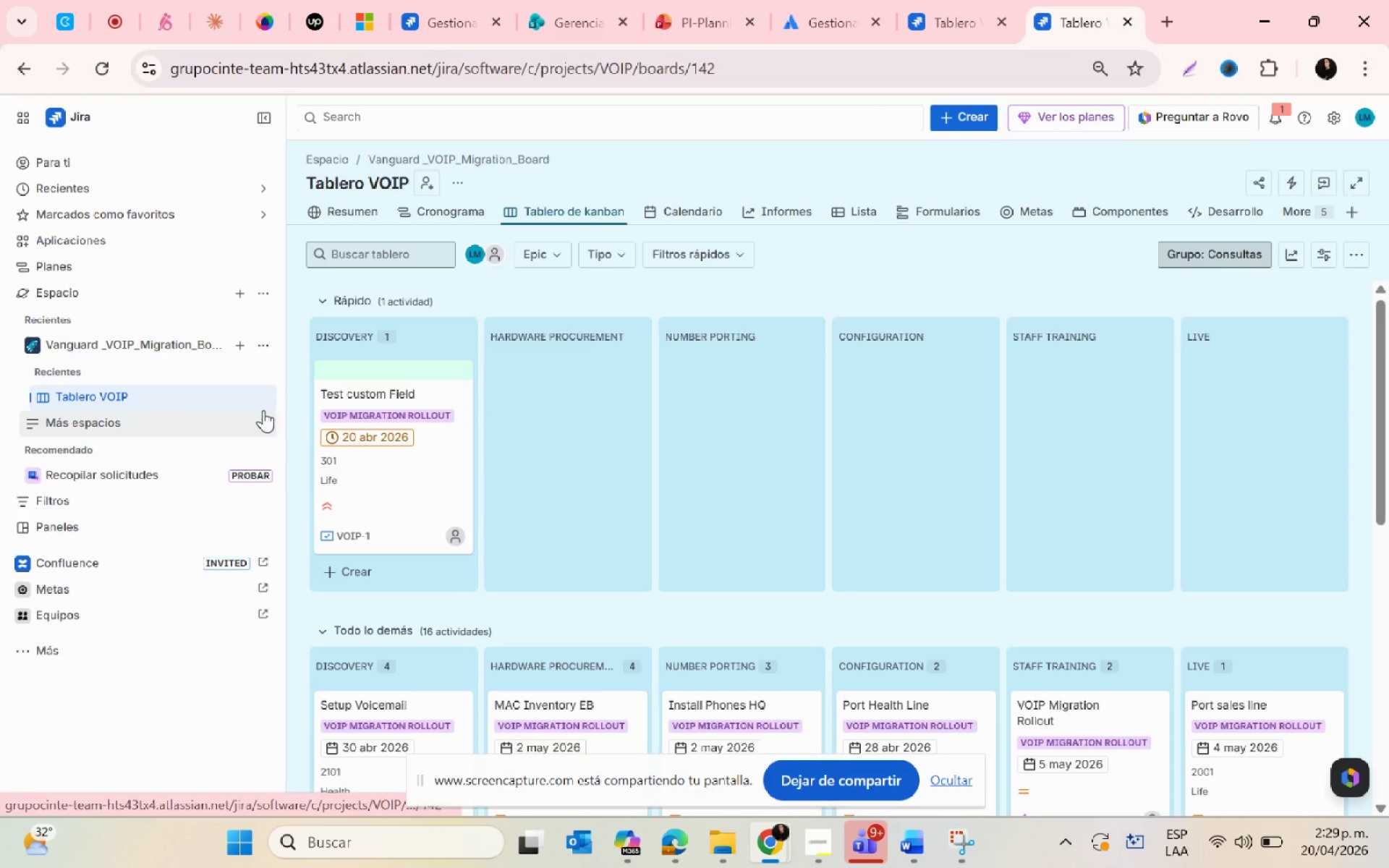 
left_click([255, 401])
 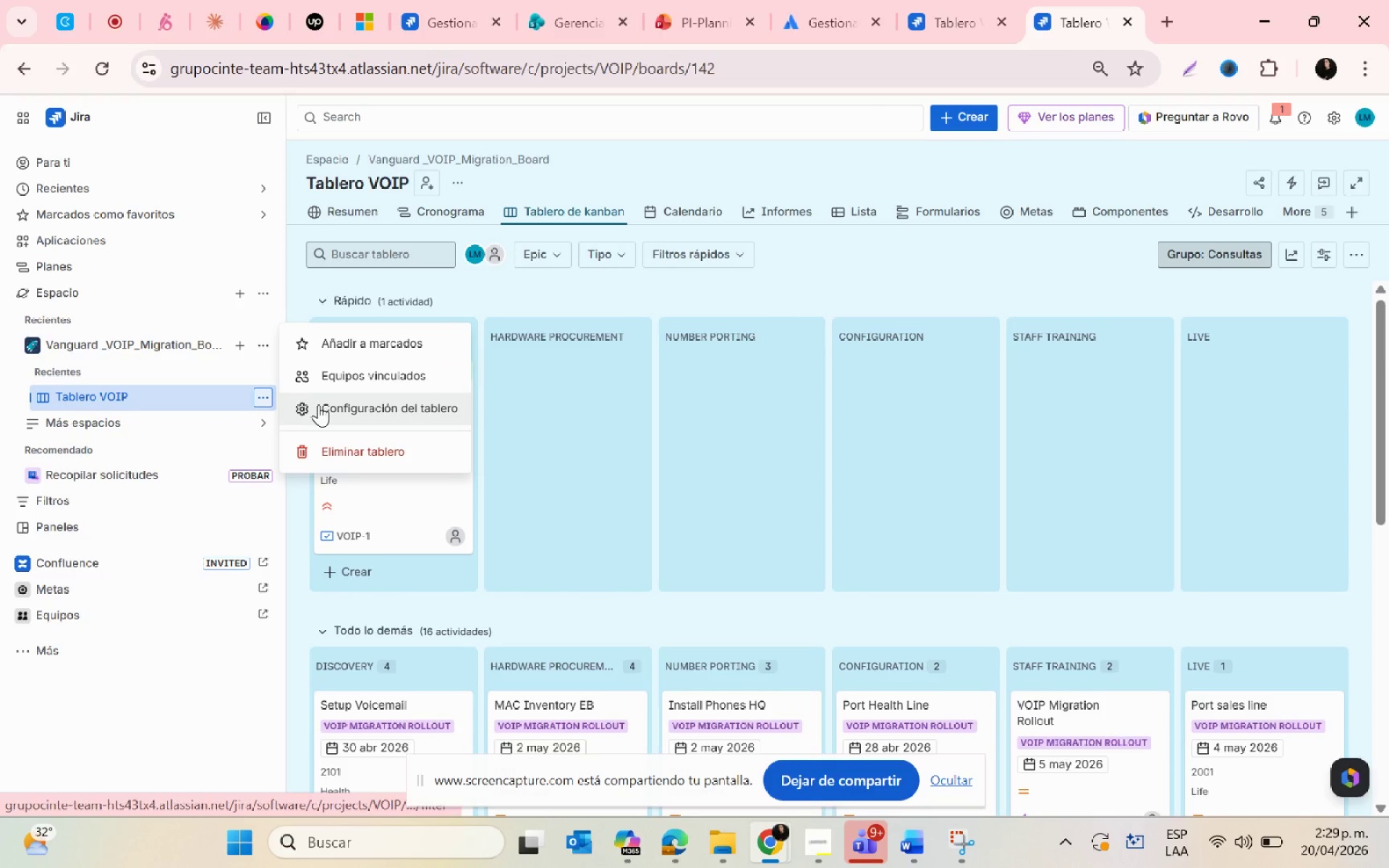 
left_click([318, 404])
 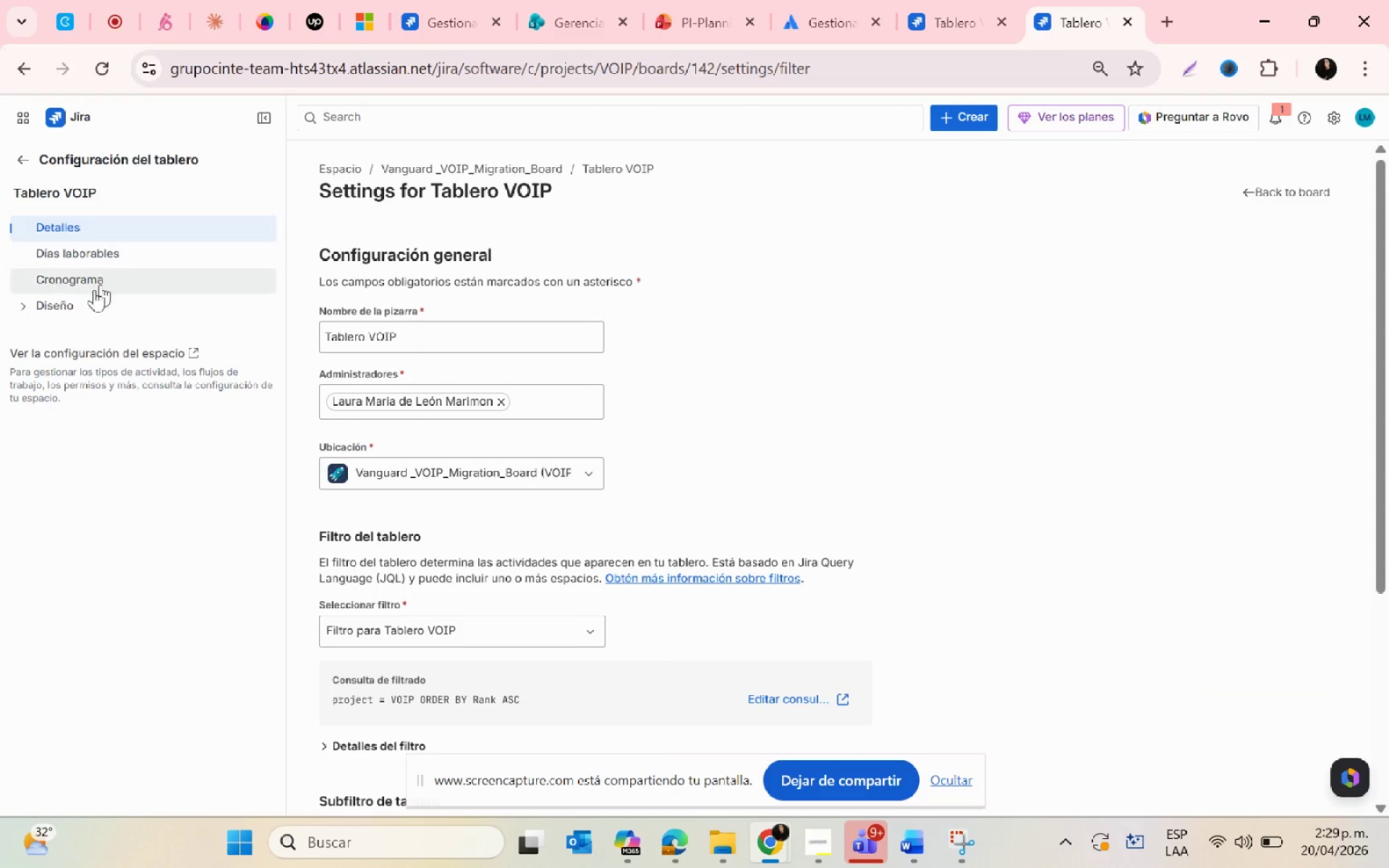 
left_click([17, 300])
 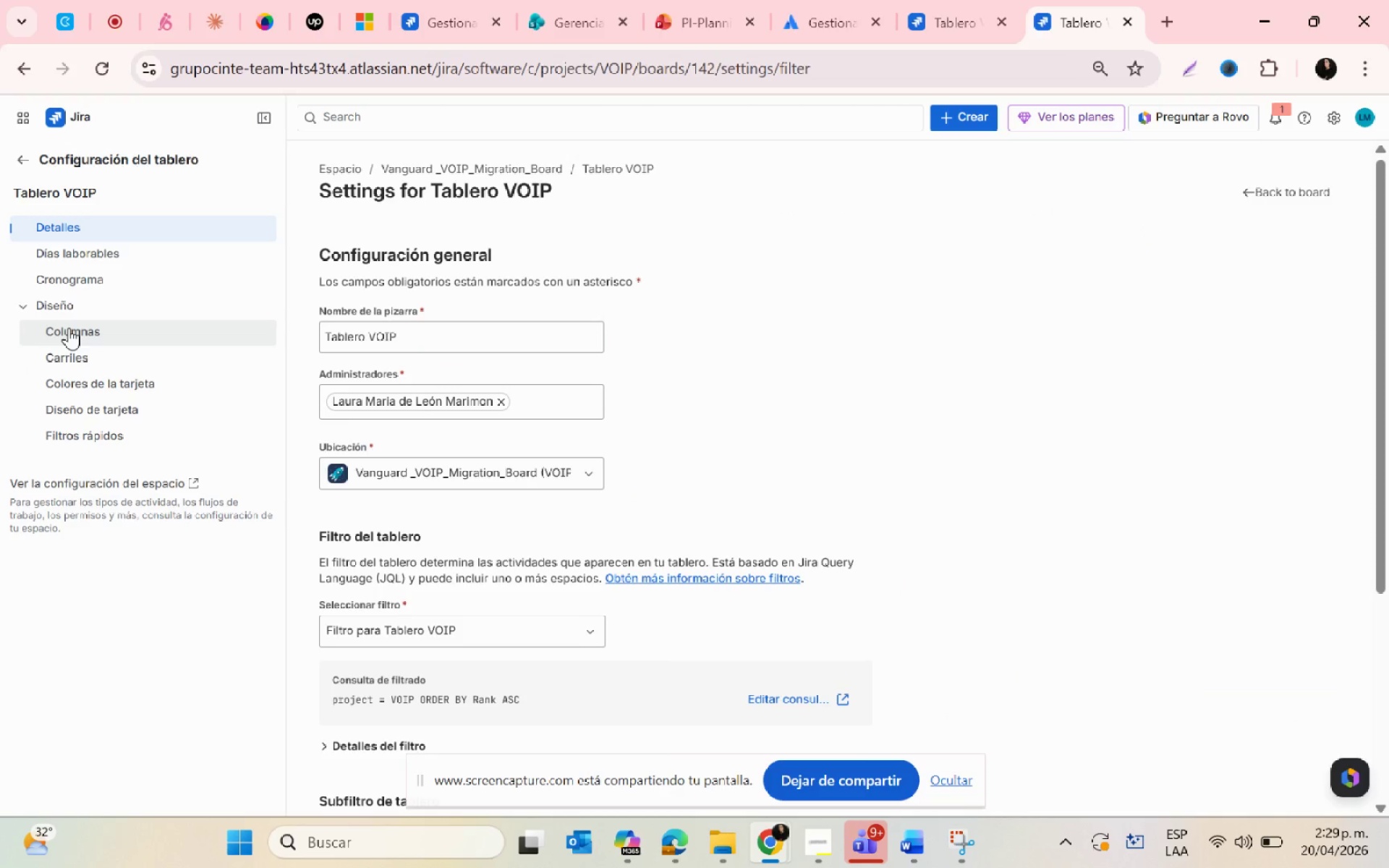 
left_click([71, 328])
 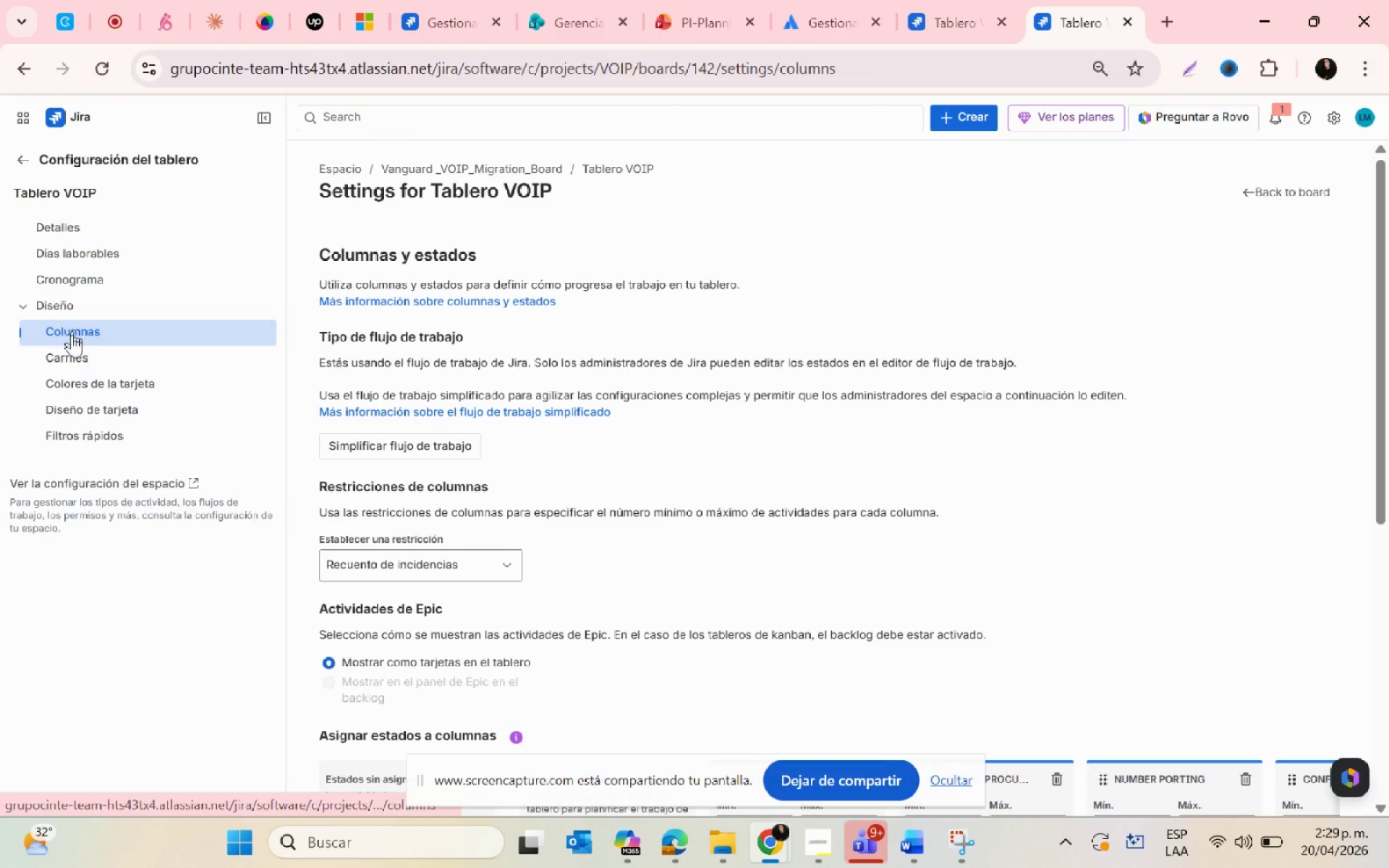 
scroll: coordinate [699, 557], scroll_direction: down, amount: 4.0
 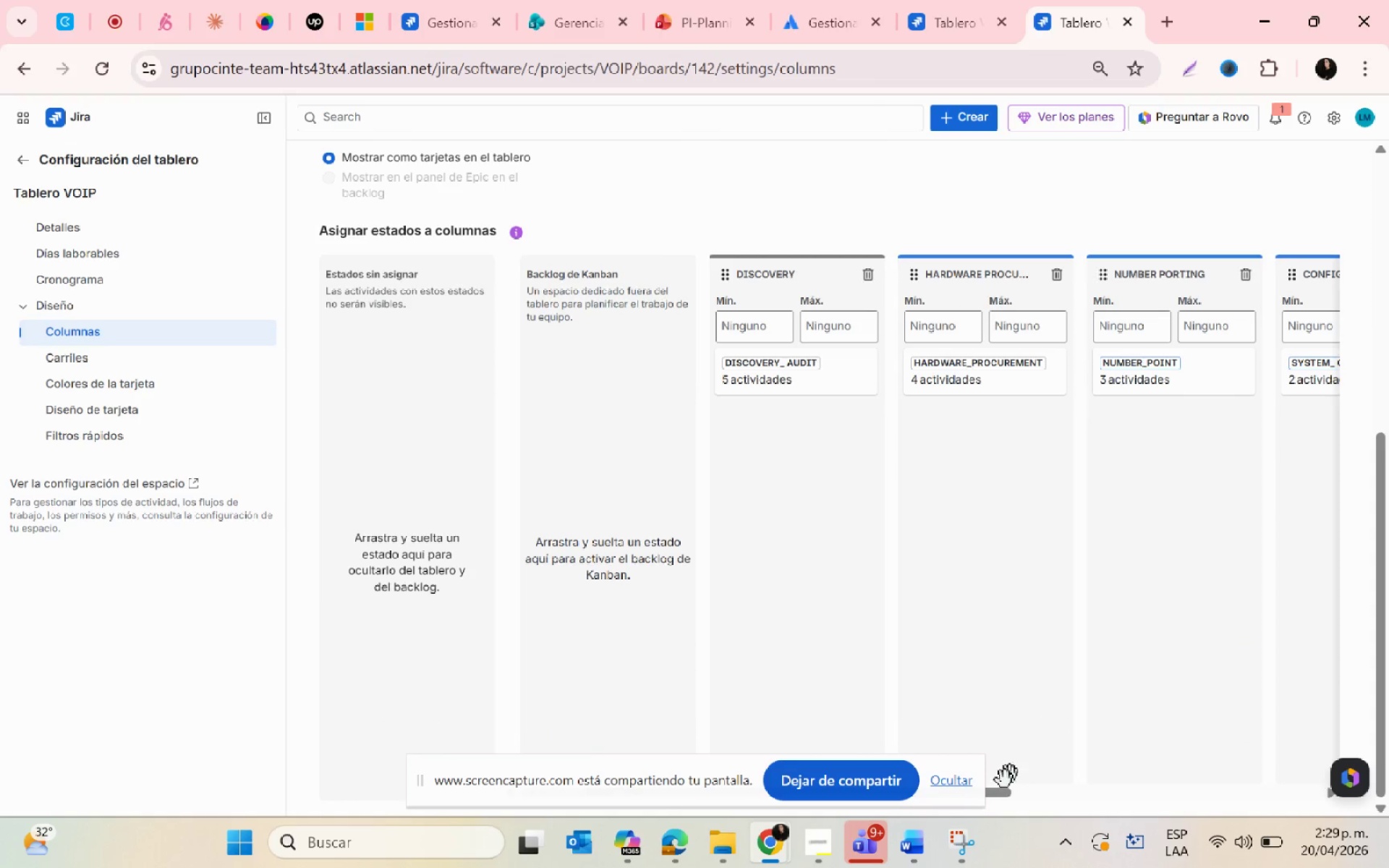 
key(Control+ControlLeft)
 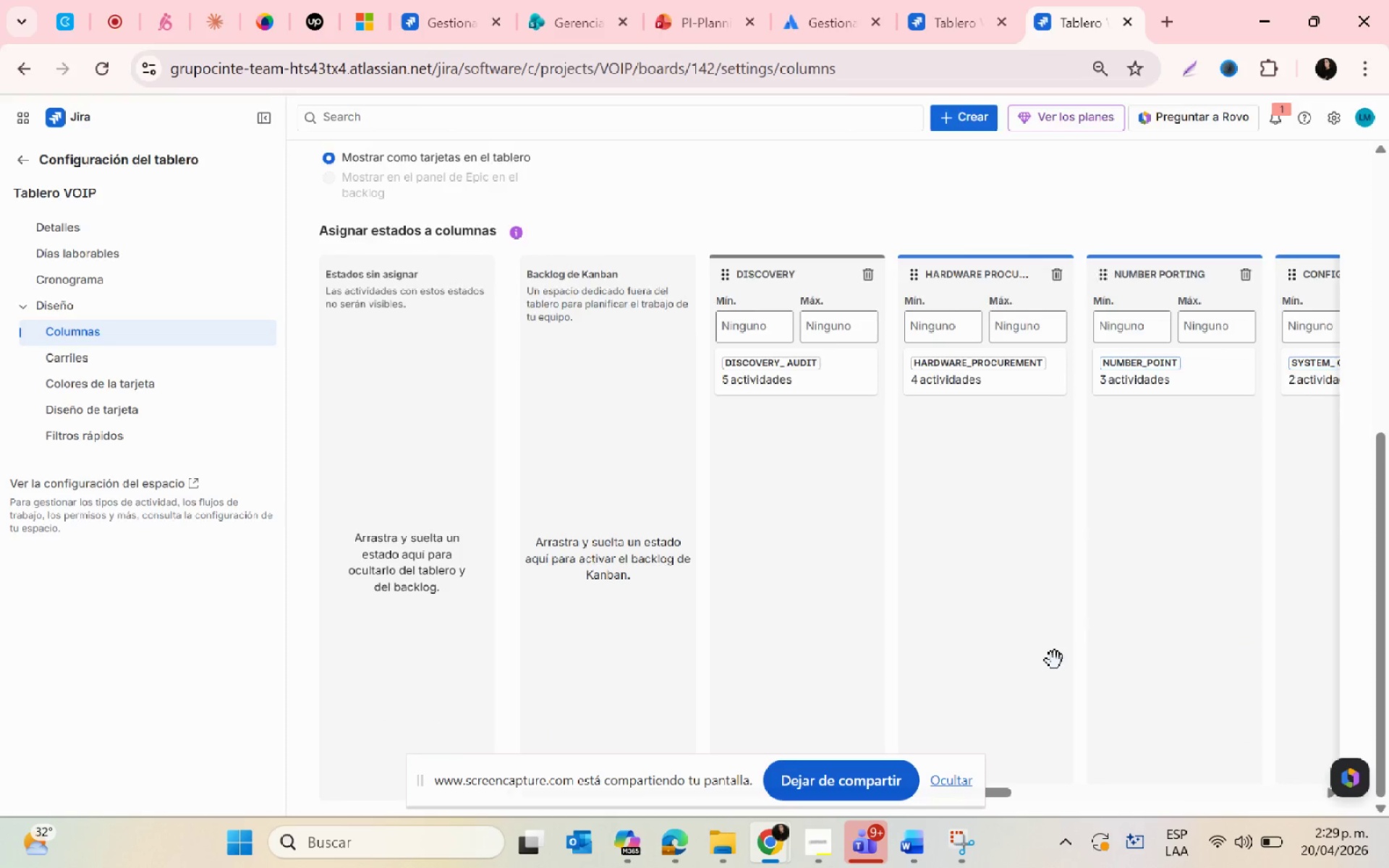 
scroll: coordinate [1055, 660], scroll_direction: down, amount: 1.0
 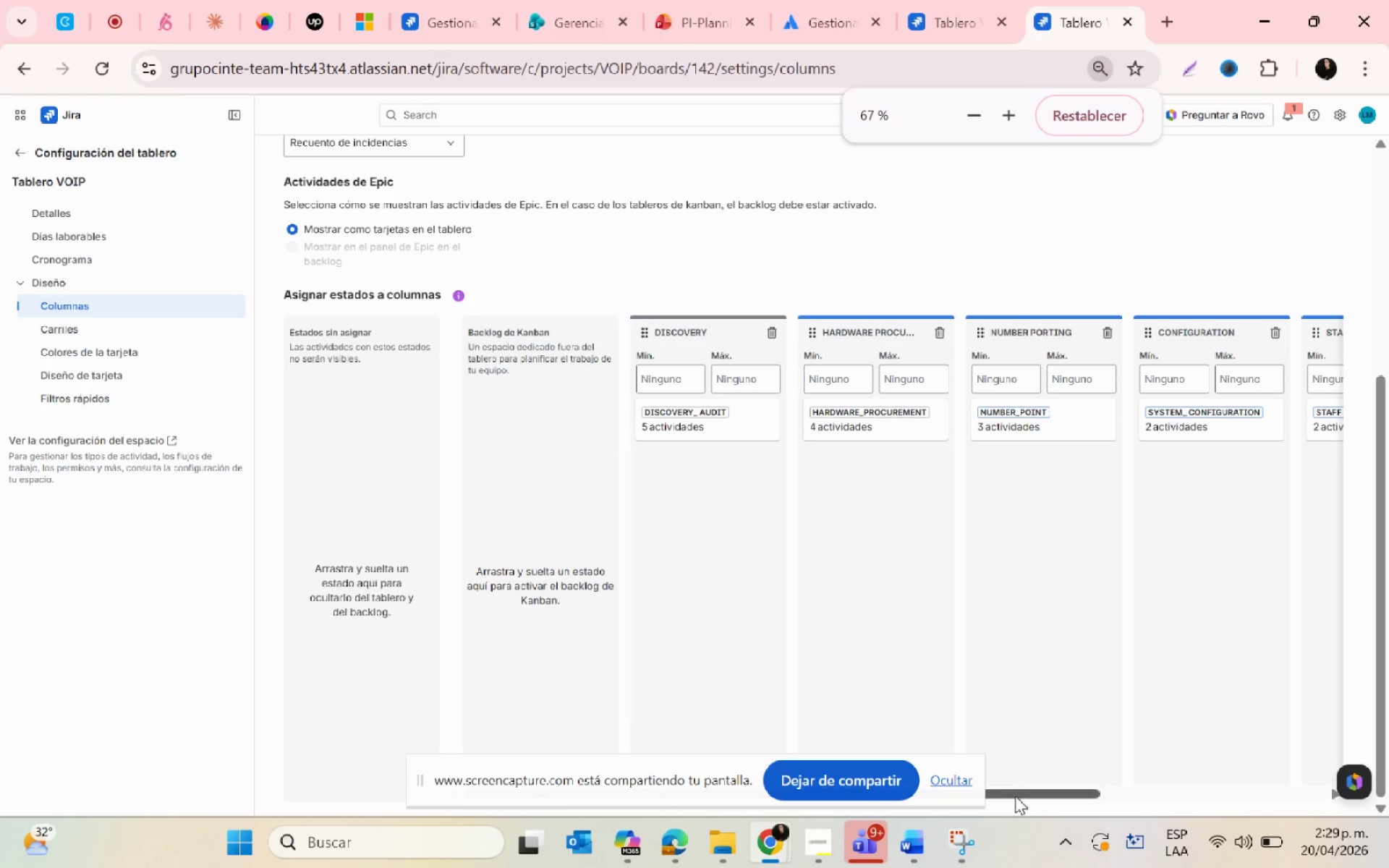 
left_click_drag(start_coordinate=[1014, 793], to_coordinate=[922, 791])
 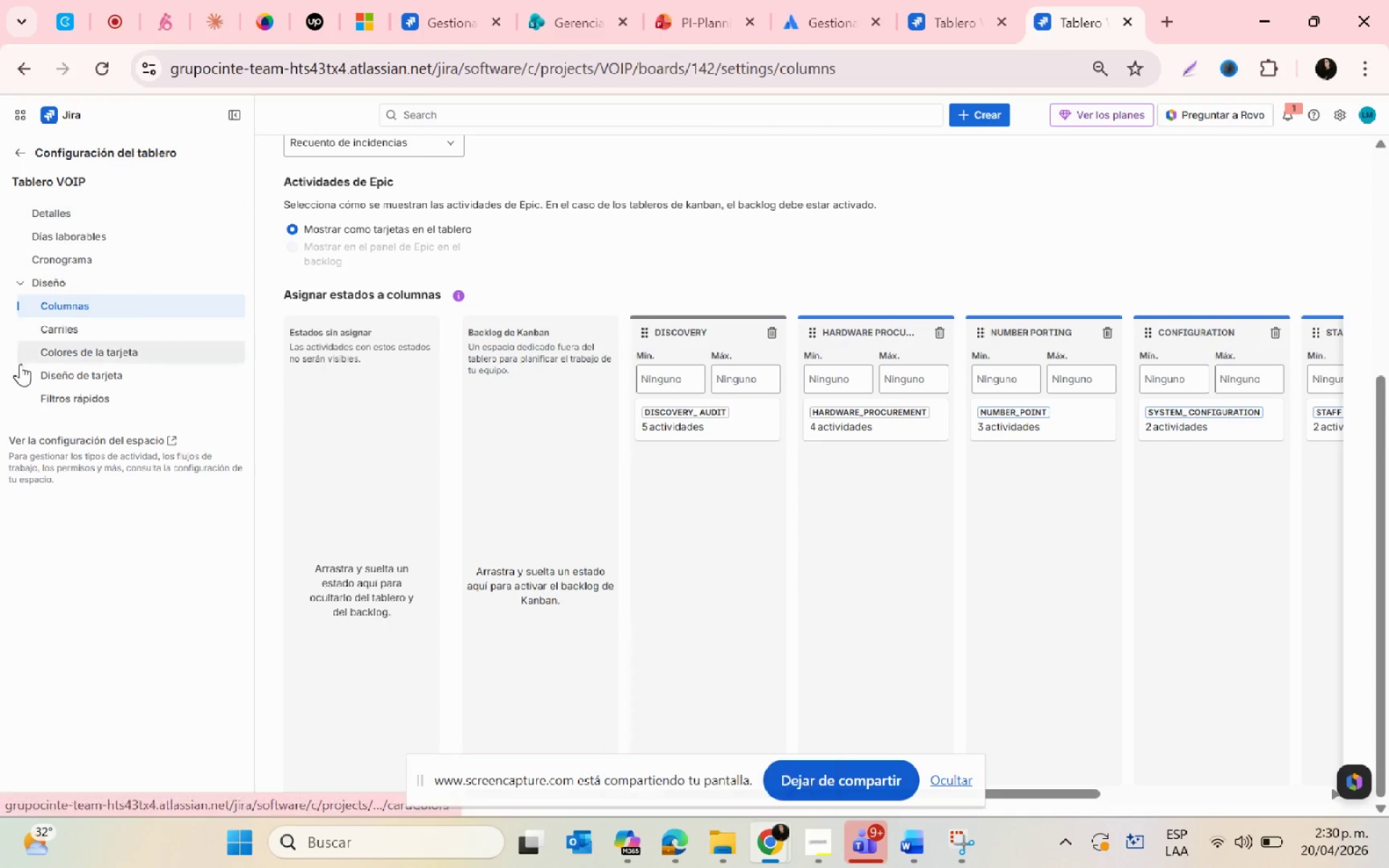 
left_click([60, 327])
 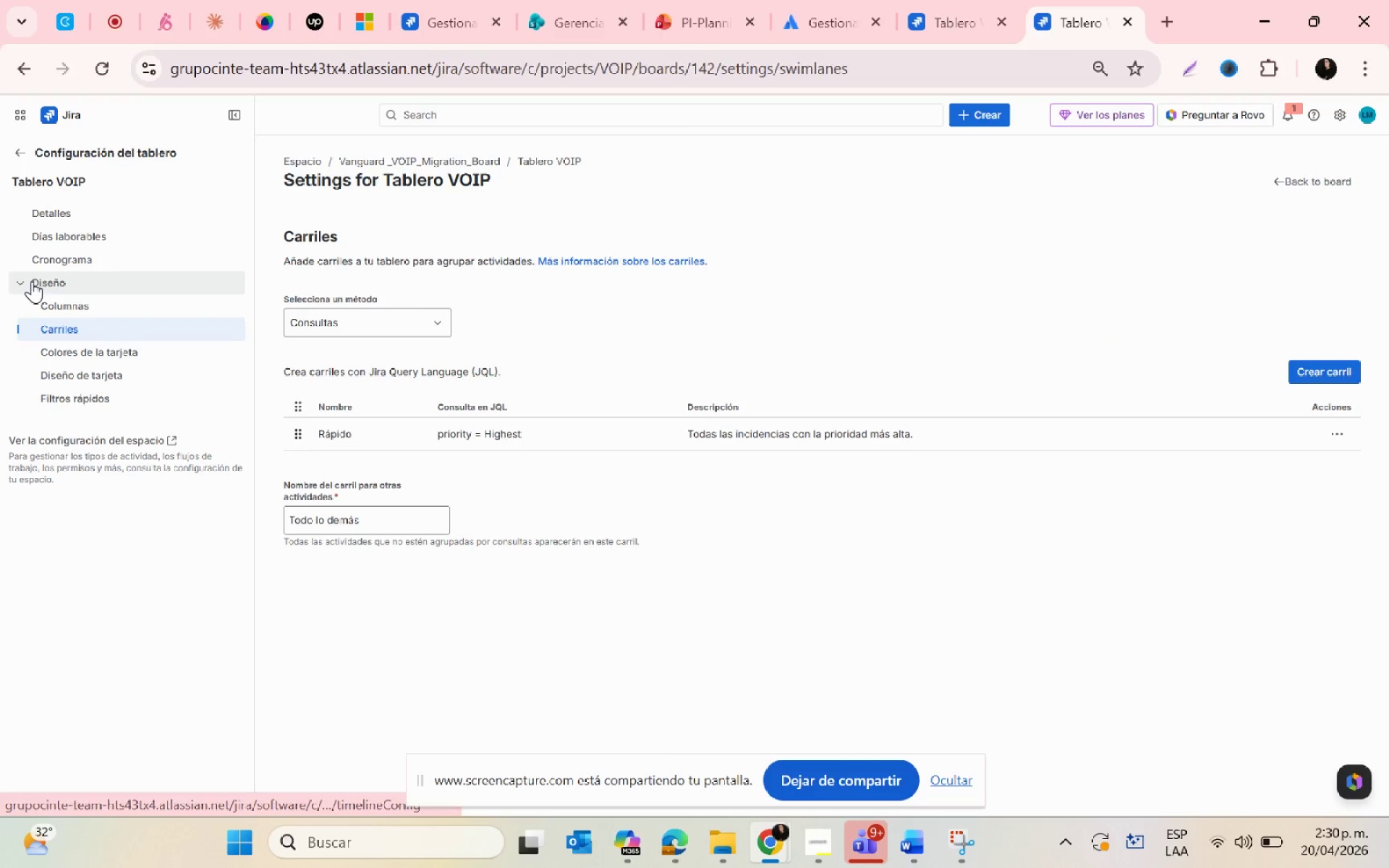 
left_click([19, 281])
 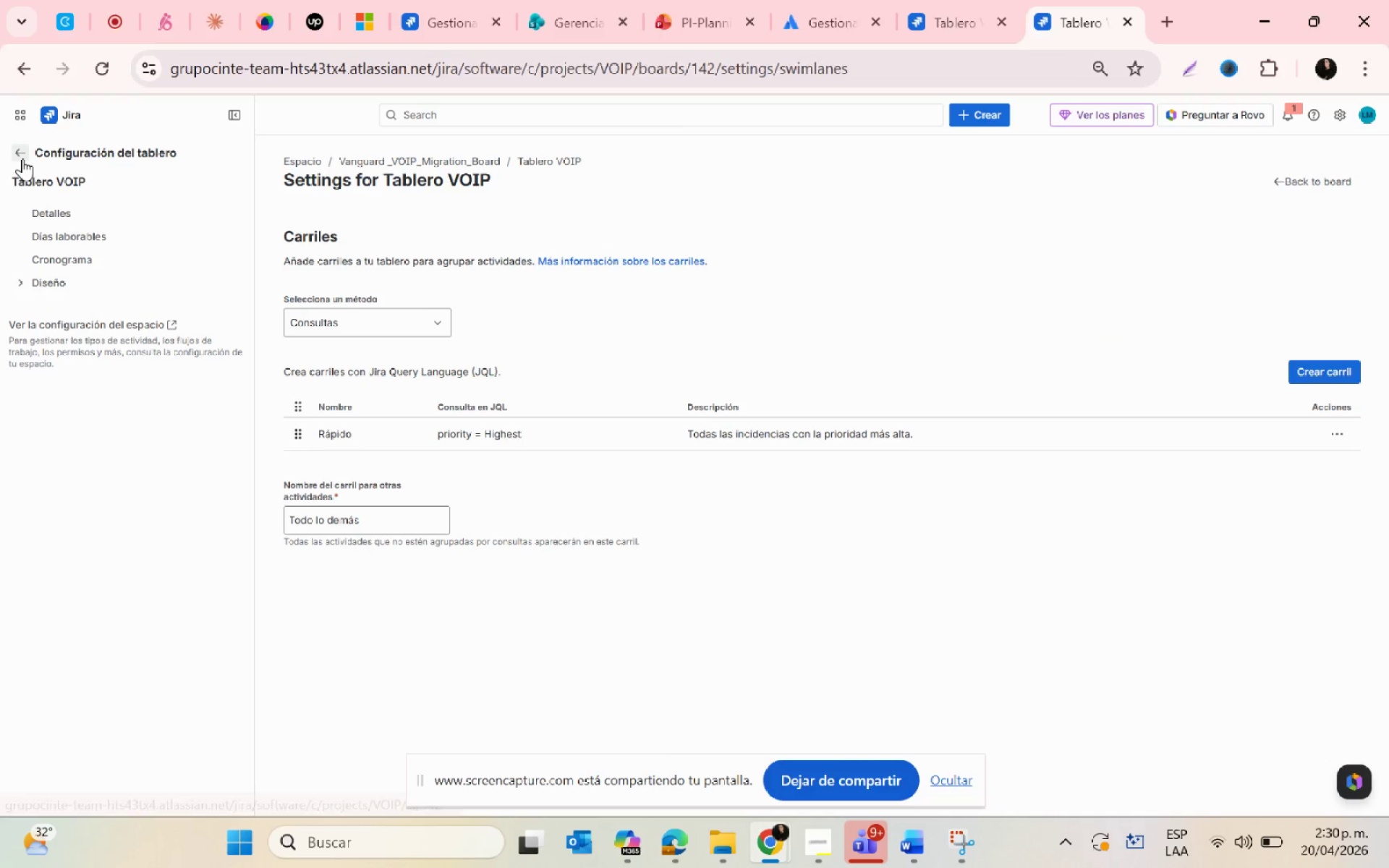 
left_click([22, 155])
 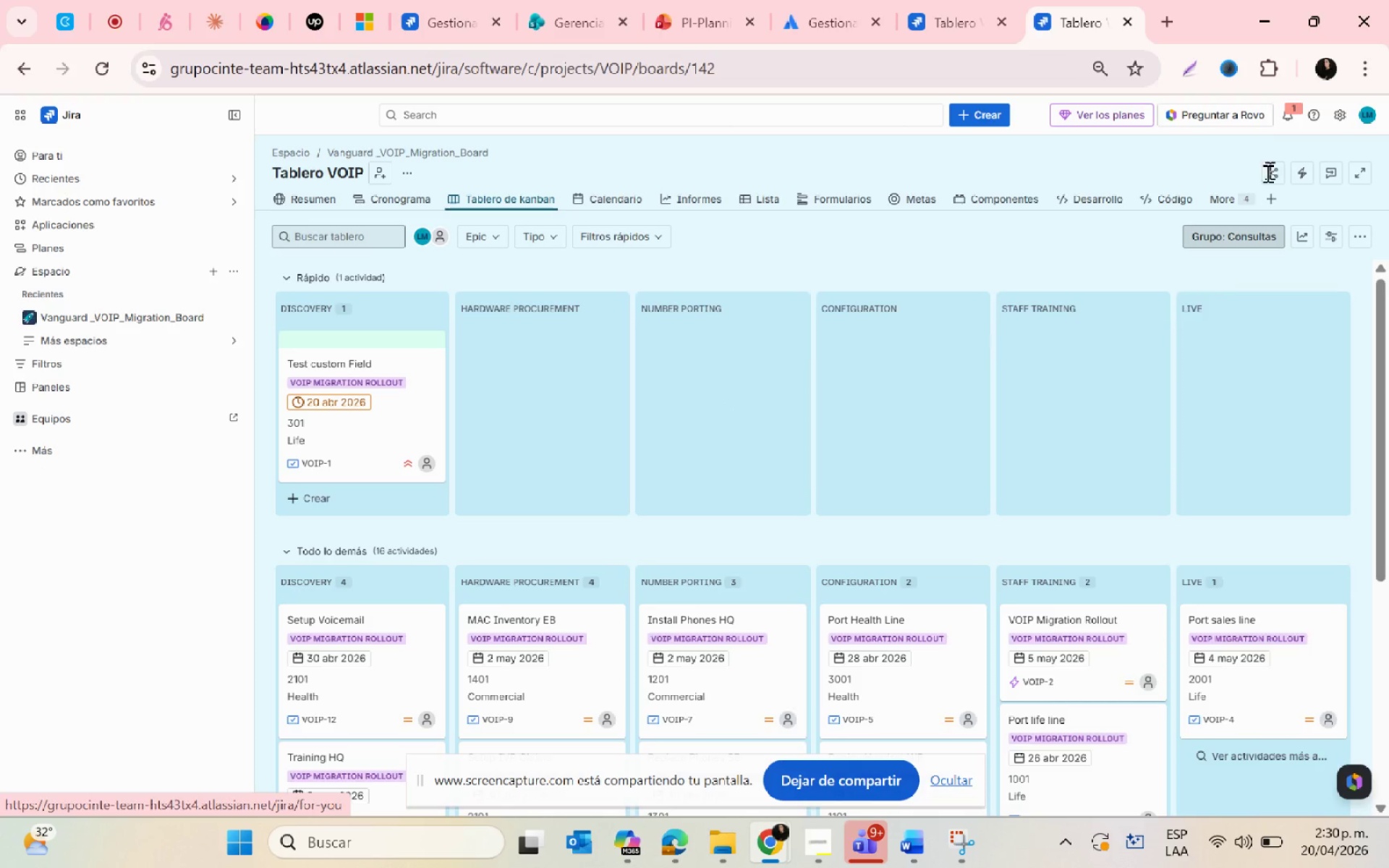 
left_click([1335, 113])
 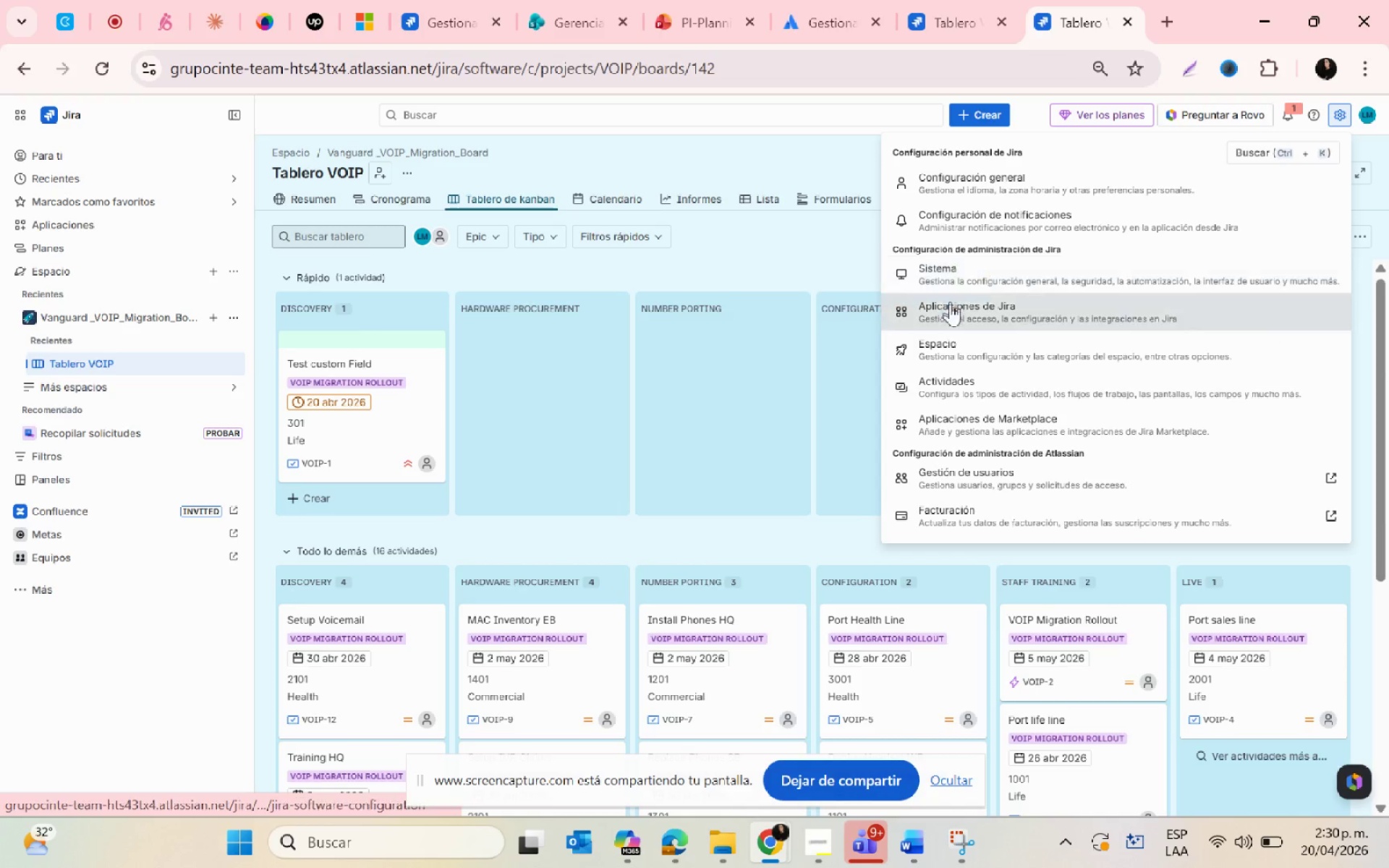 
left_click([967, 375])
 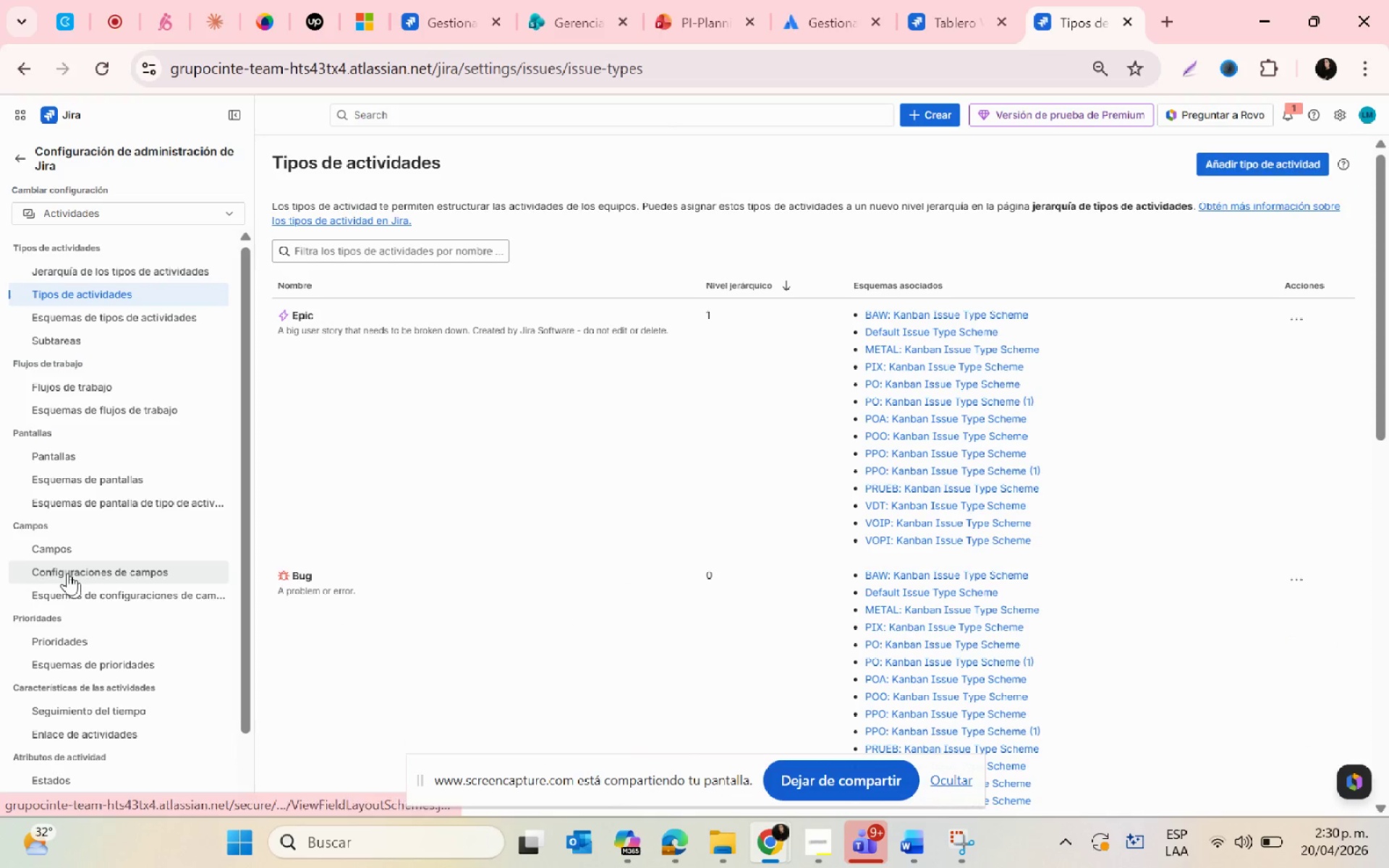 
left_click([34, 545])
 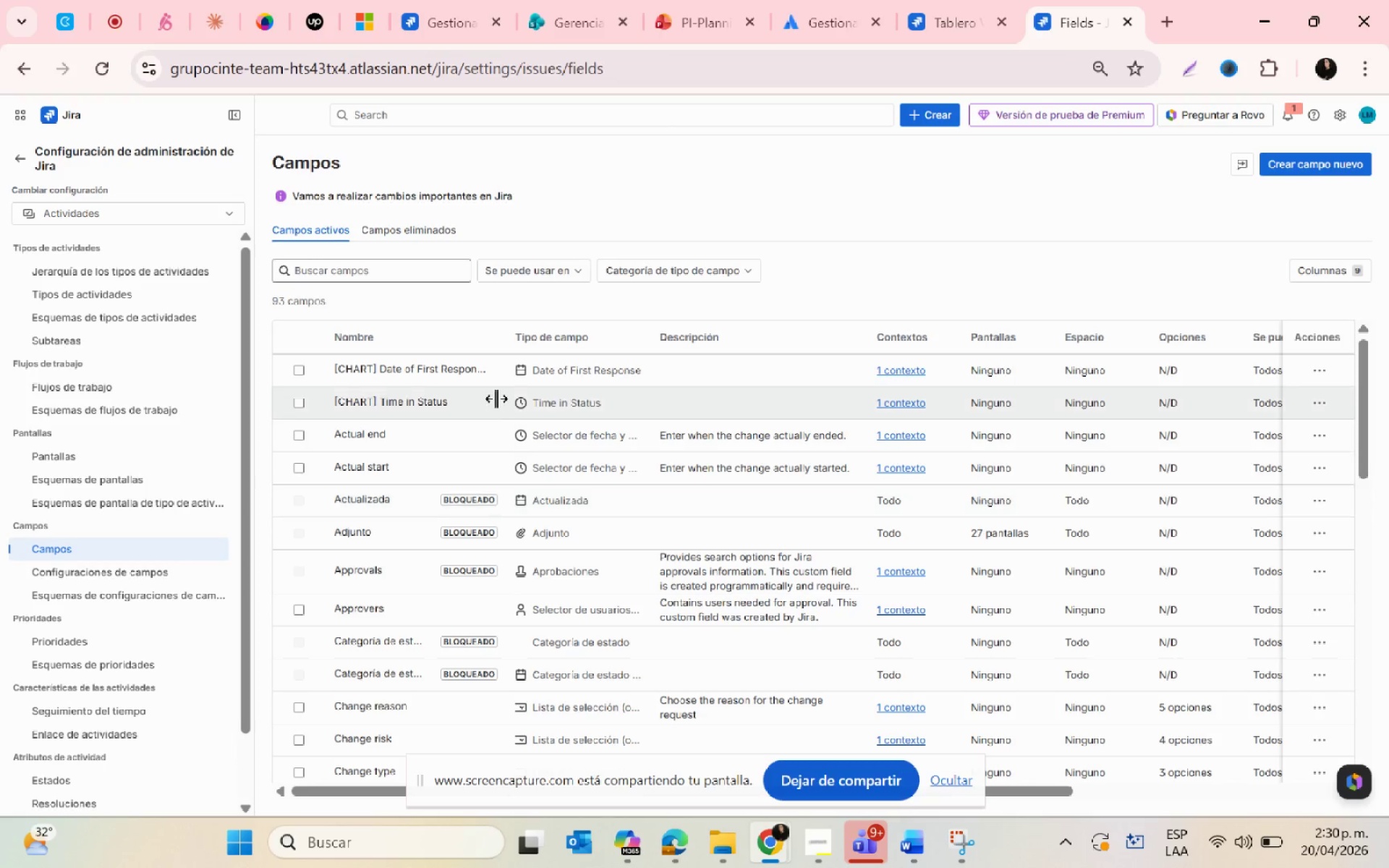 
wait(6.07)
 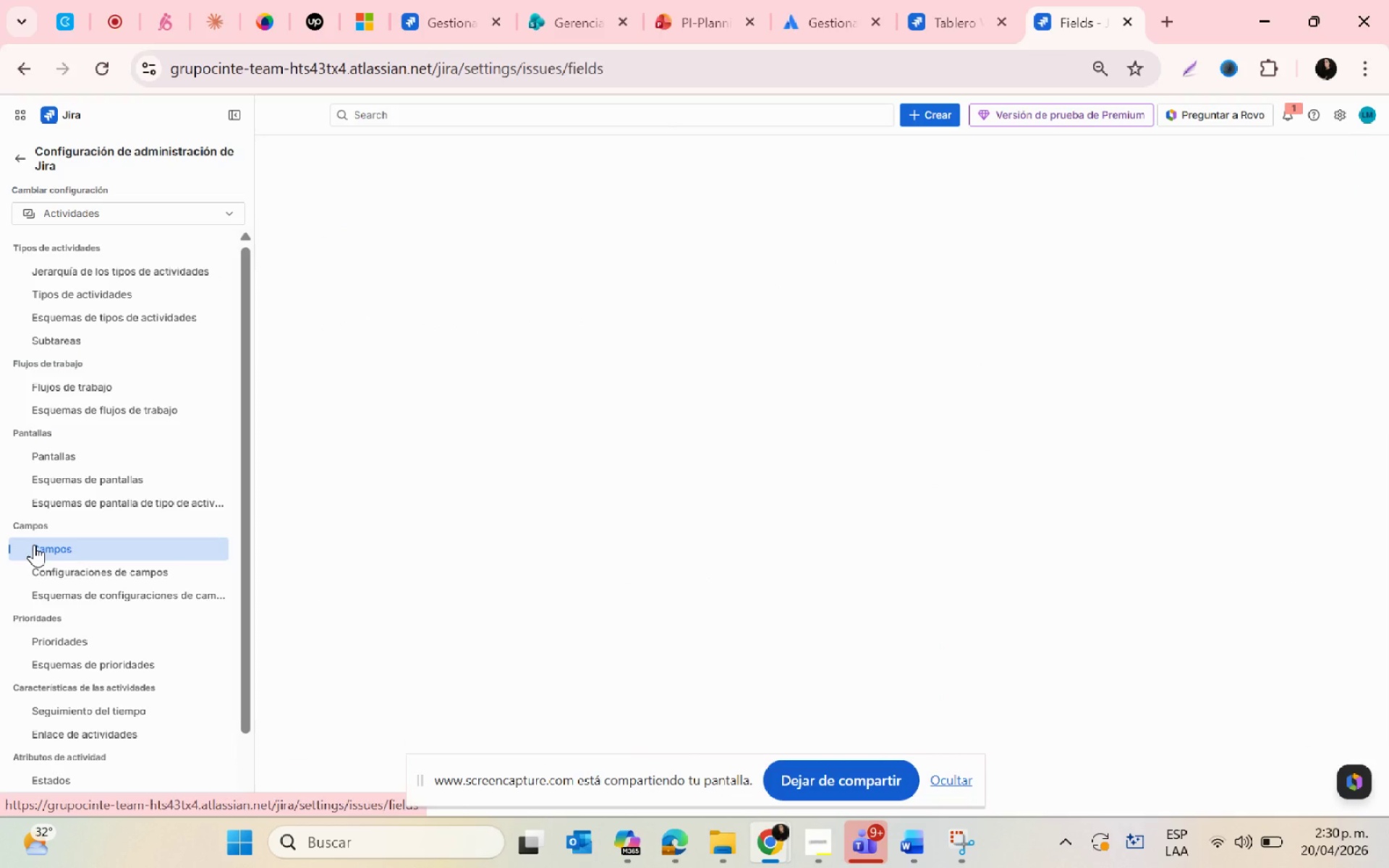 
left_click([967, 10])
 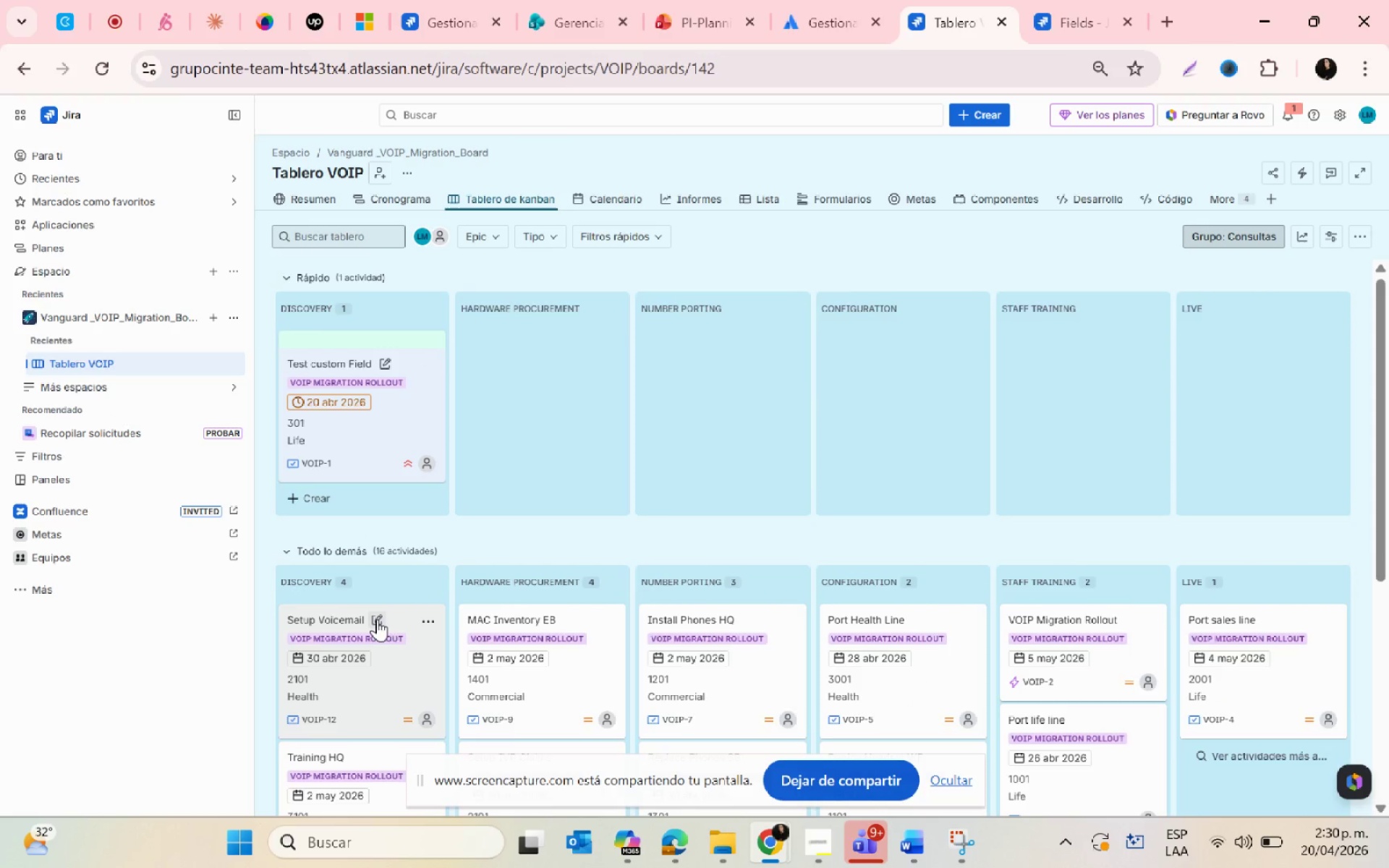 
left_click([399, 614])
 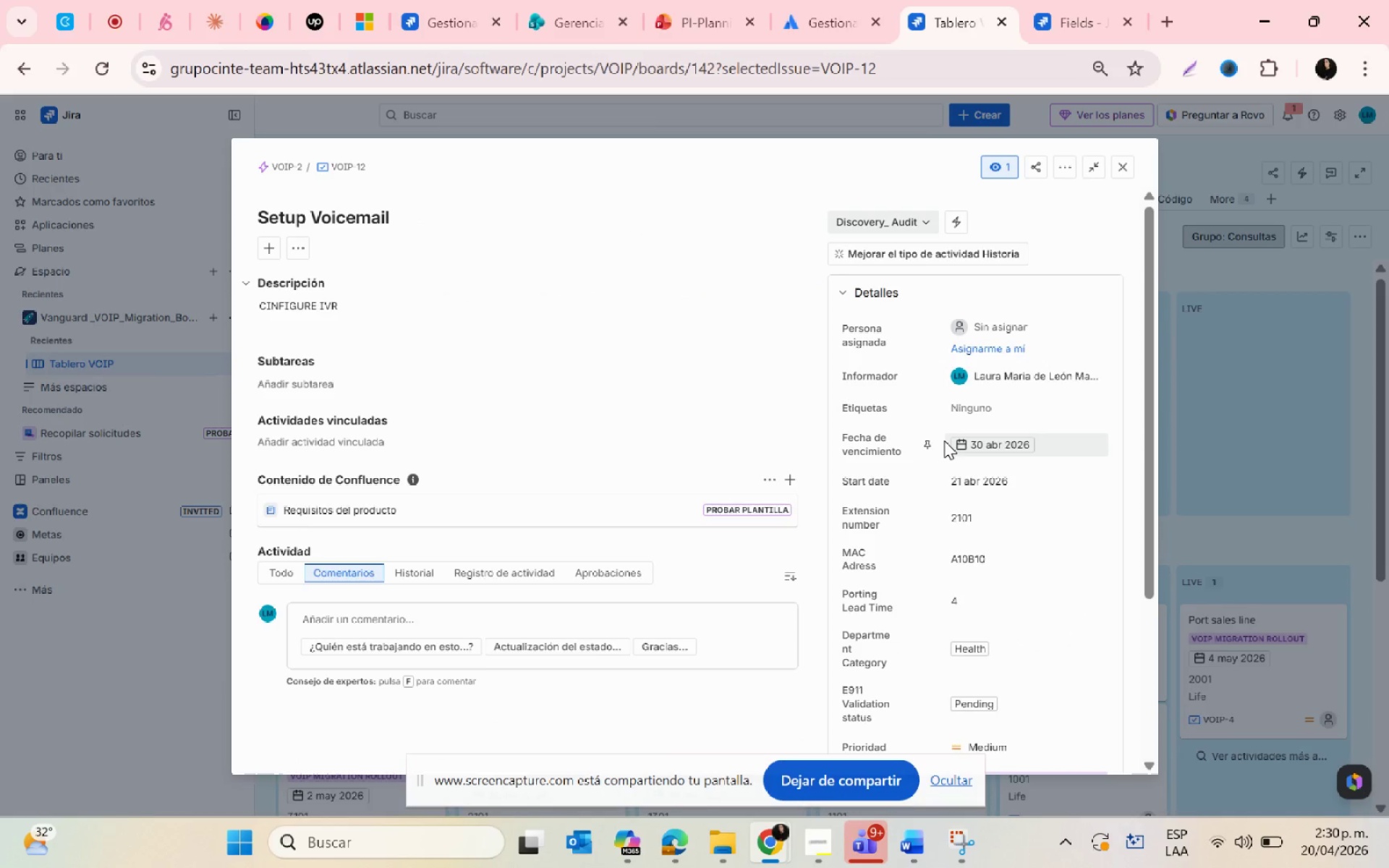 
scroll: coordinate [861, 396], scroll_direction: down, amount: 2.0
 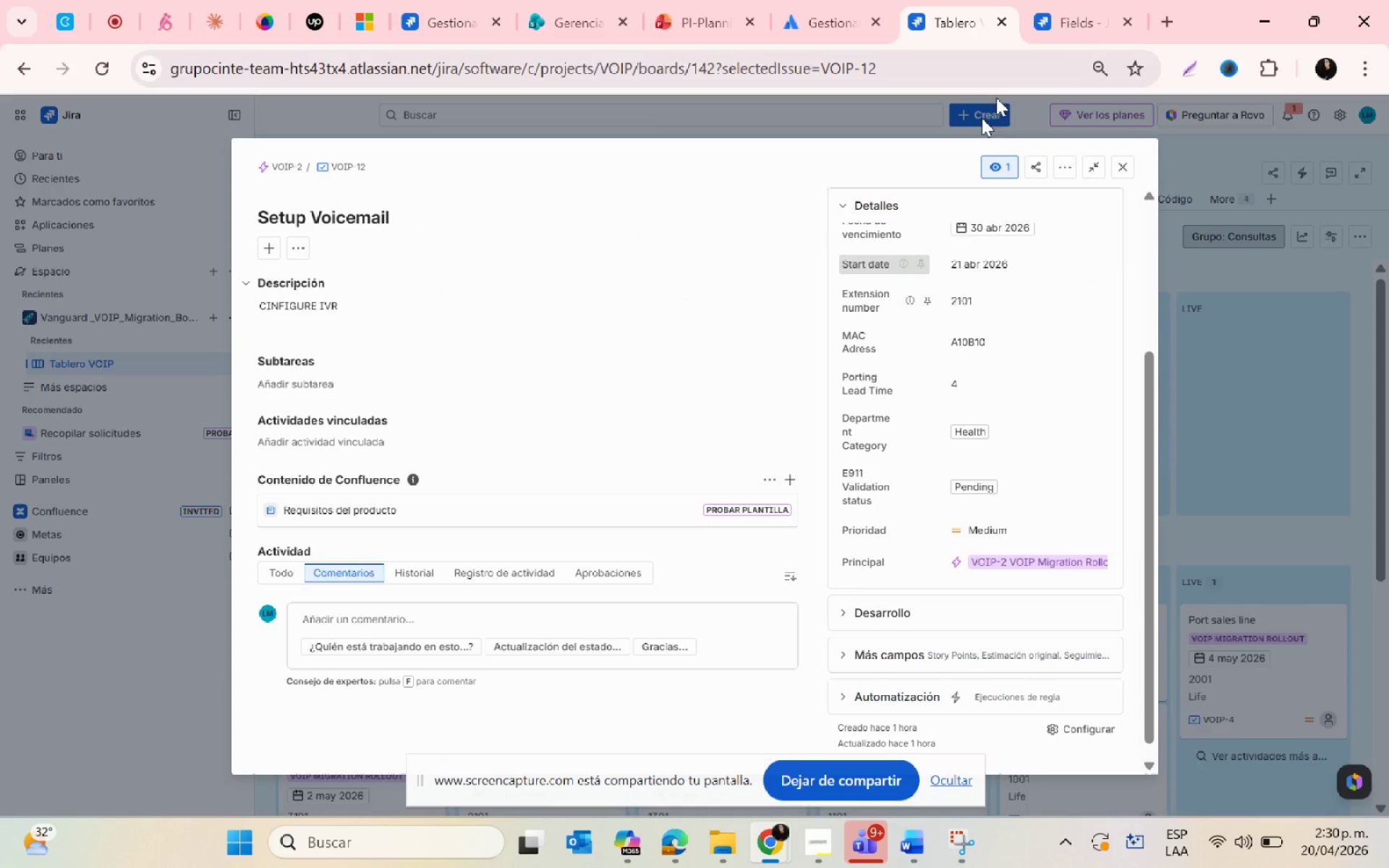 
left_click([1037, 22])
 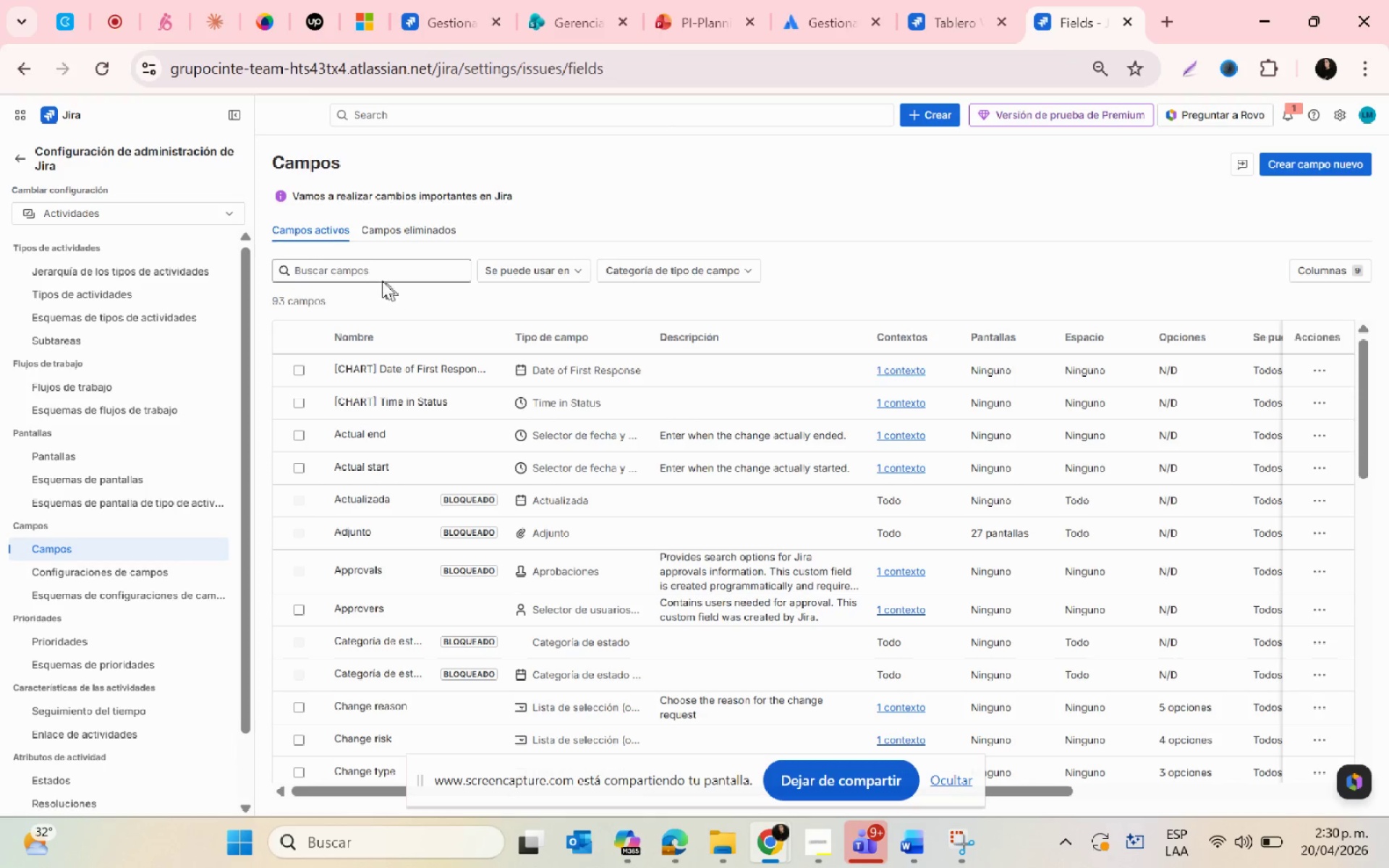 
left_click([365, 271])
 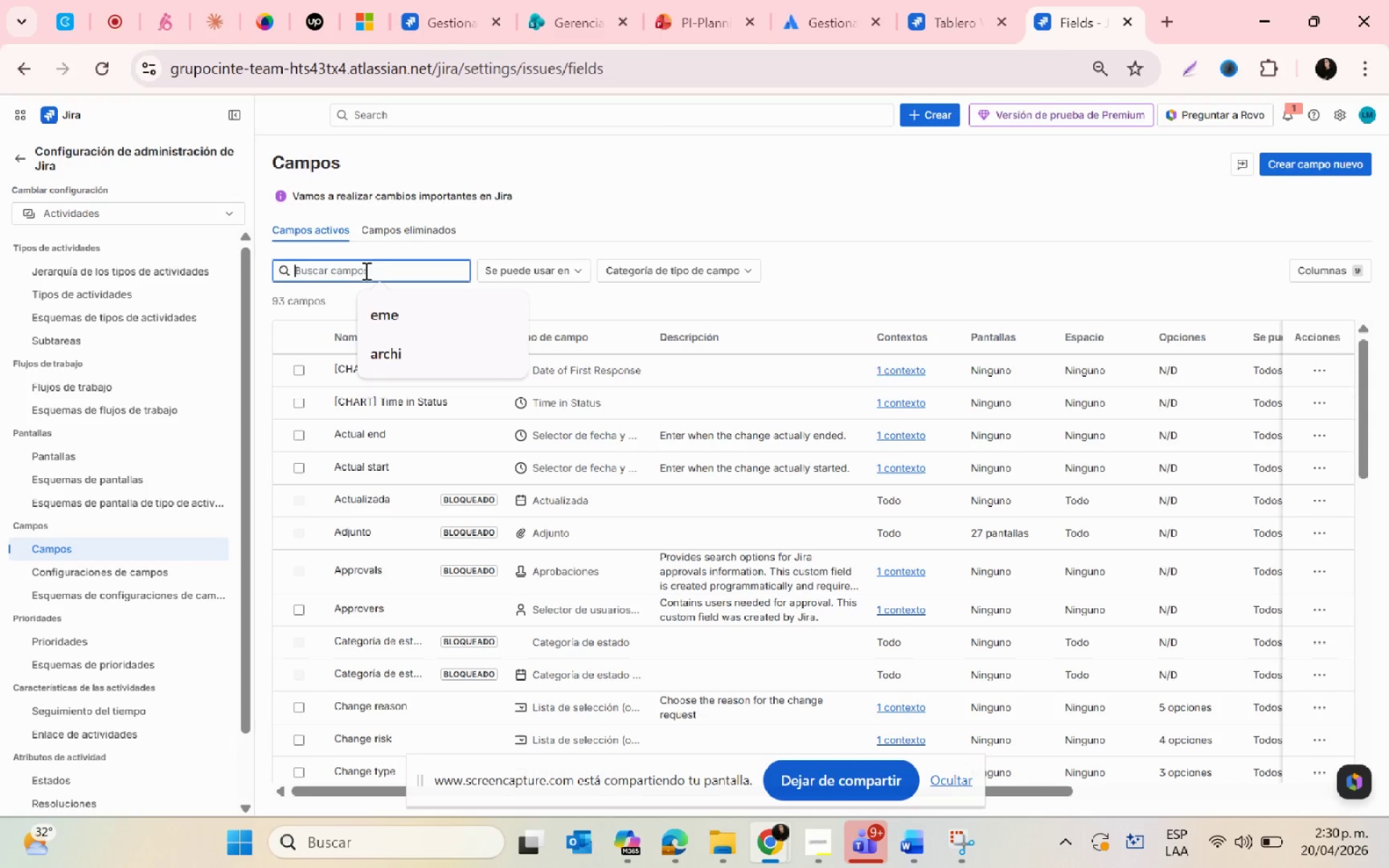 
type(exte)
 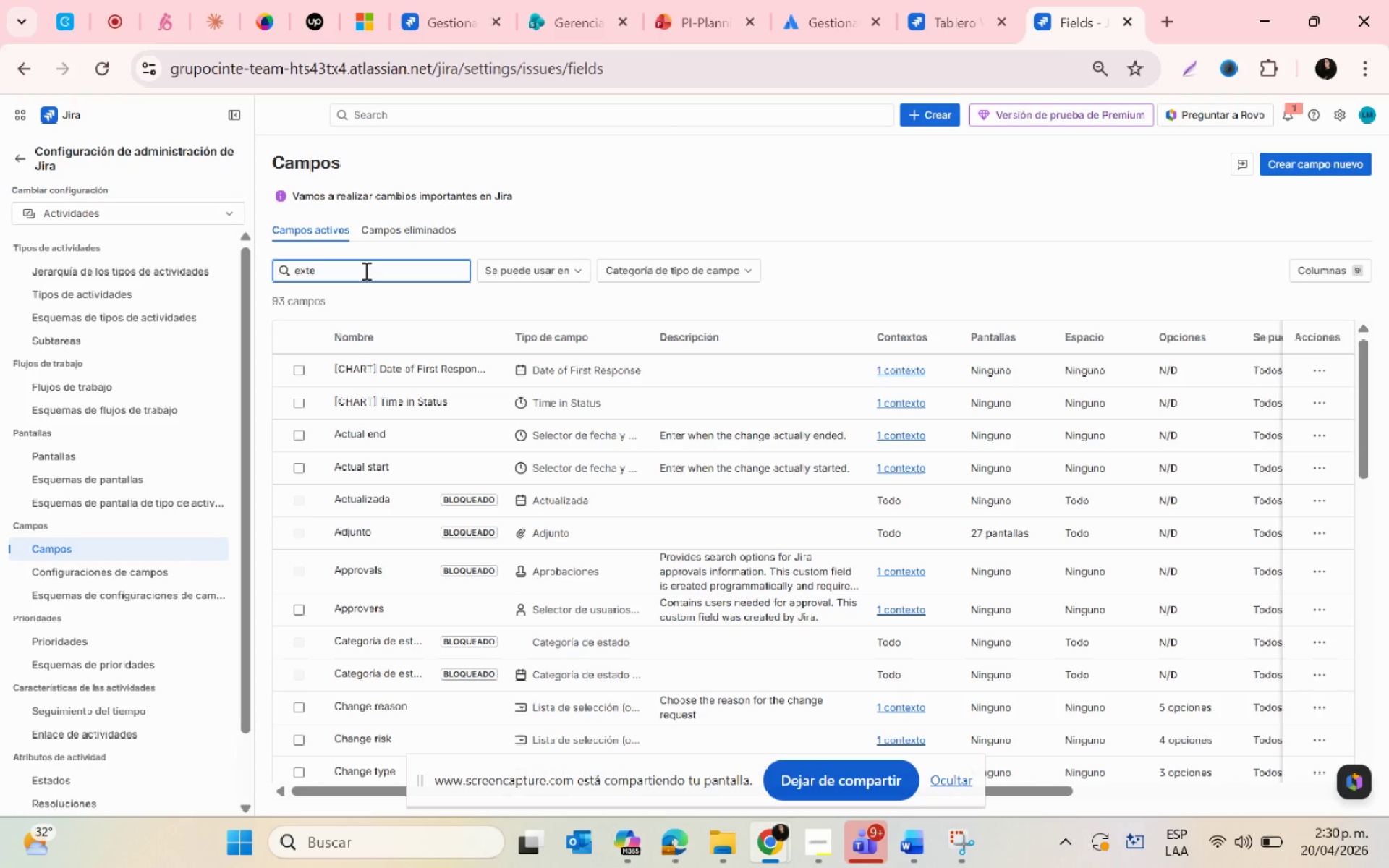 
scroll: coordinate [420, 516], scroll_direction: down, amount: 4.0
 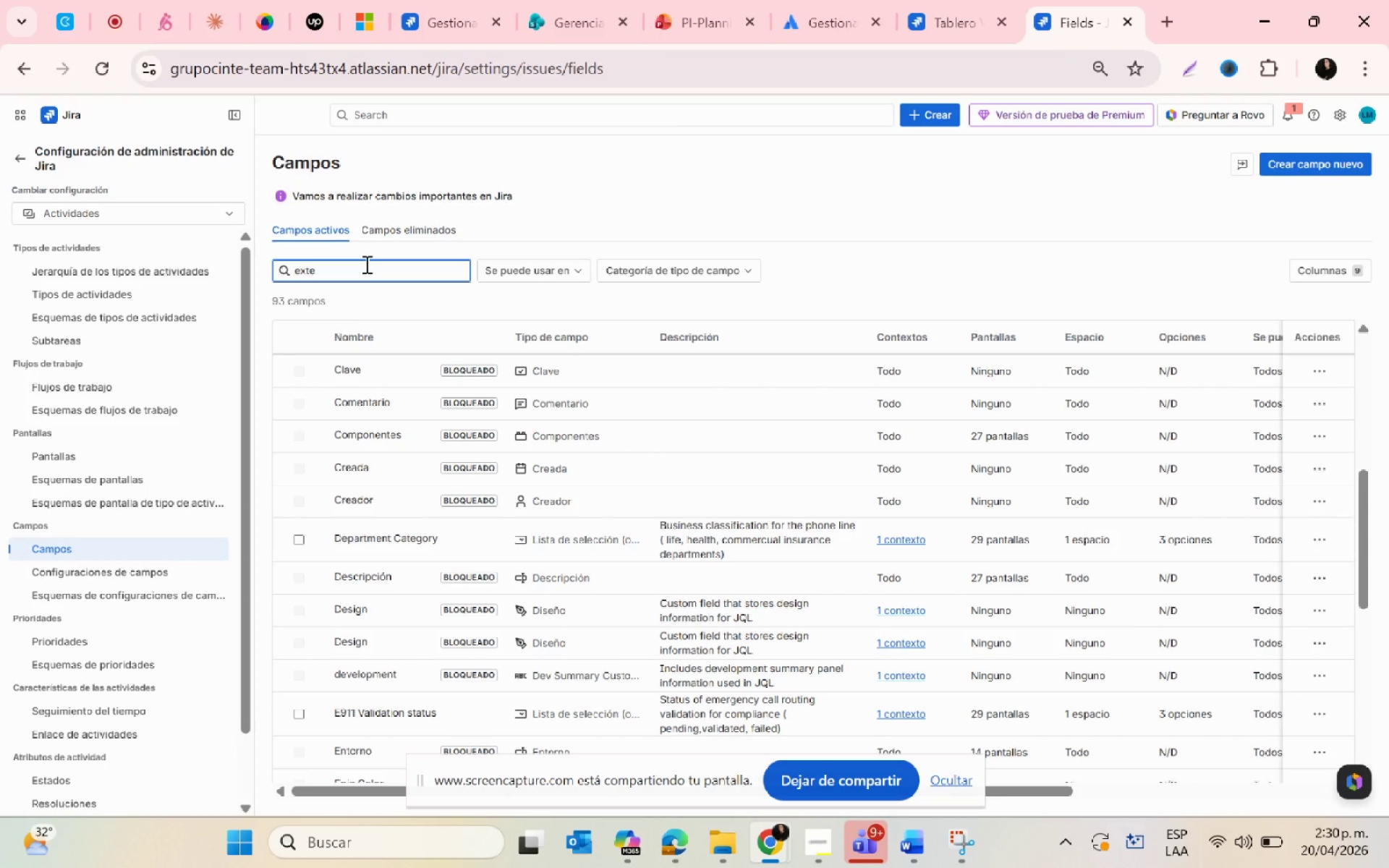 
key(Enter)
 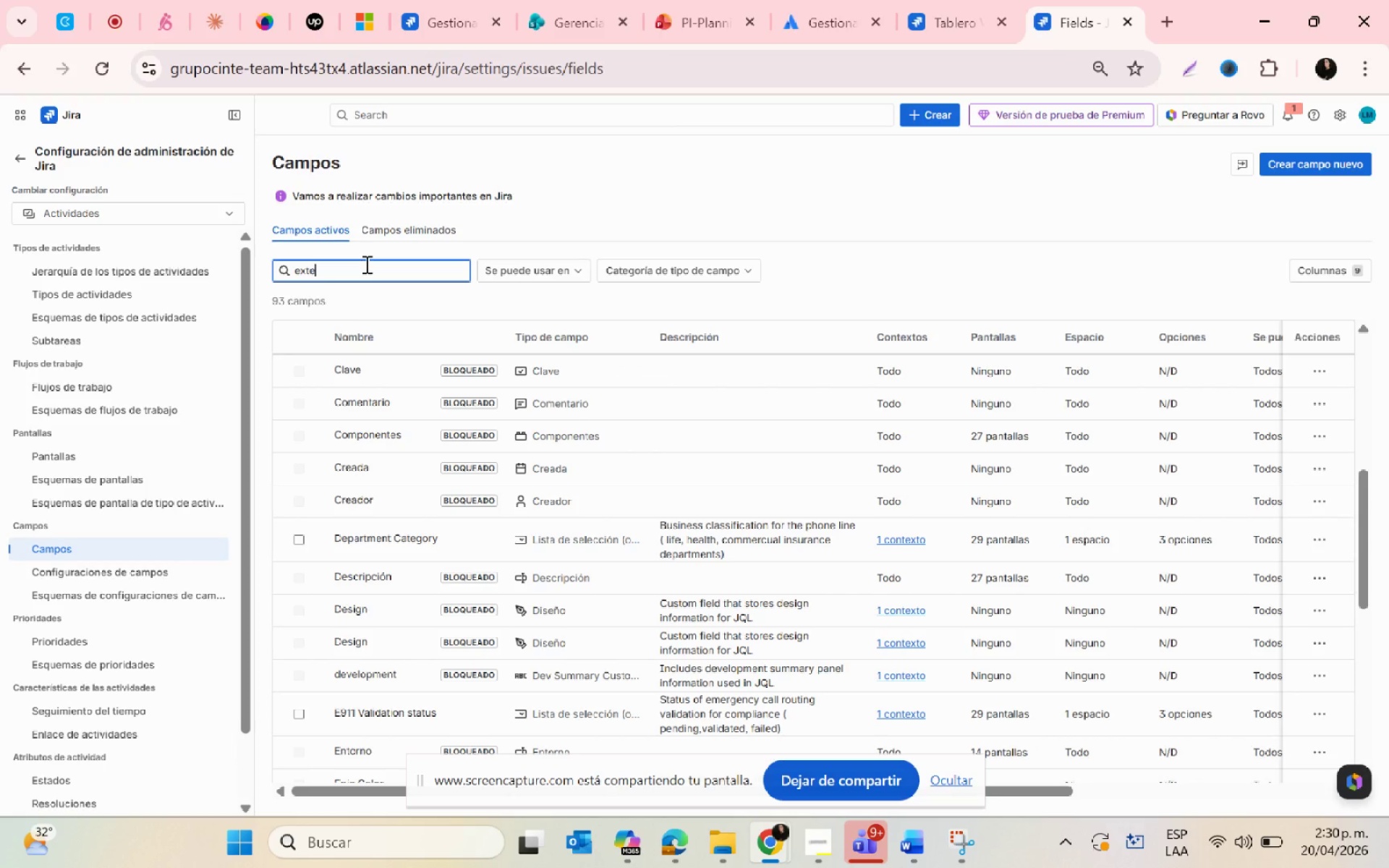 
left_click([365, 264])
 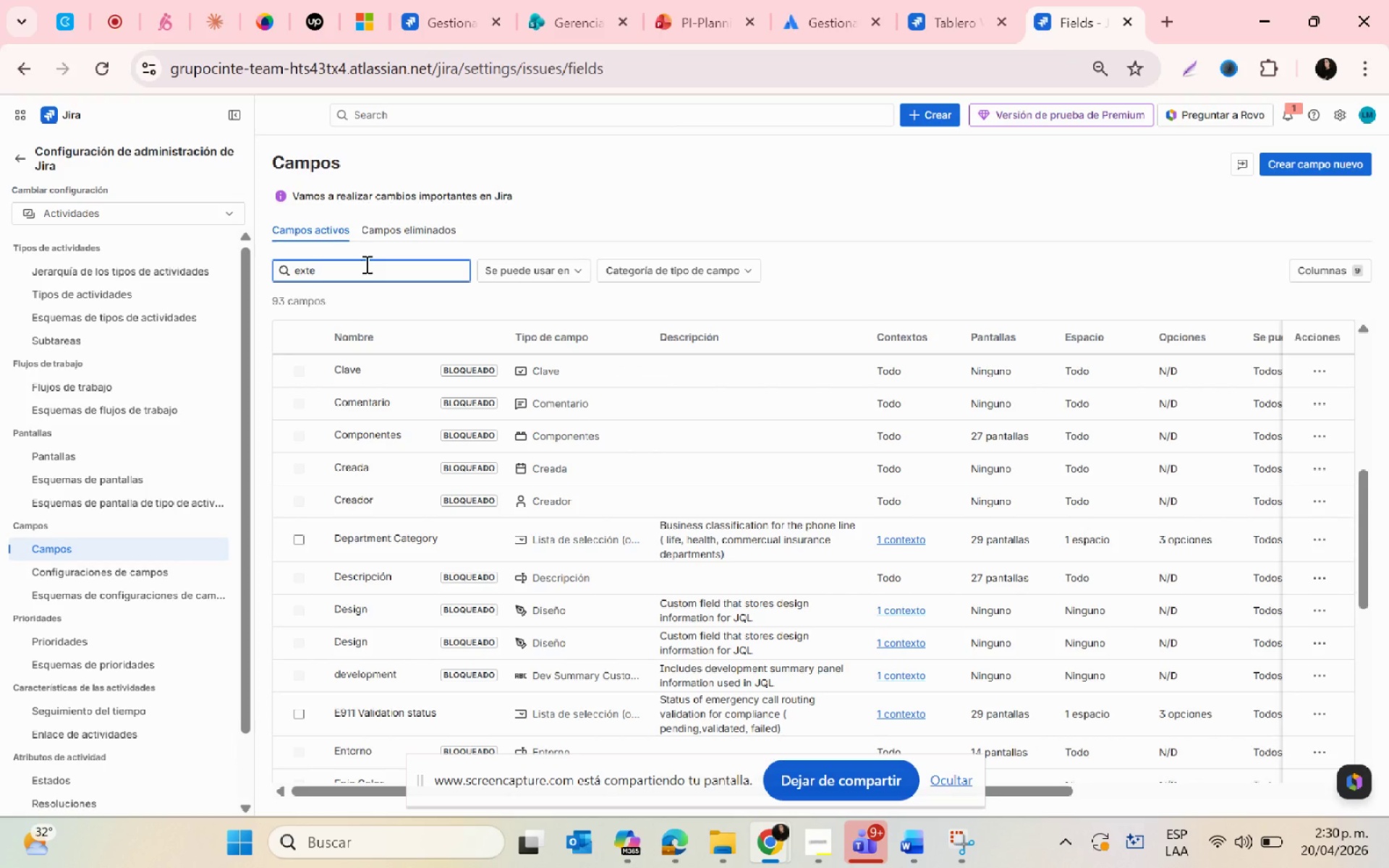 
key(Backspace)
key(Backspace)
key(Backspace)
key(Backspace)
key(Backspace)
type(number)
 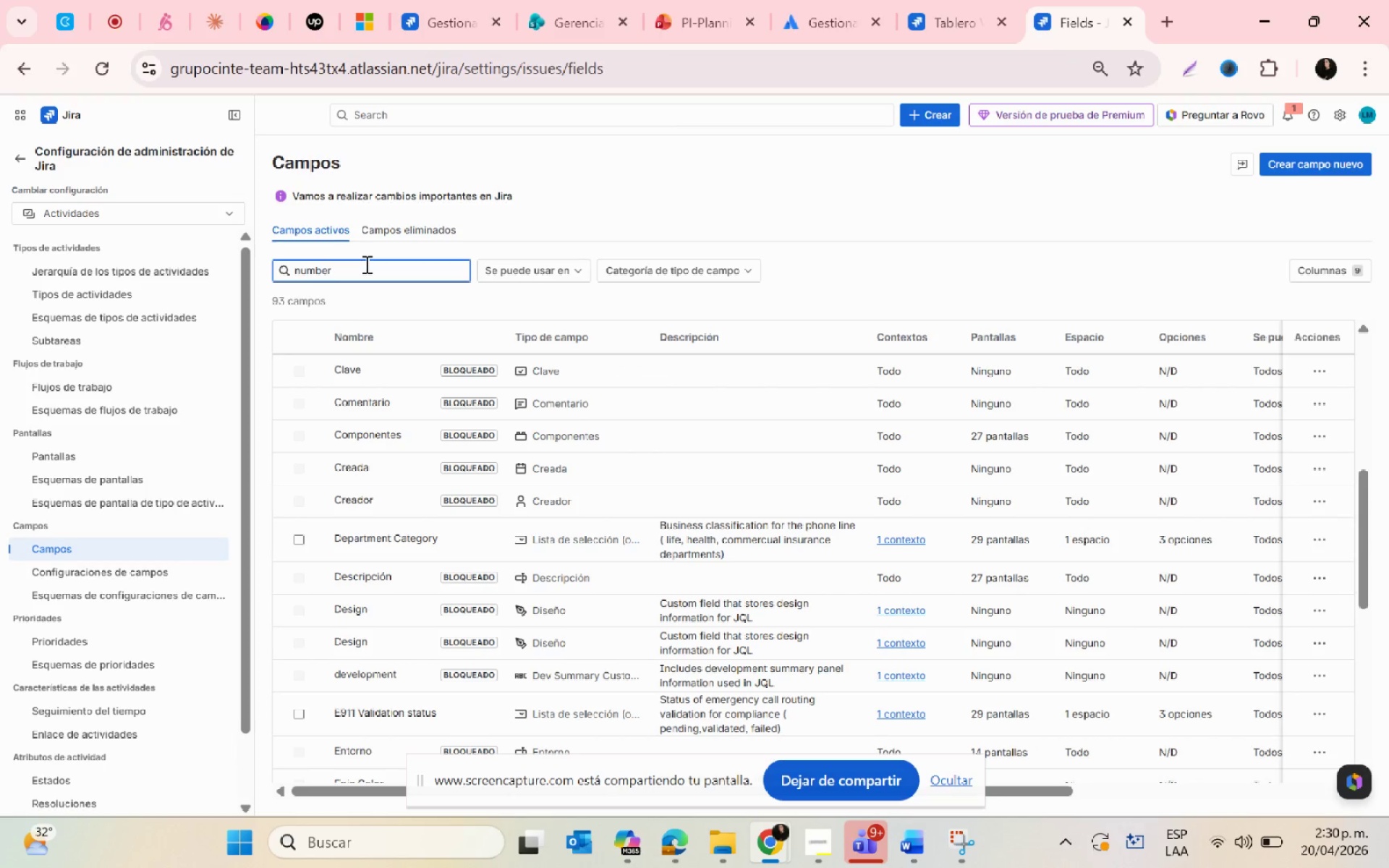 
key(Enter)
 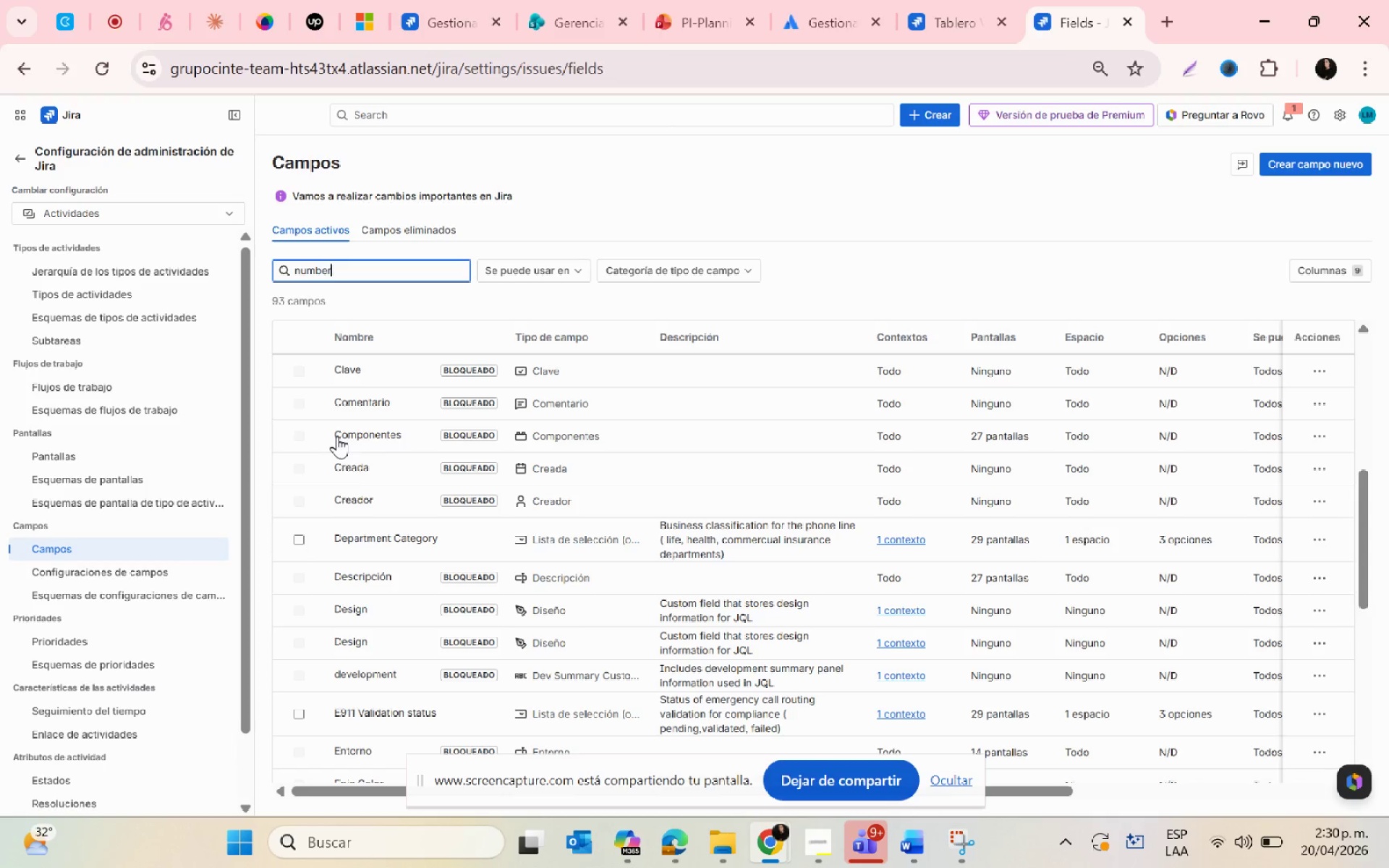 
scroll: coordinate [364, 575], scroll_direction: down, amount: 4.0
 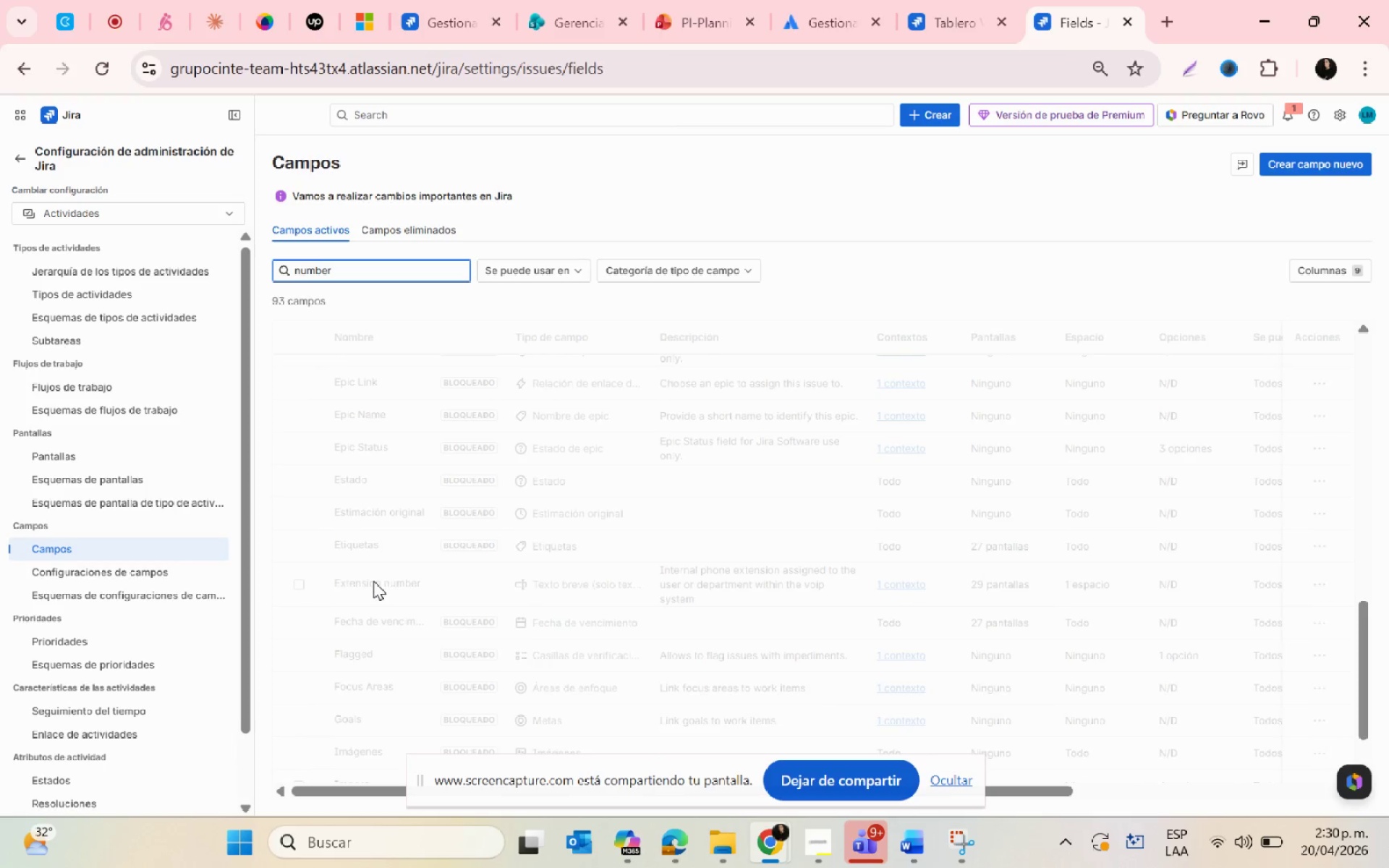 
scroll: coordinate [383, 566], scroll_direction: none, amount: 0.0
 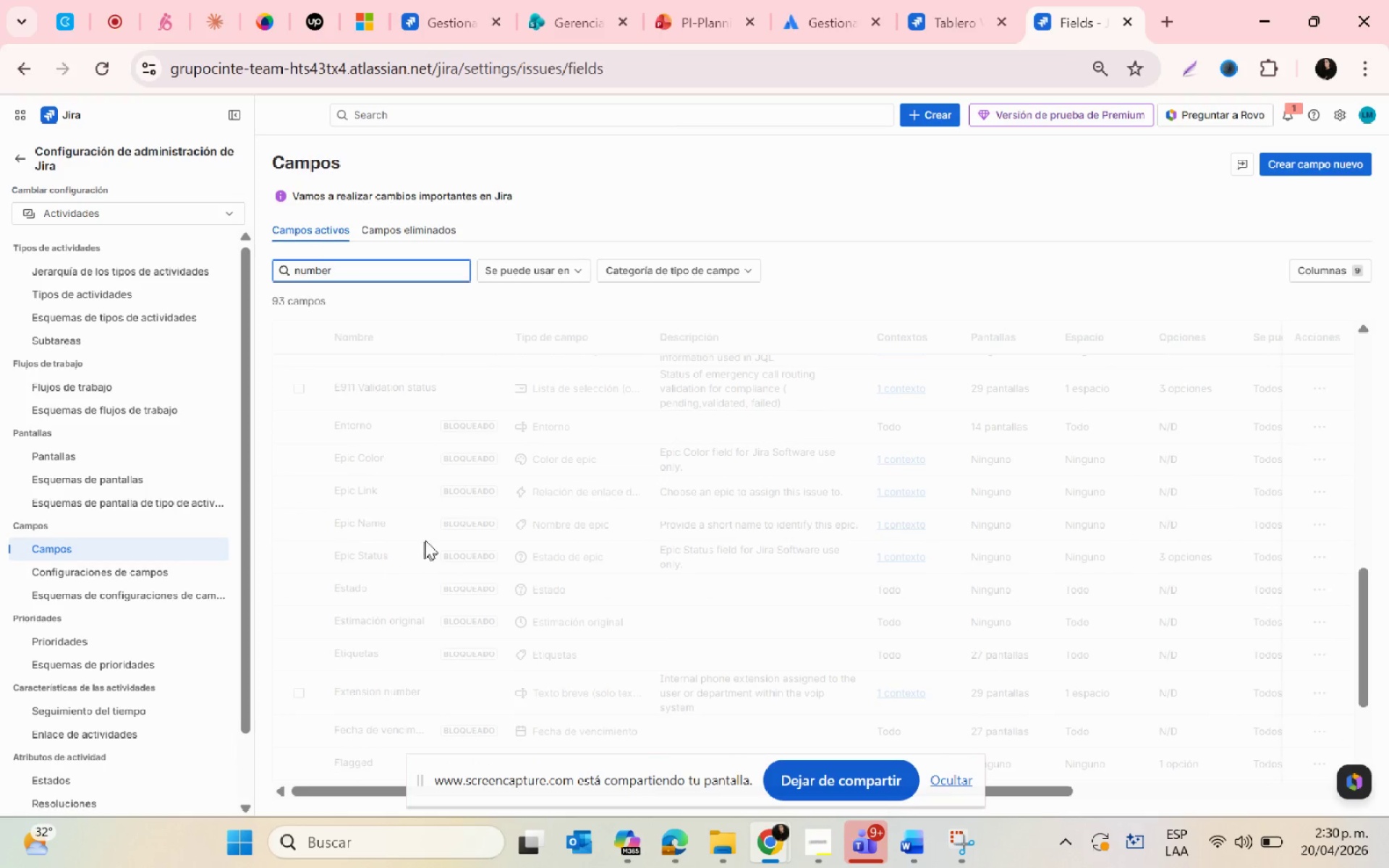 
scroll: coordinate [428, 540], scroll_direction: up, amount: 9.0
 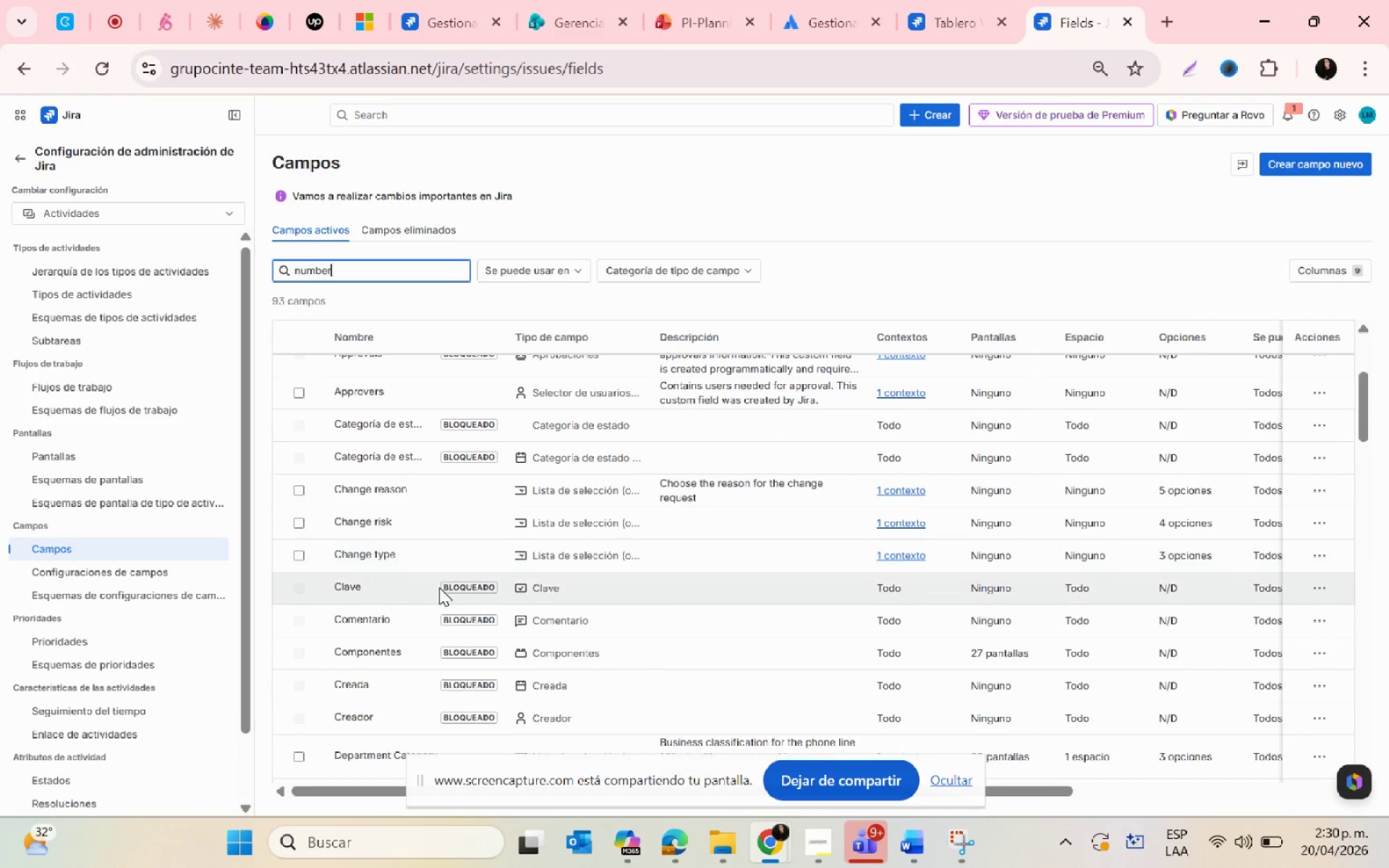 
scroll: coordinate [439, 587], scroll_direction: down, amount: 1.0
 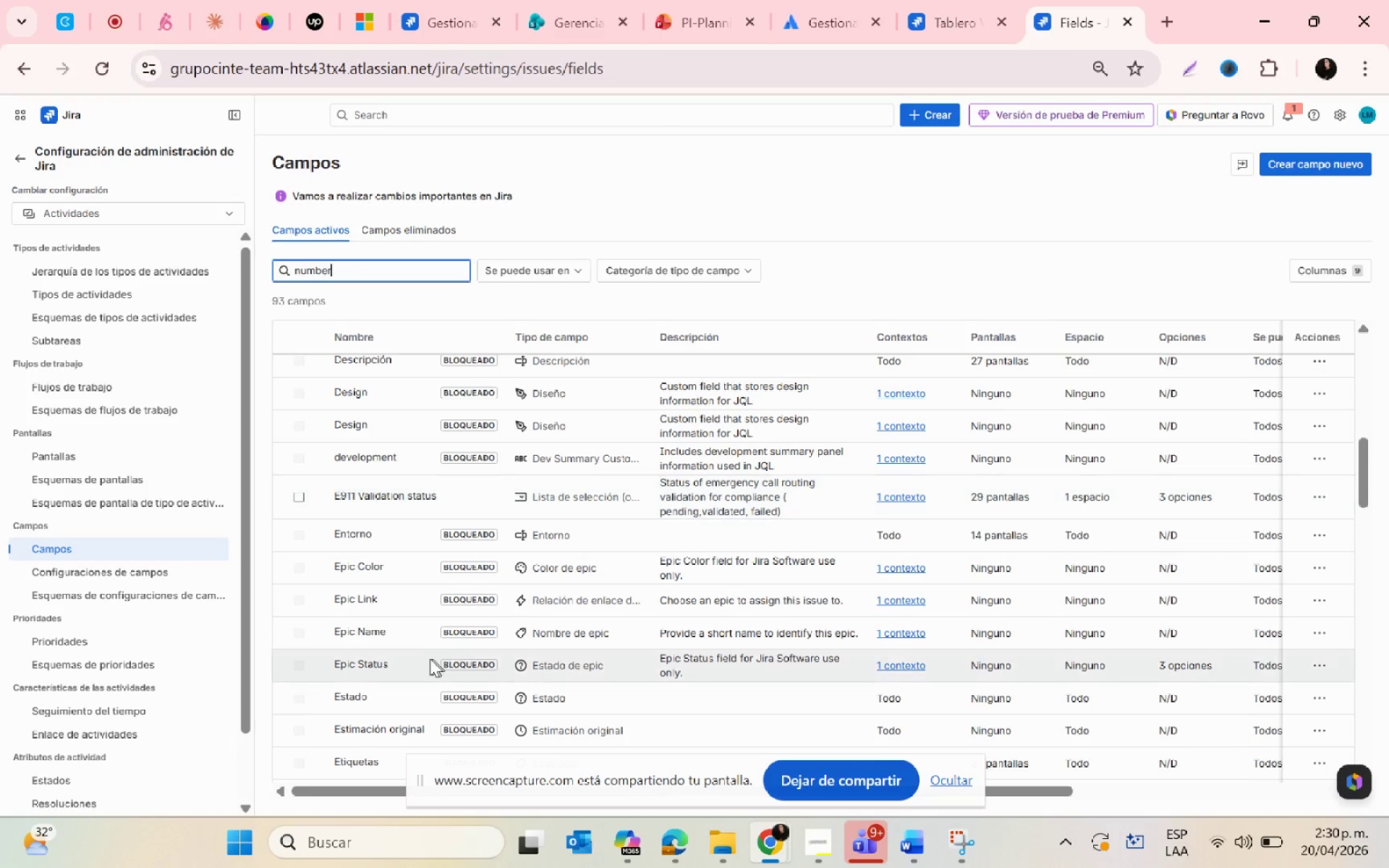 
wait(6.49)
 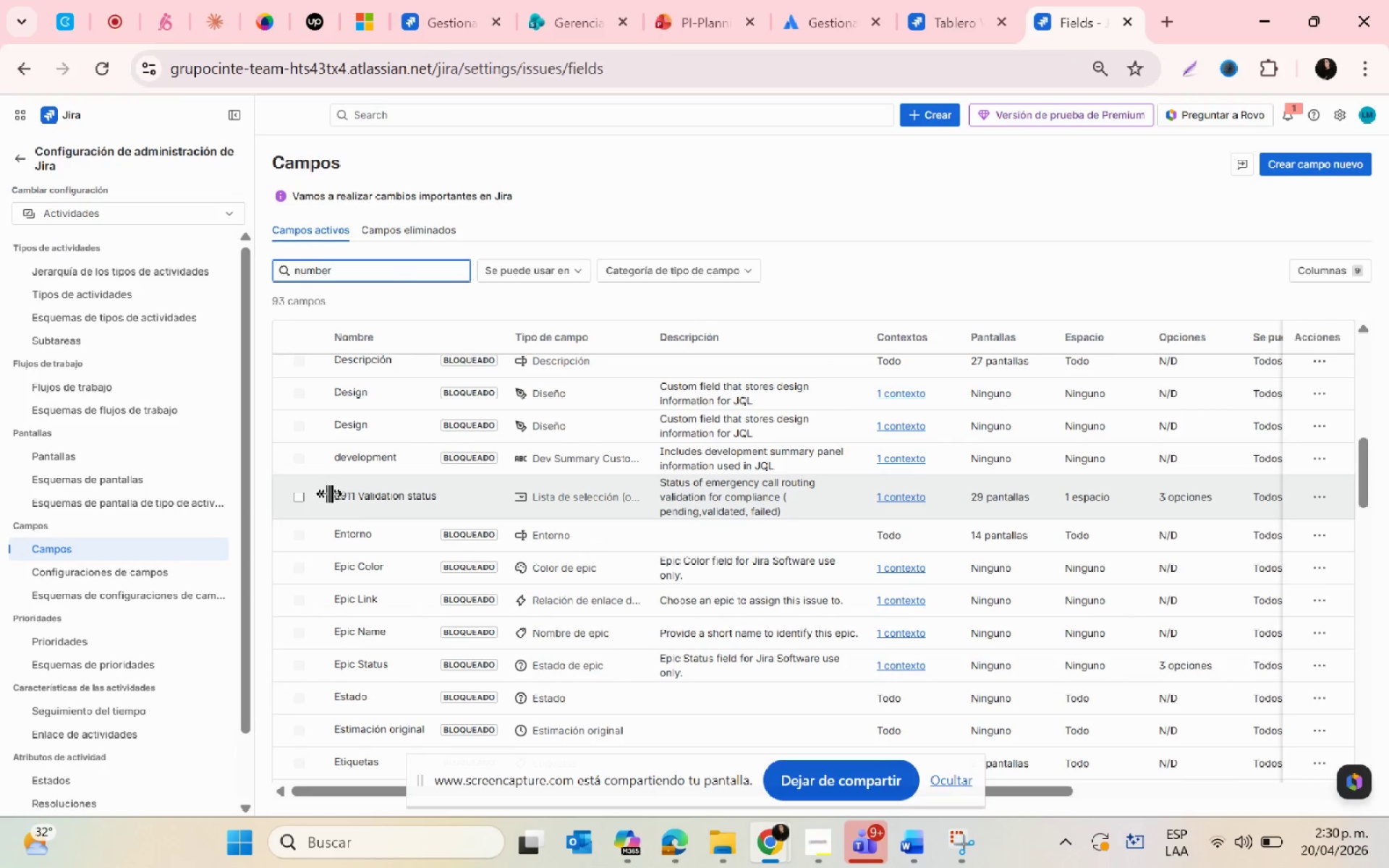 
scroll: coordinate [417, 661], scroll_direction: down, amount: 1.0
 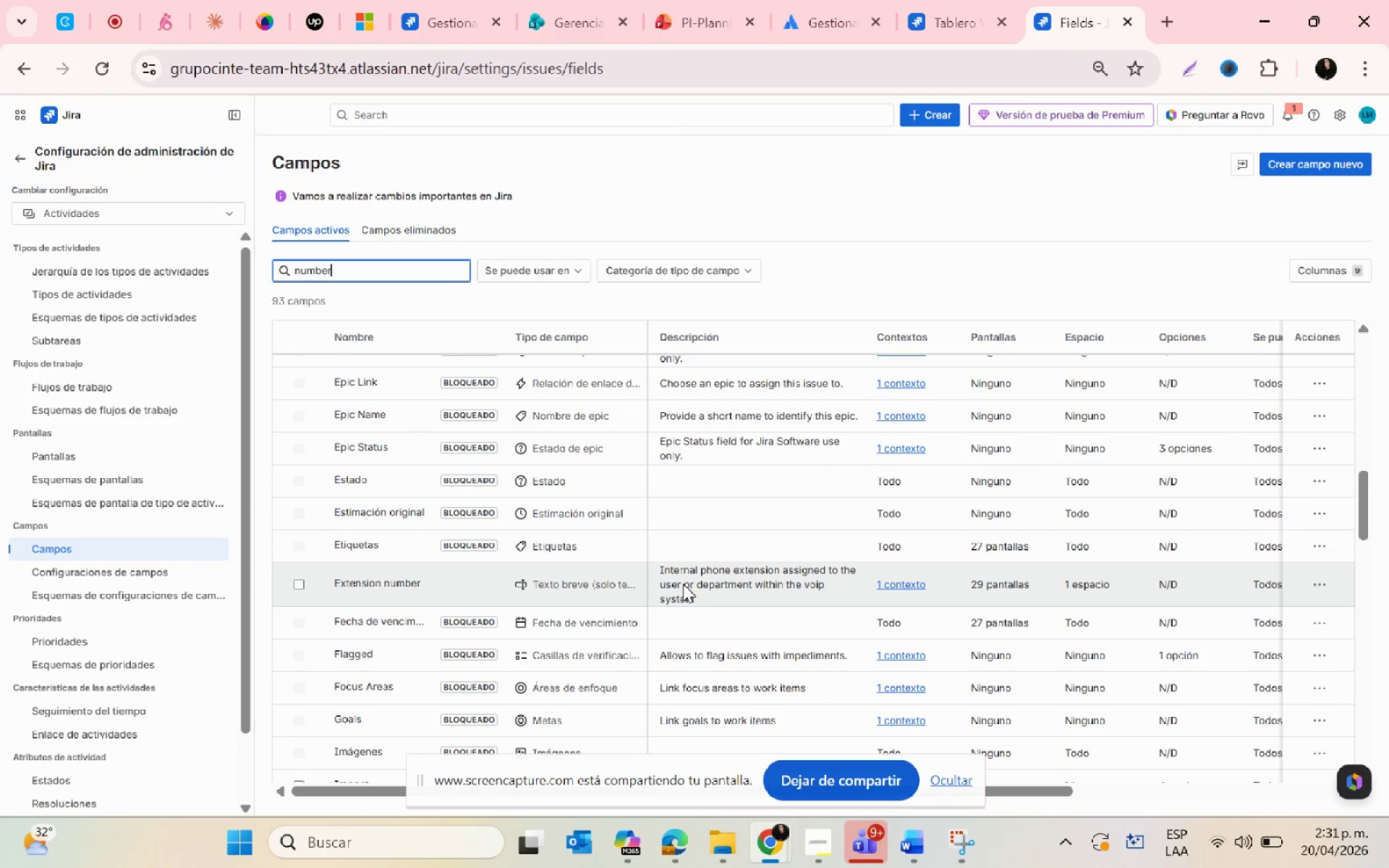 
left_click([937, 0])
 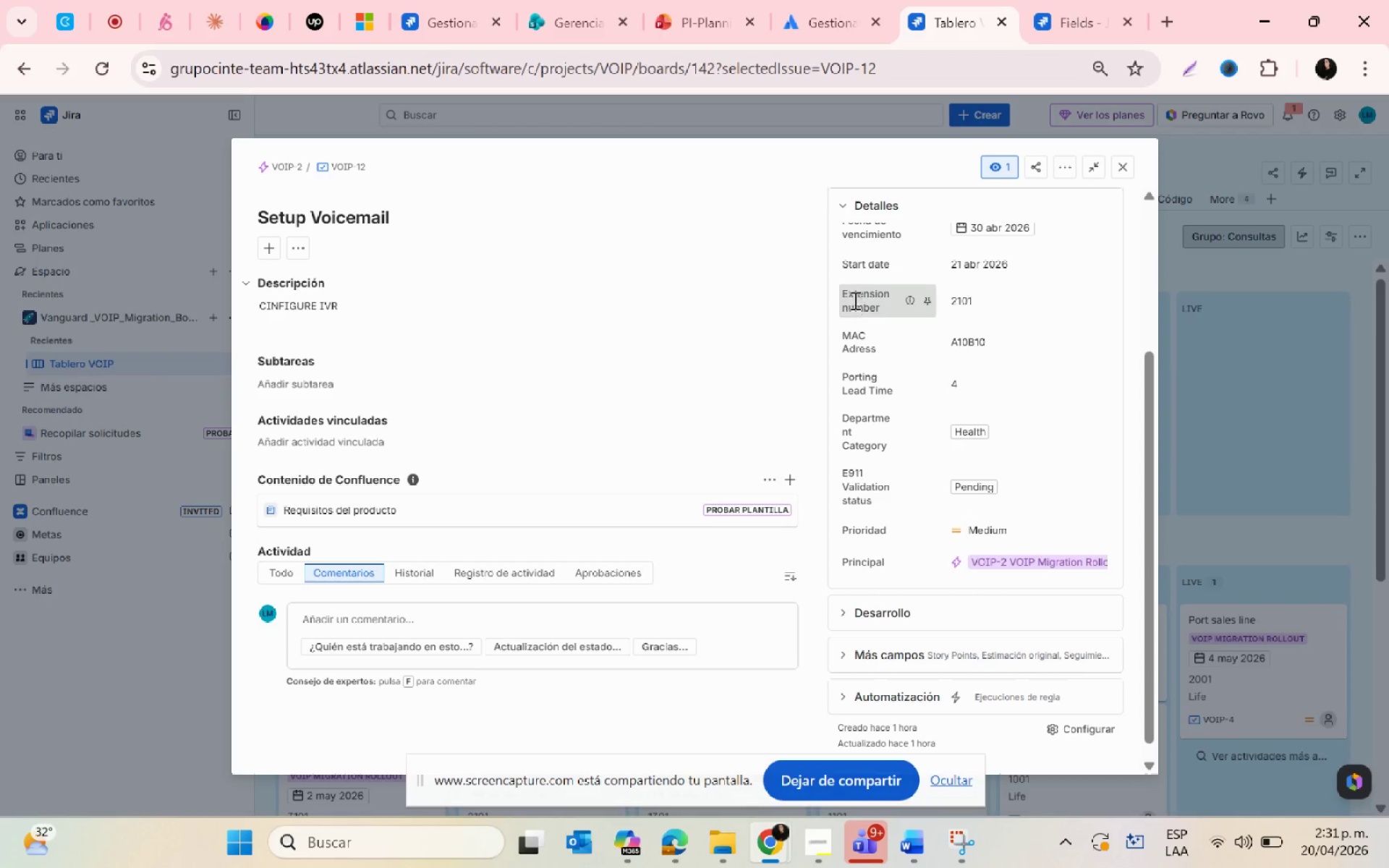 
left_click([1084, 9])
 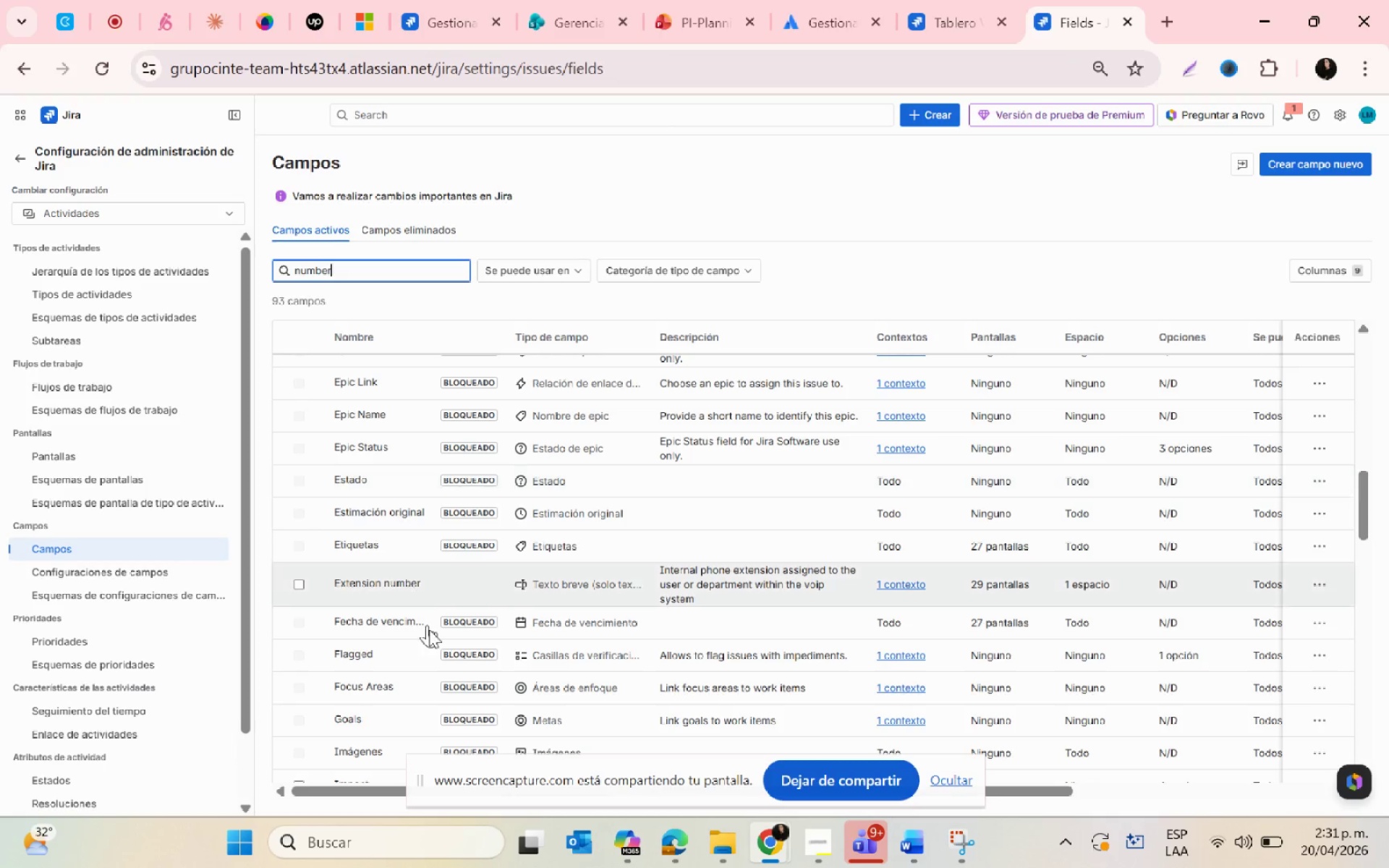 
scroll: coordinate [434, 652], scroll_direction: down, amount: 4.0
 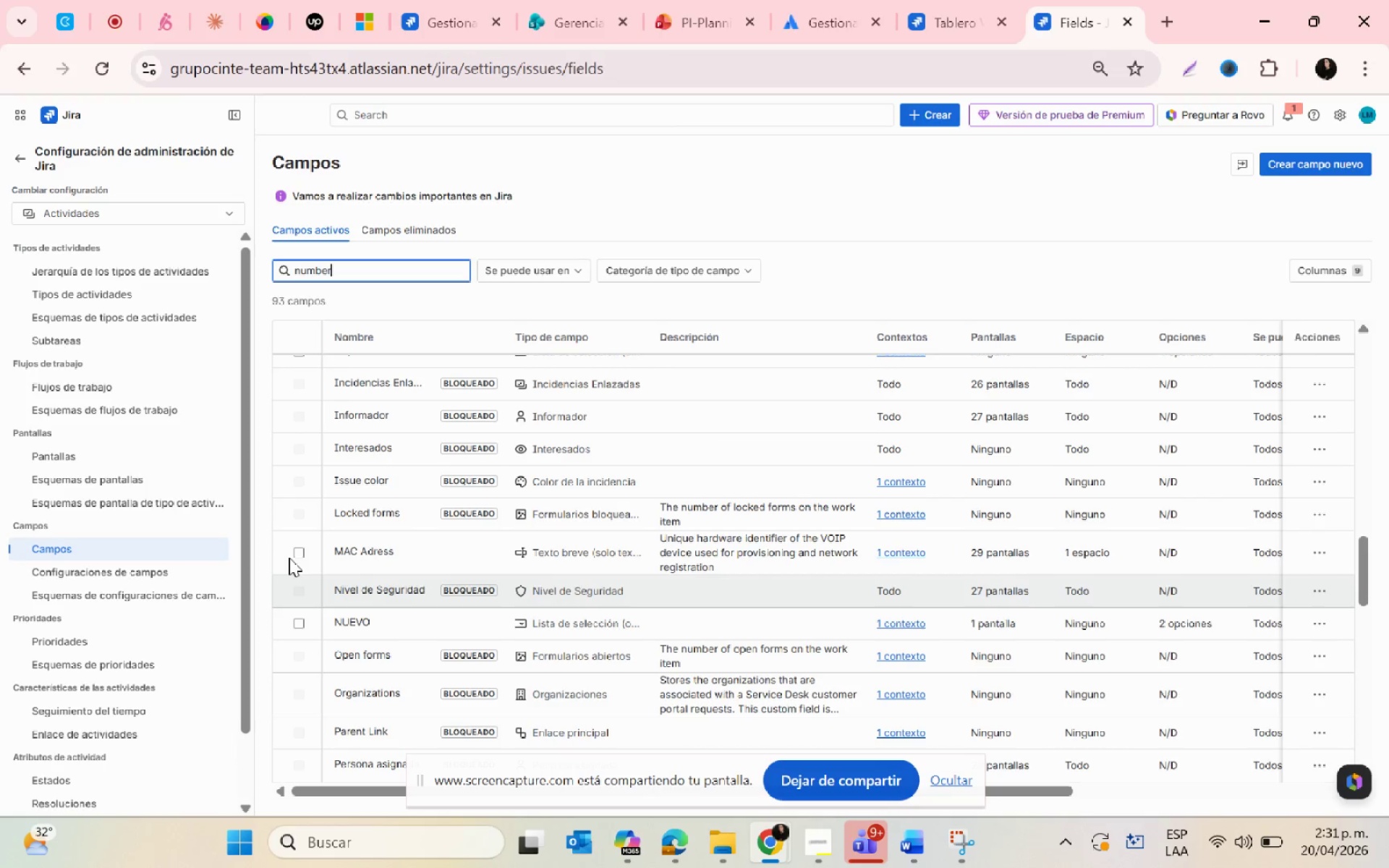 
left_click([296, 553])
 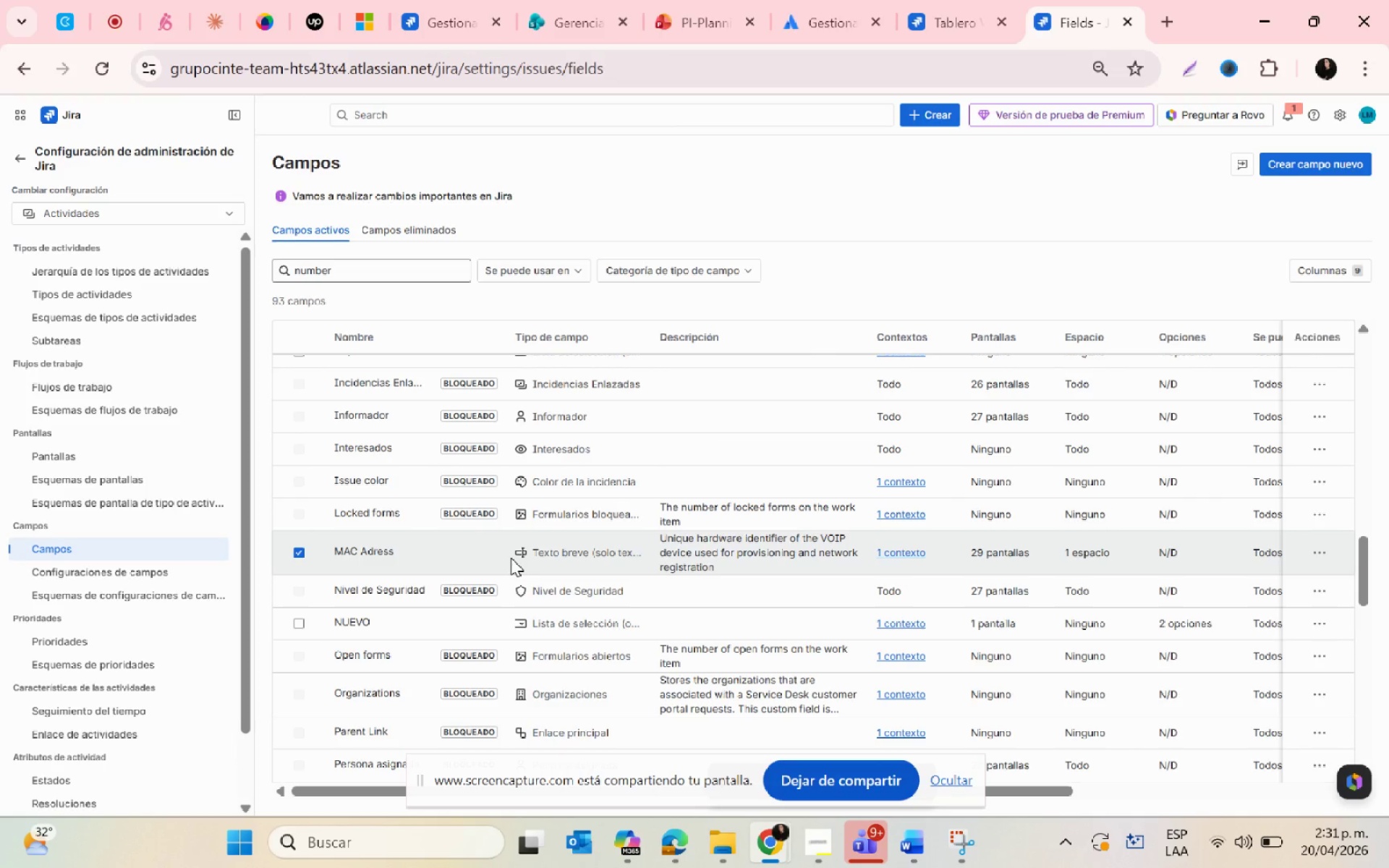 
wait(11.42)
 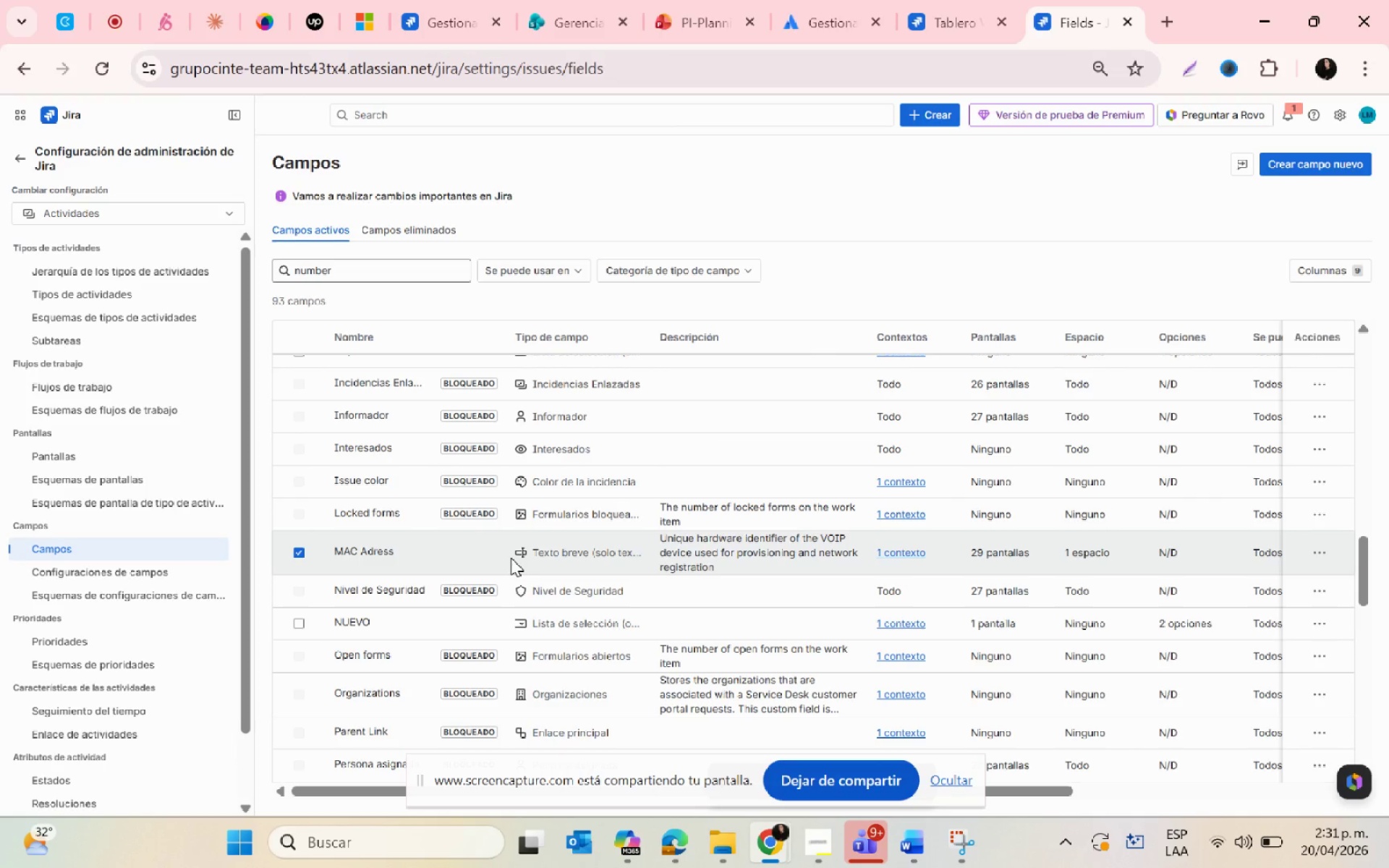 
scroll: coordinate [468, 644], scroll_direction: down, amount: 1.0
 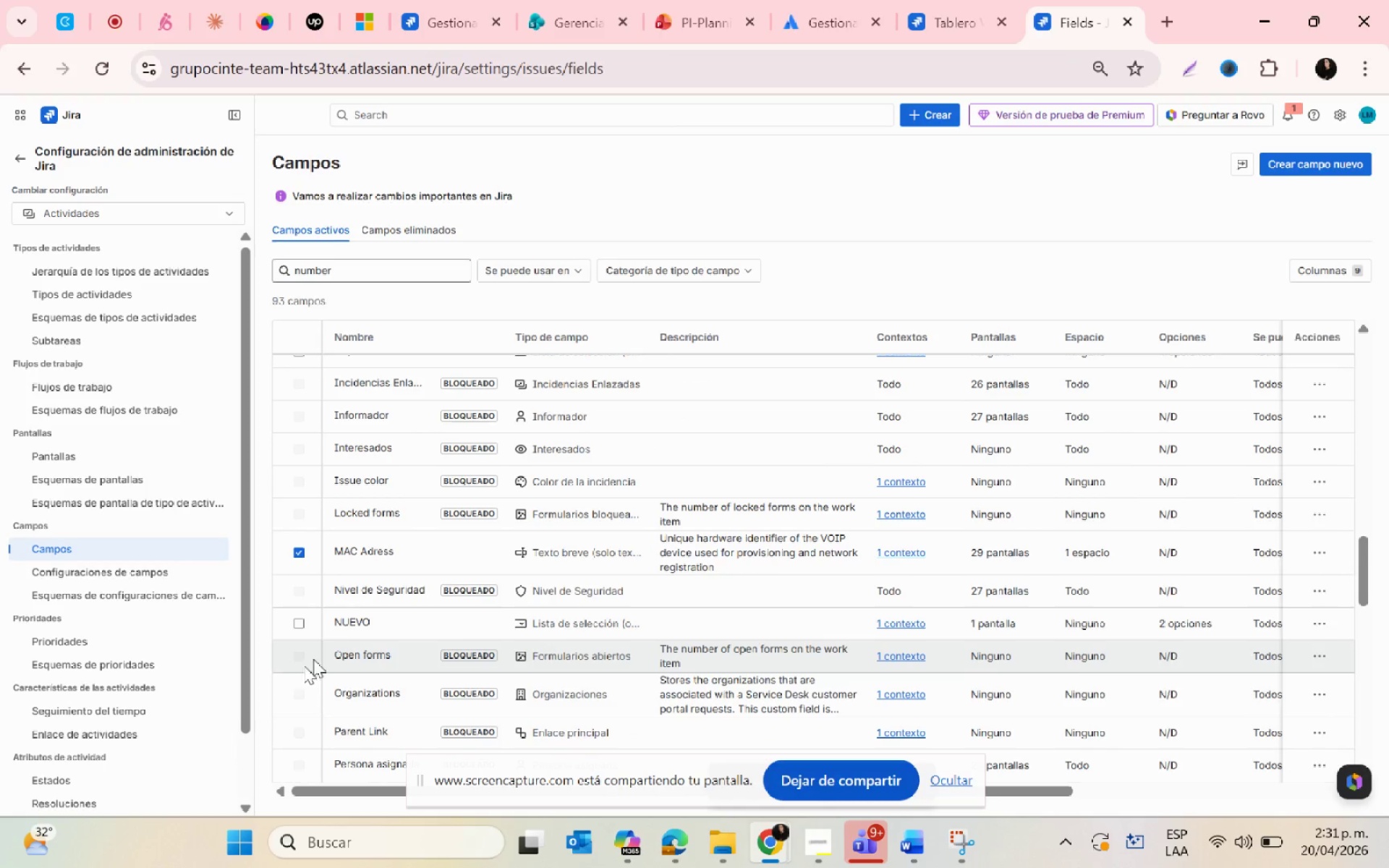 
scroll: coordinate [347, 627], scroll_direction: up, amount: 2.0
 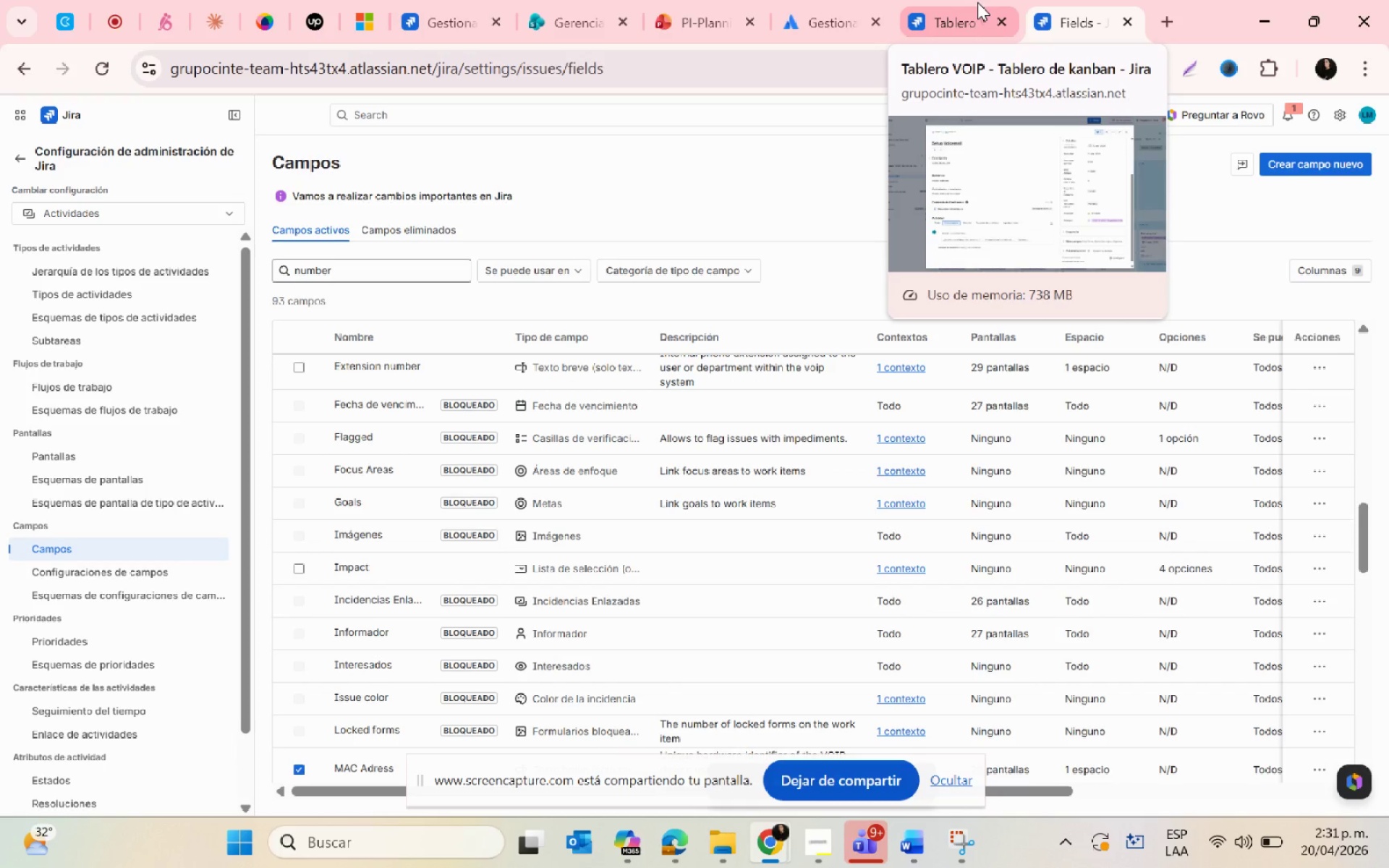 
wait(5.68)
 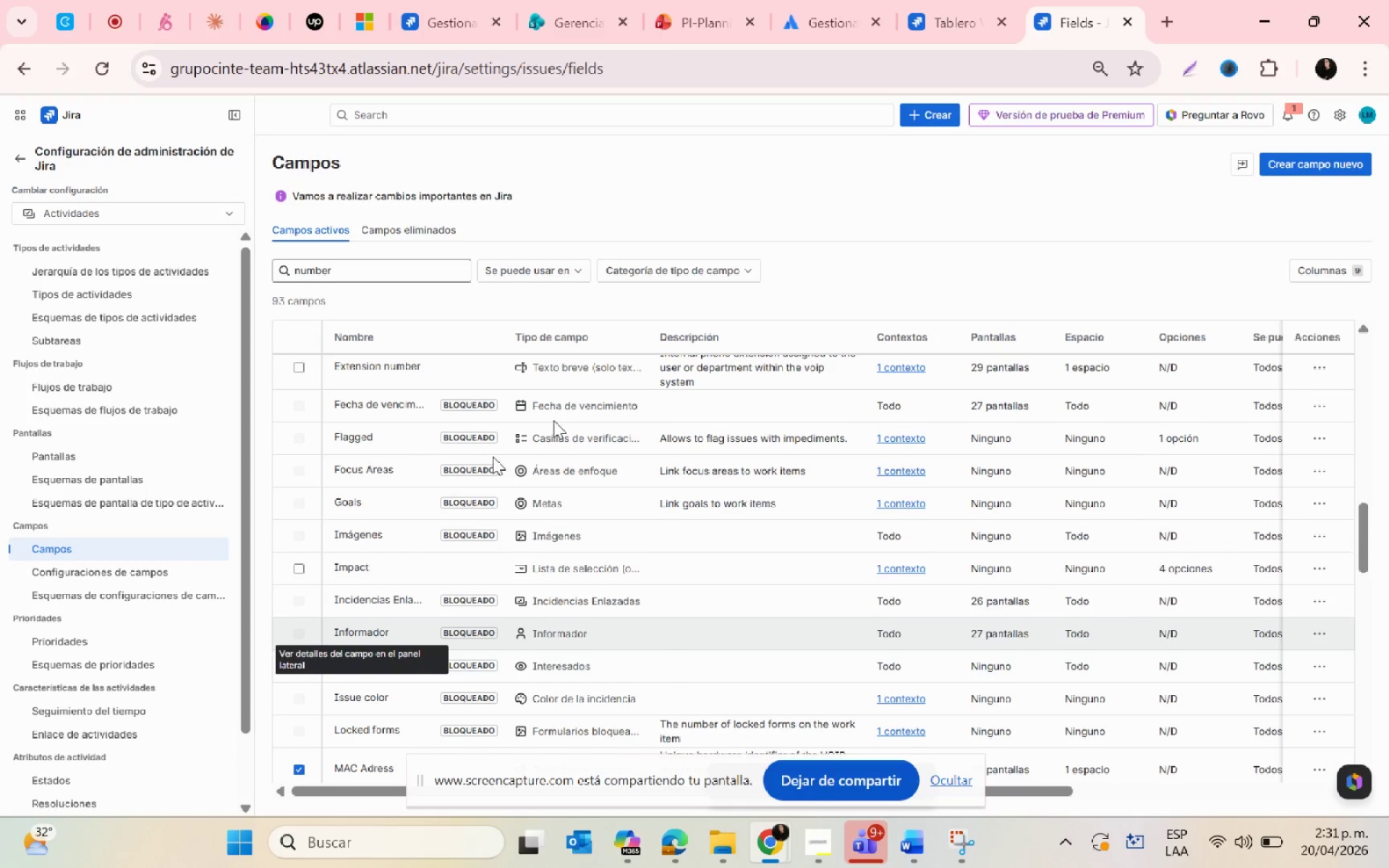 
left_click([977, 2])
 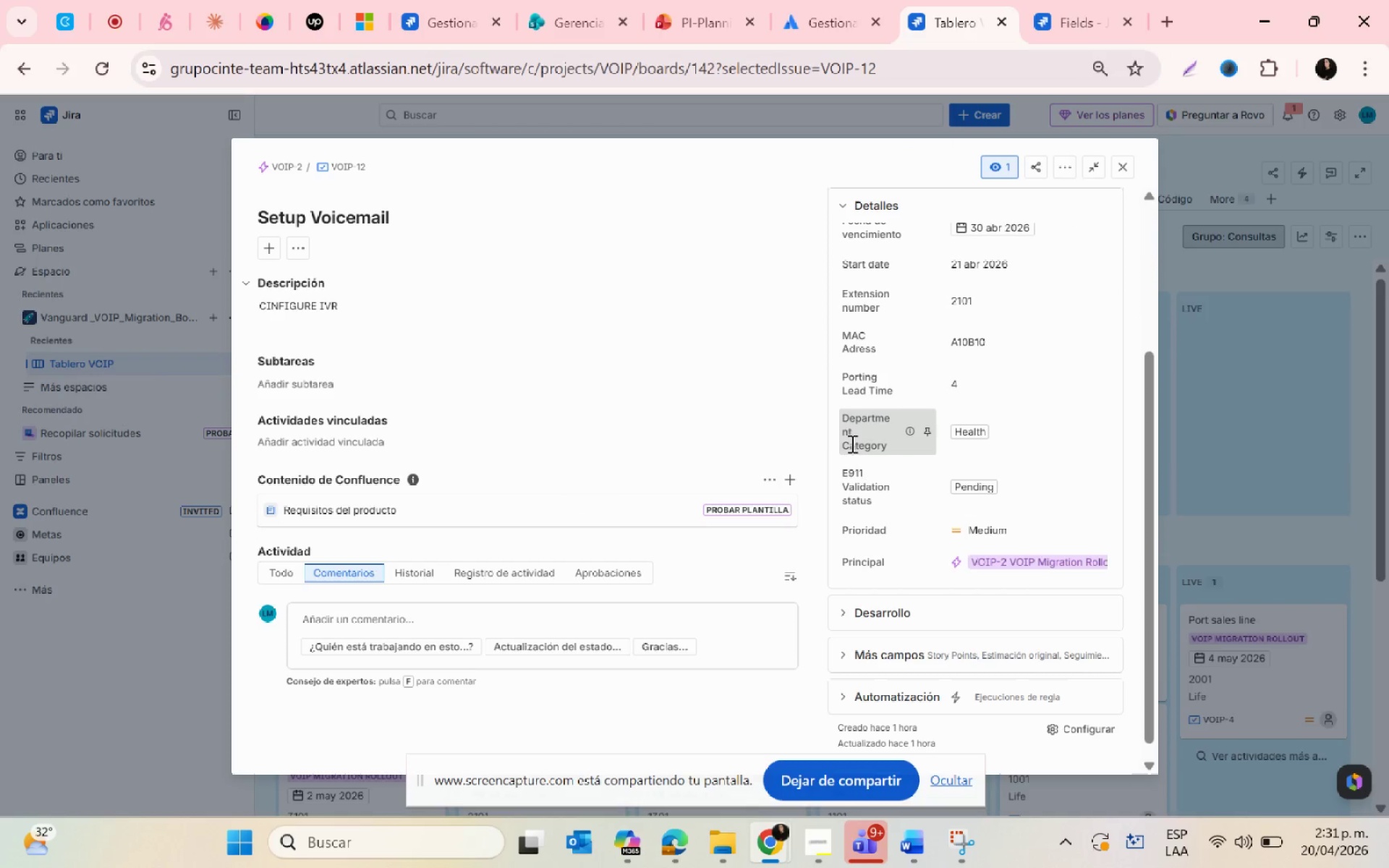 
left_click([1057, 0])
 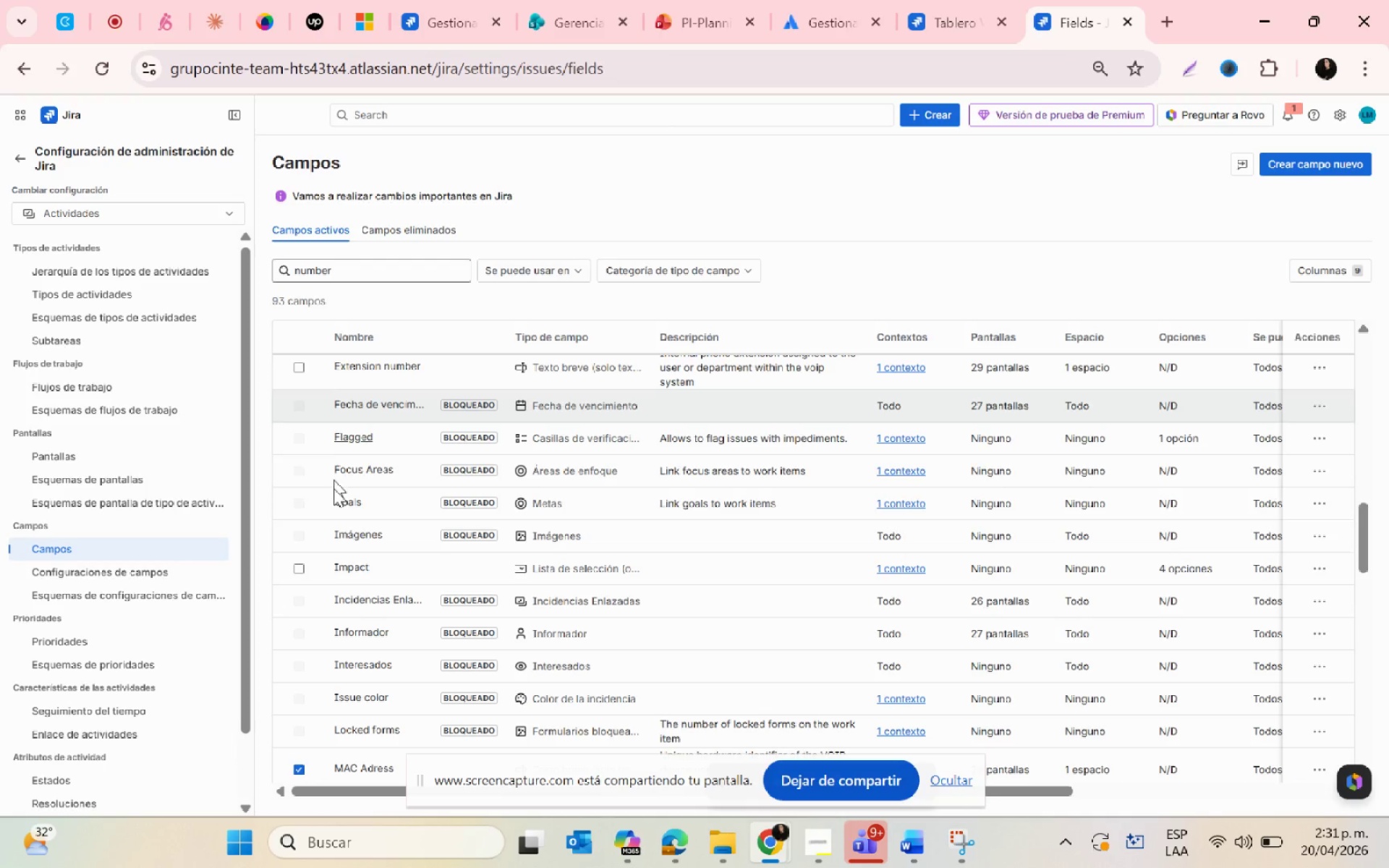 
scroll: coordinate [356, 550], scroll_direction: up, amount: 5.0
 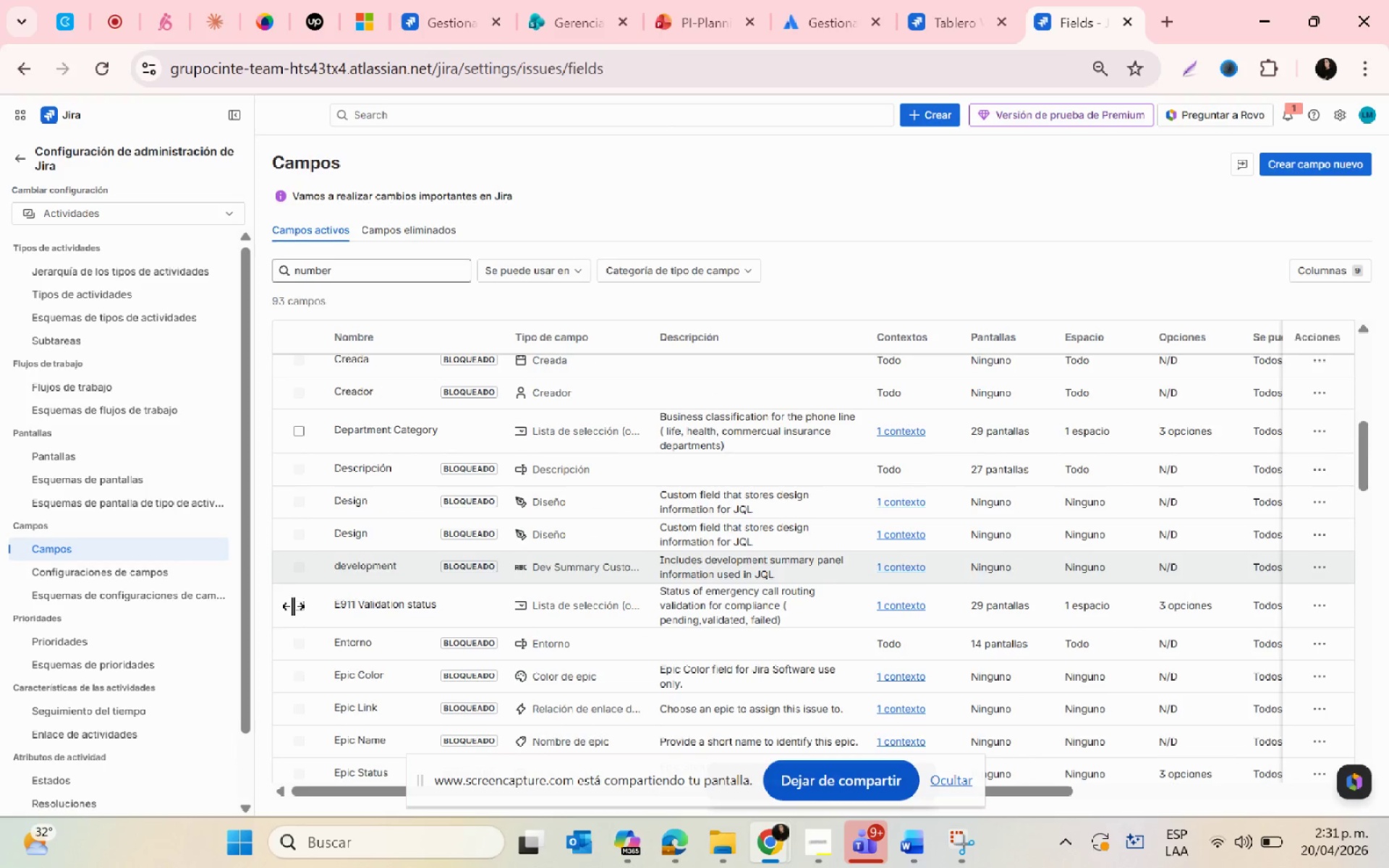 
left_click([292, 607])
 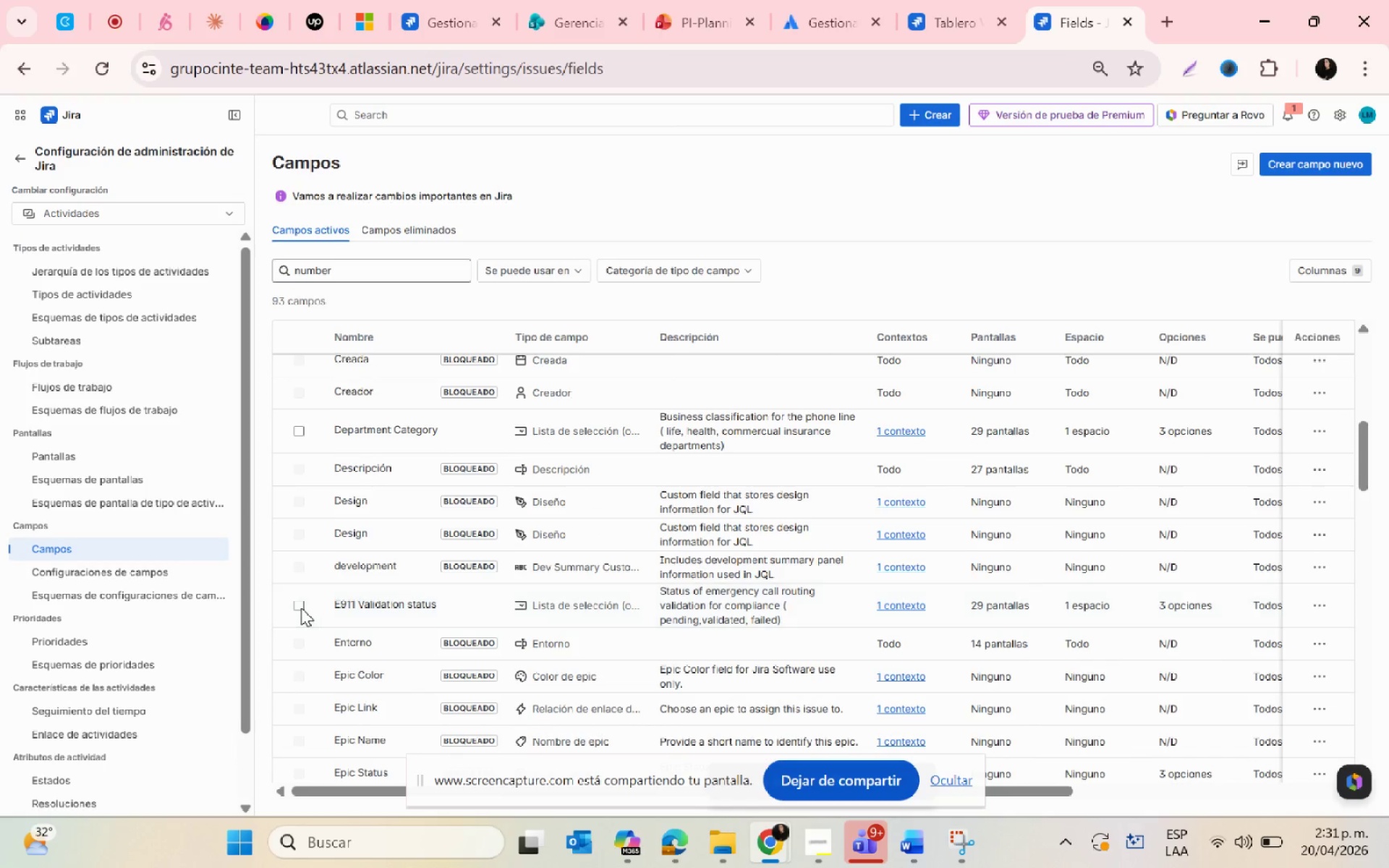 
left_click([301, 608])
 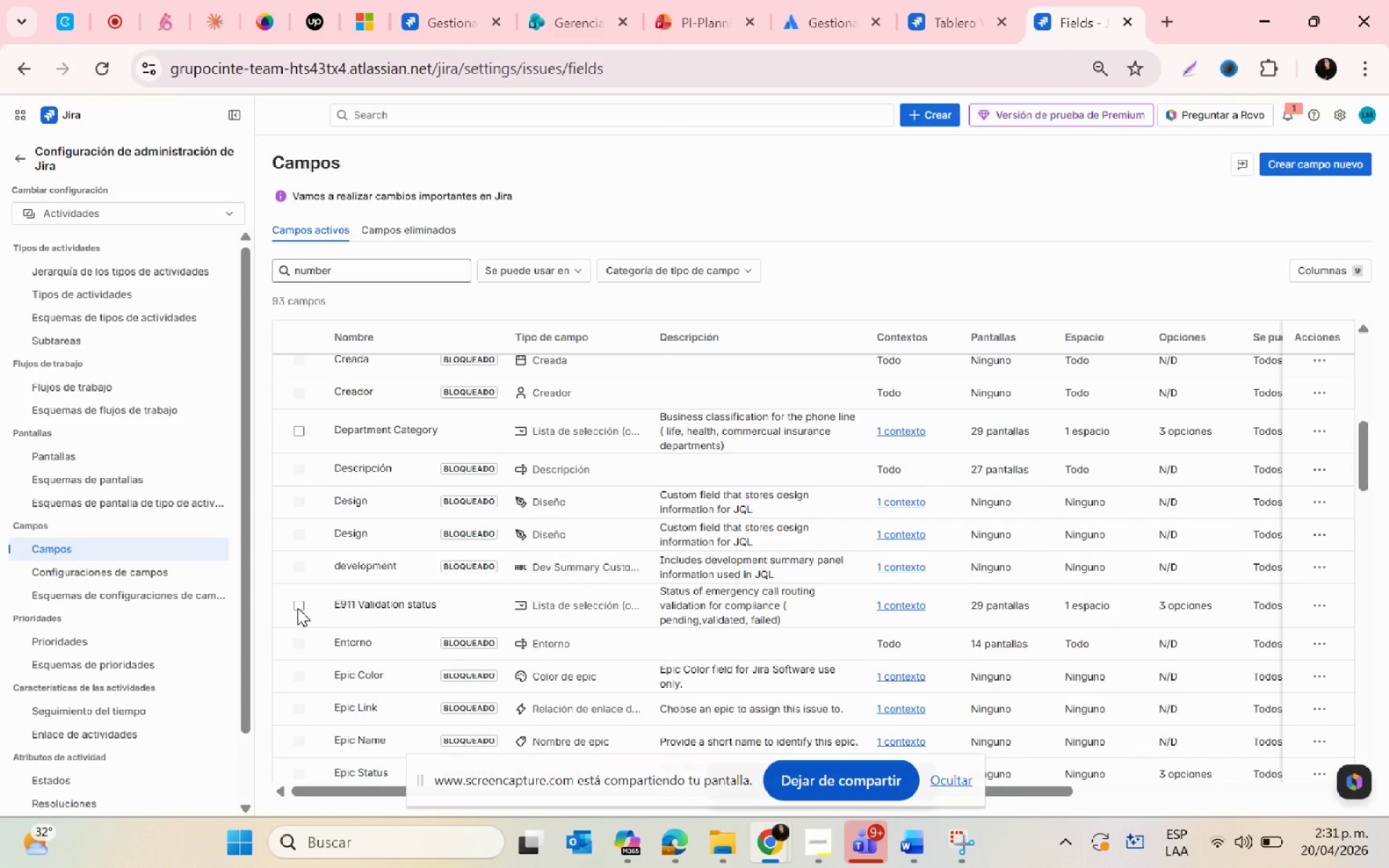 
left_click([297, 608])
 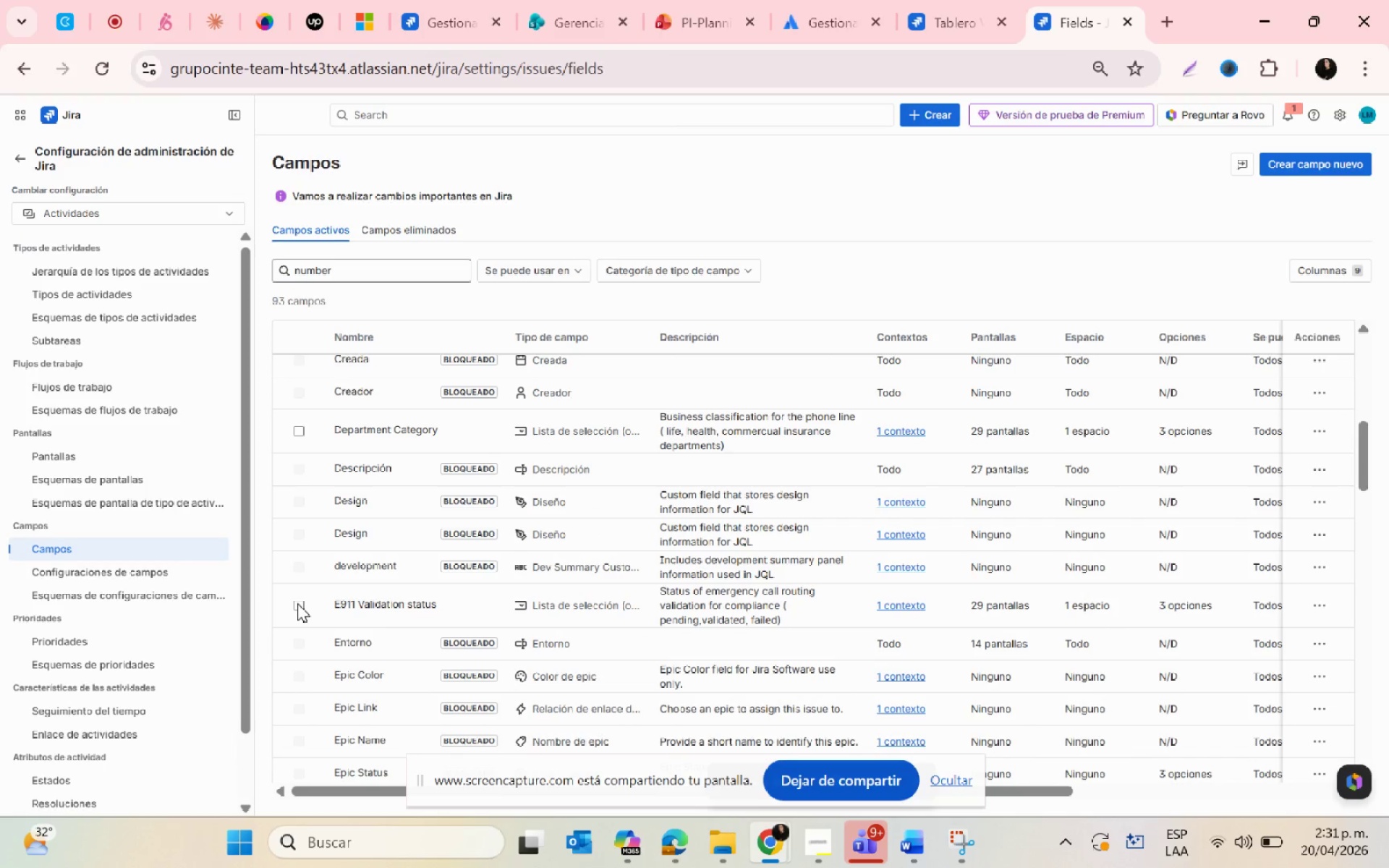 
left_click([297, 603])
 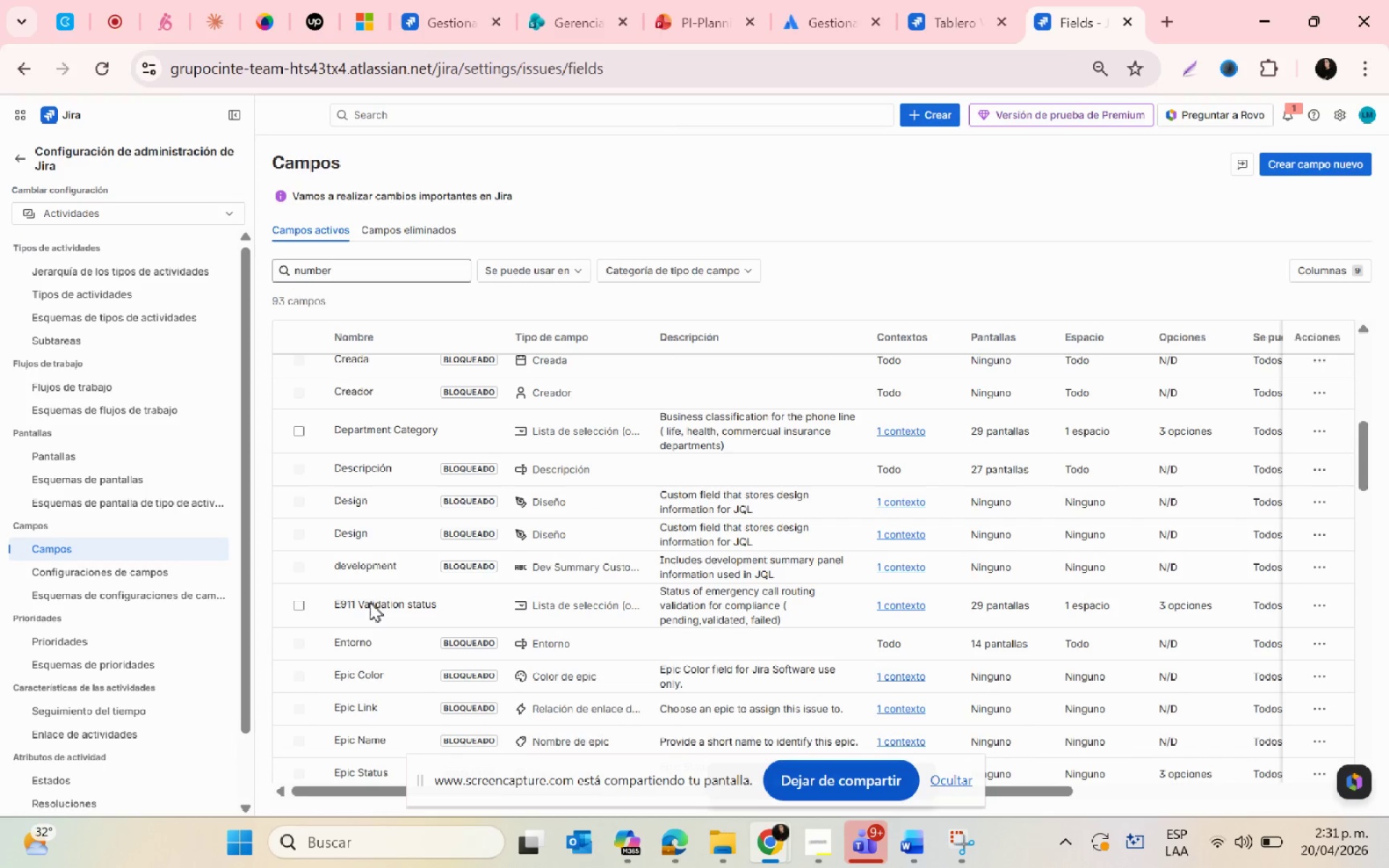 
left_click_drag(start_coordinate=[360, 603], to_coordinate=[424, 603])
 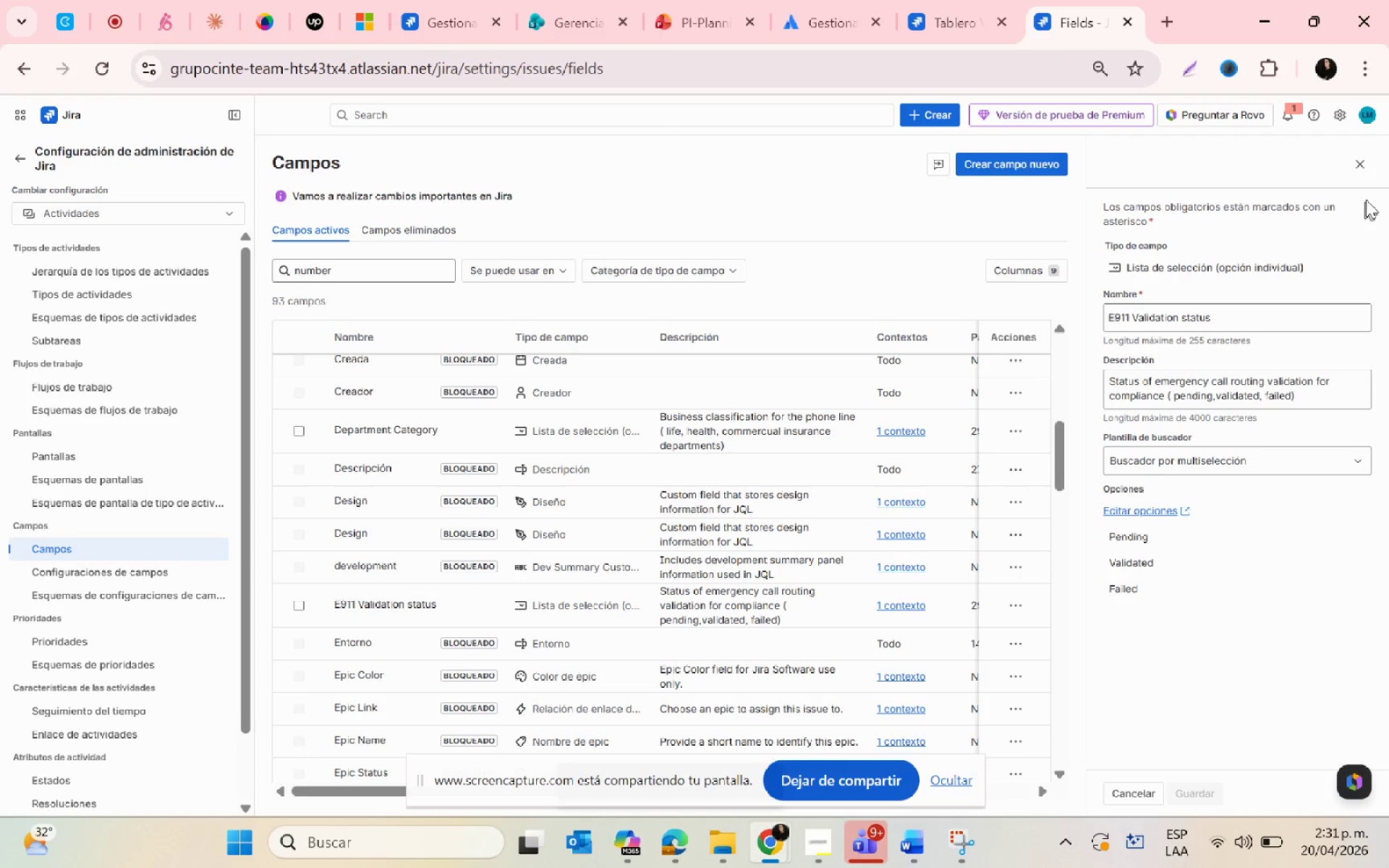 
left_click([1362, 167])
 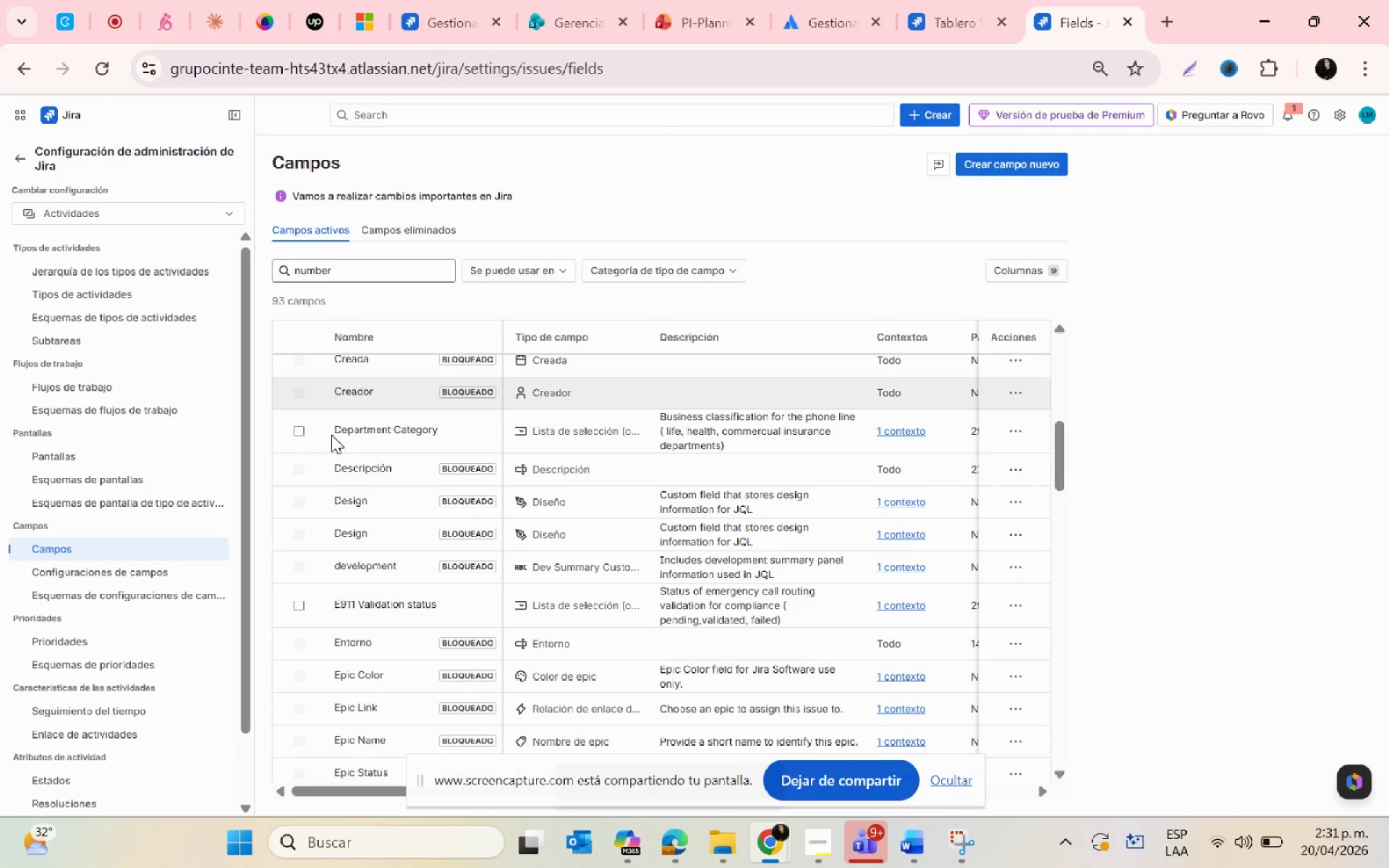 
left_click_drag(start_coordinate=[335, 427], to_coordinate=[462, 430])
 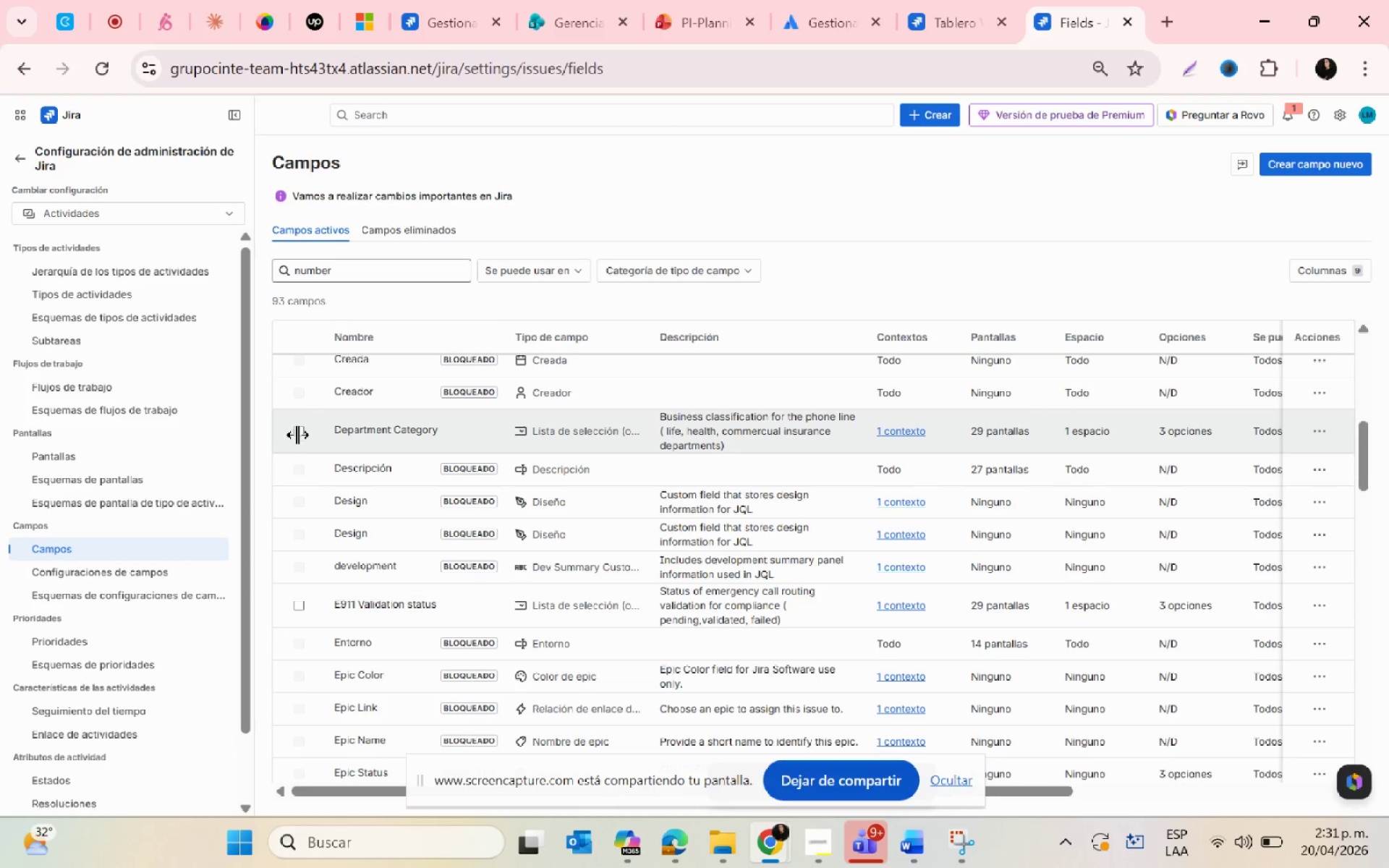 
left_click([297, 435])
 